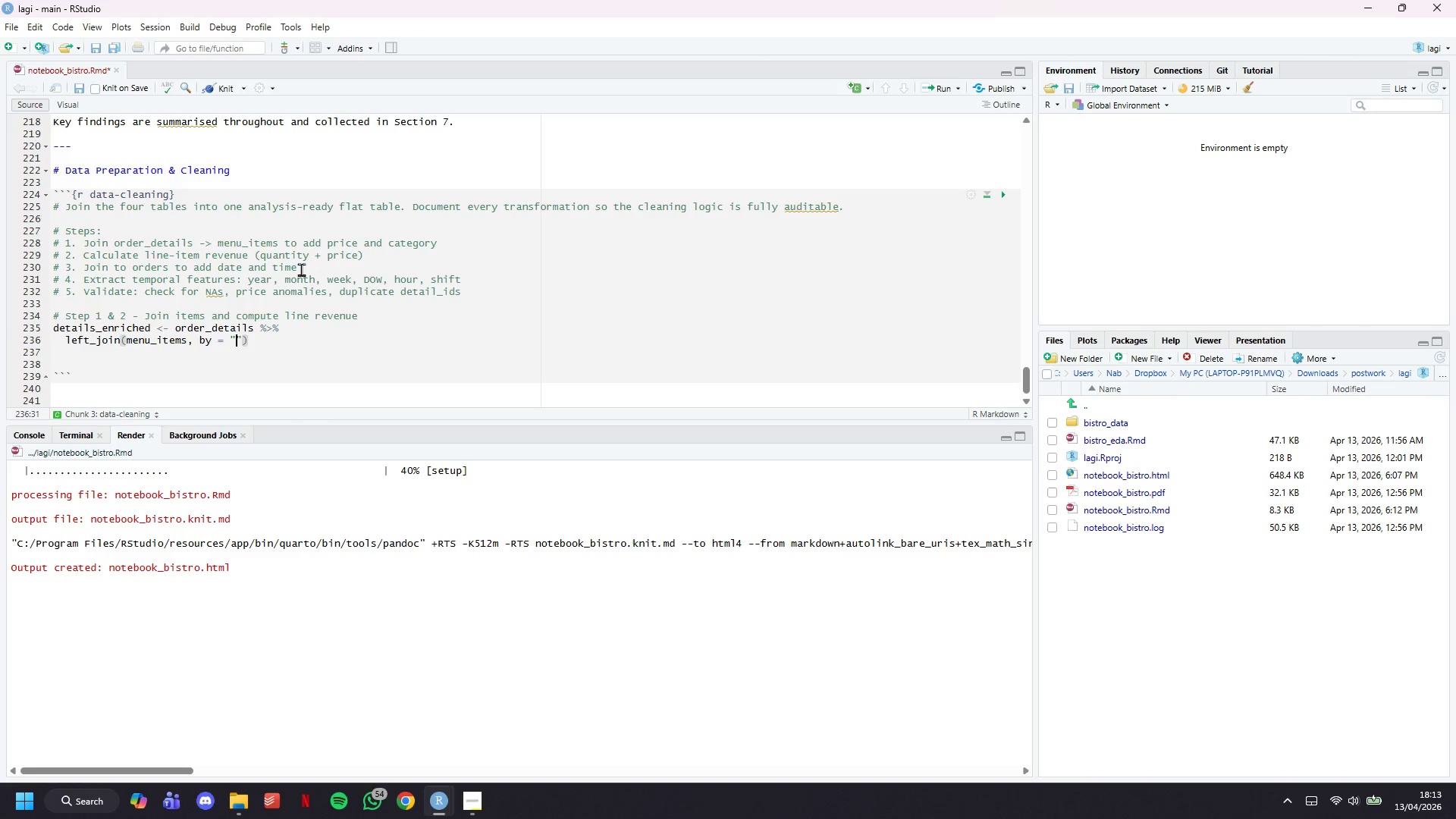 
key(ArrowLeft)
 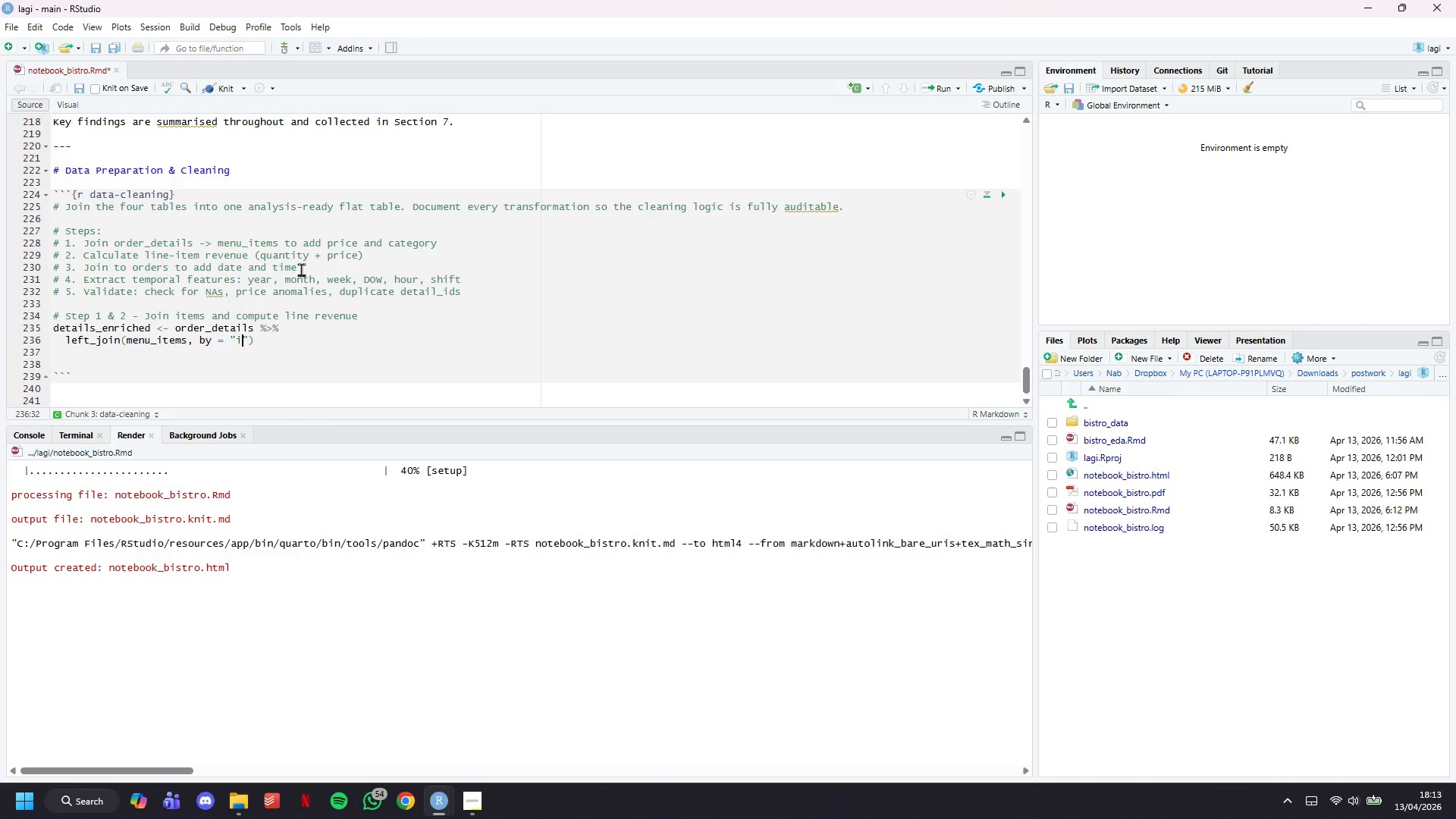 
type(item_id)
 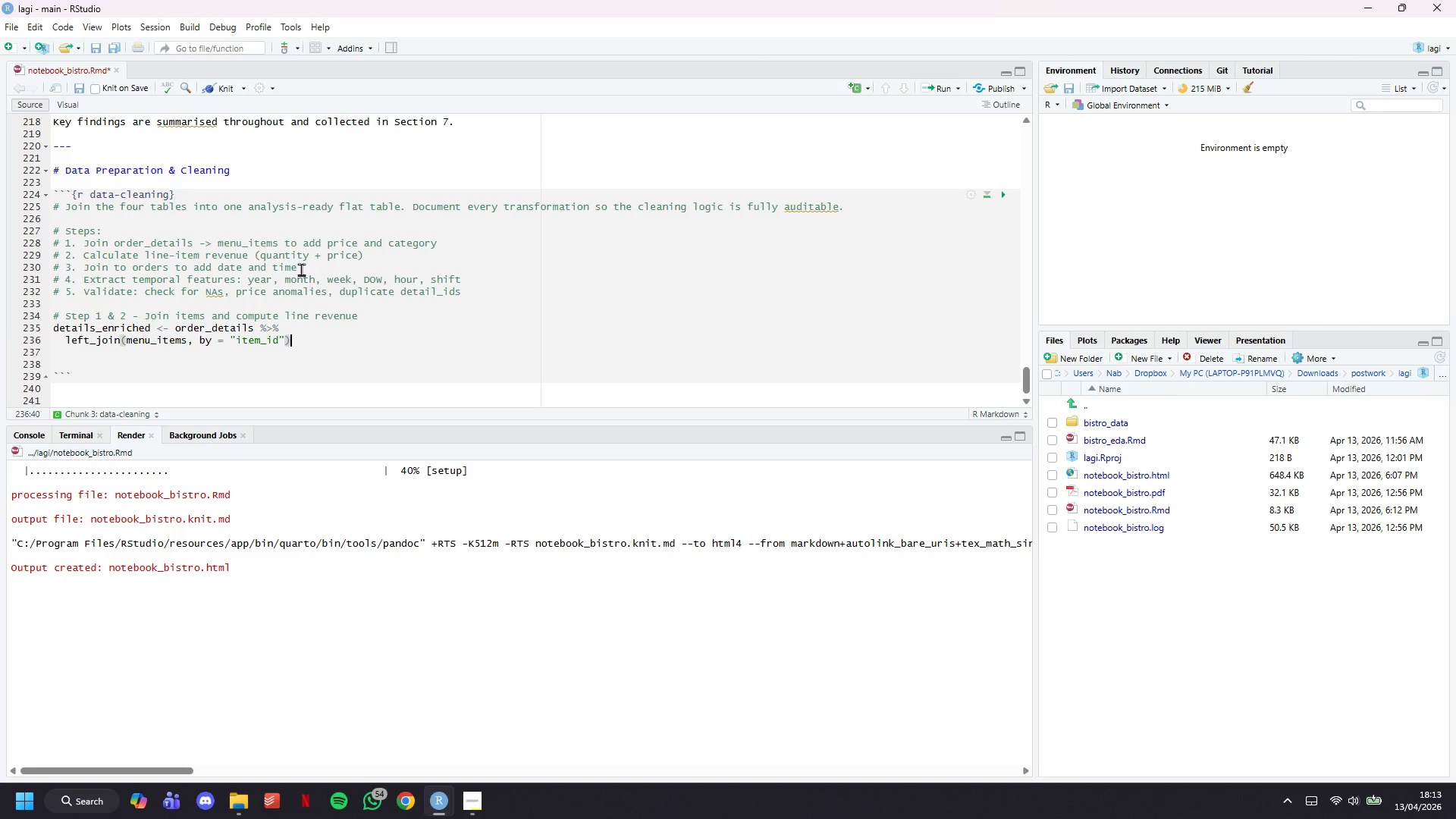 
 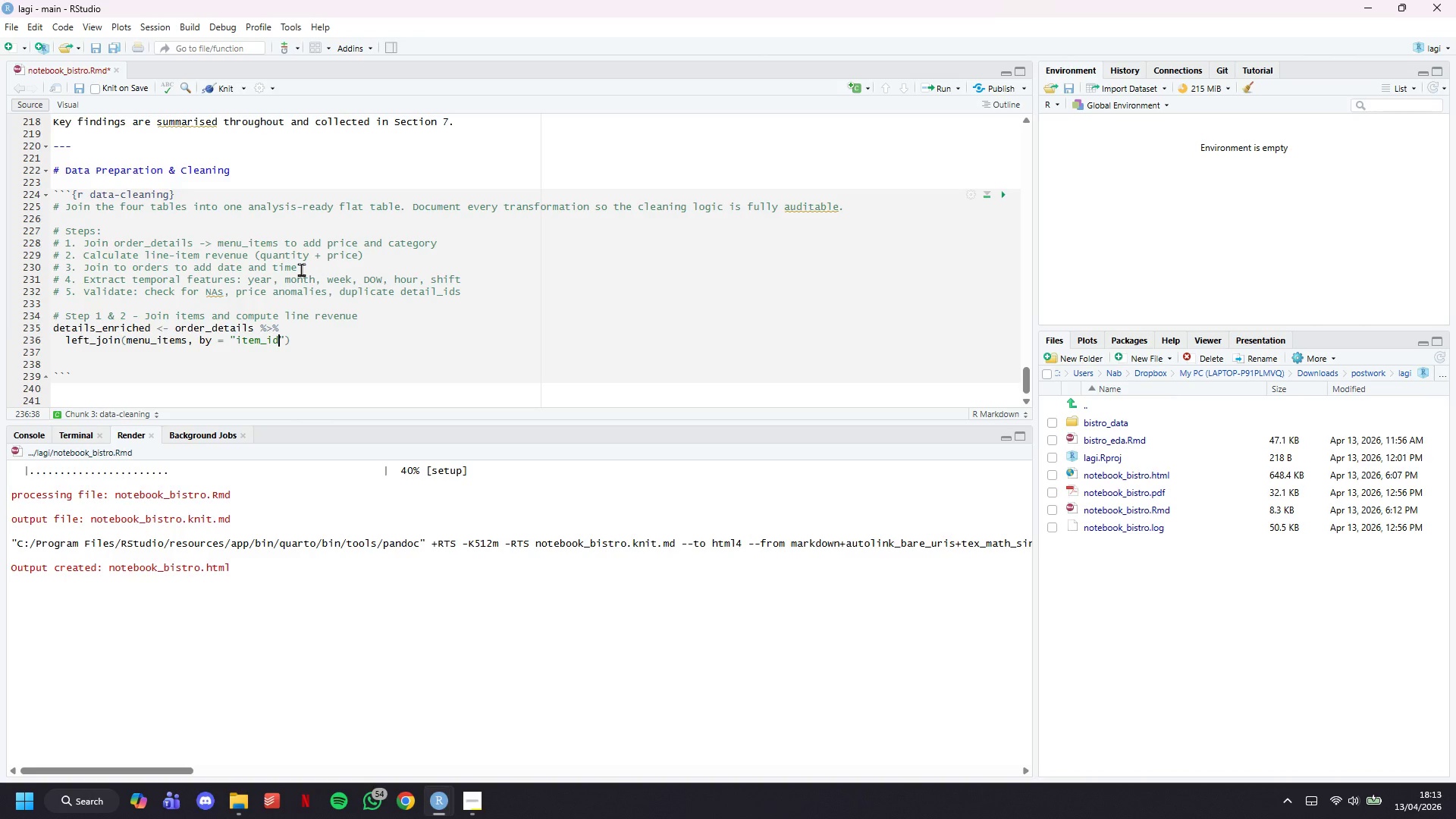 
key(ArrowRight)
 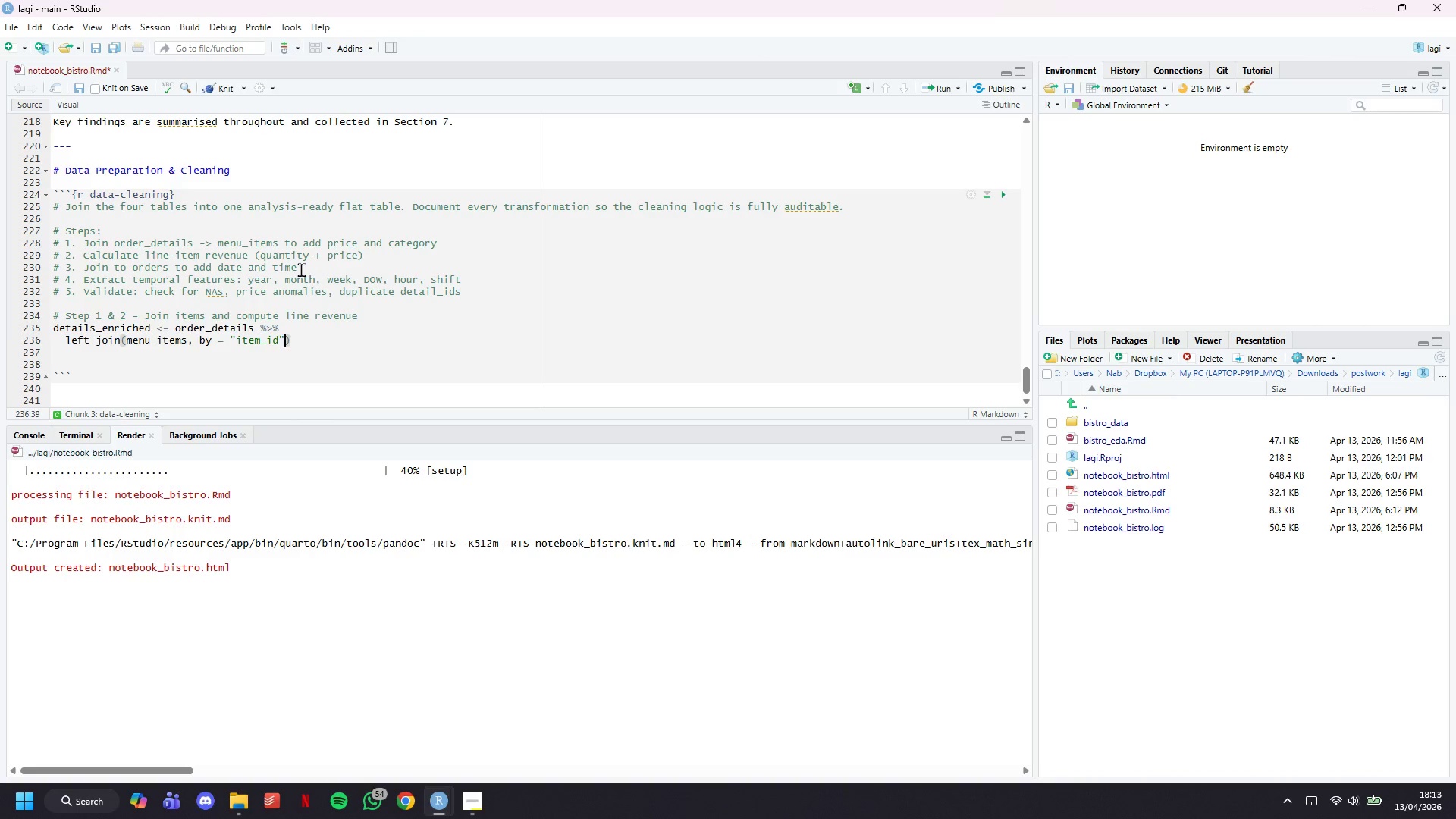 
key(ArrowRight)
 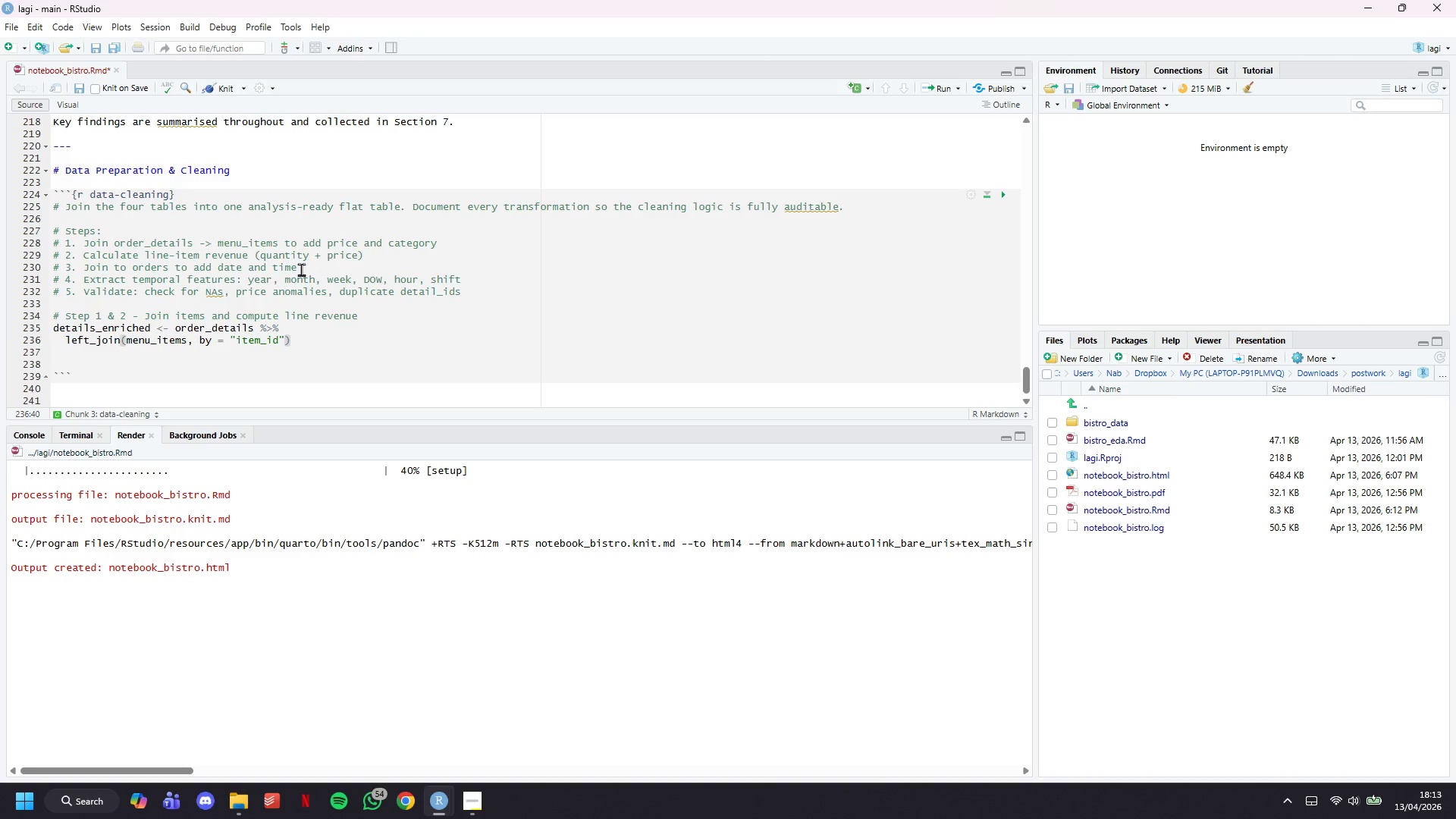 
key(Space)
 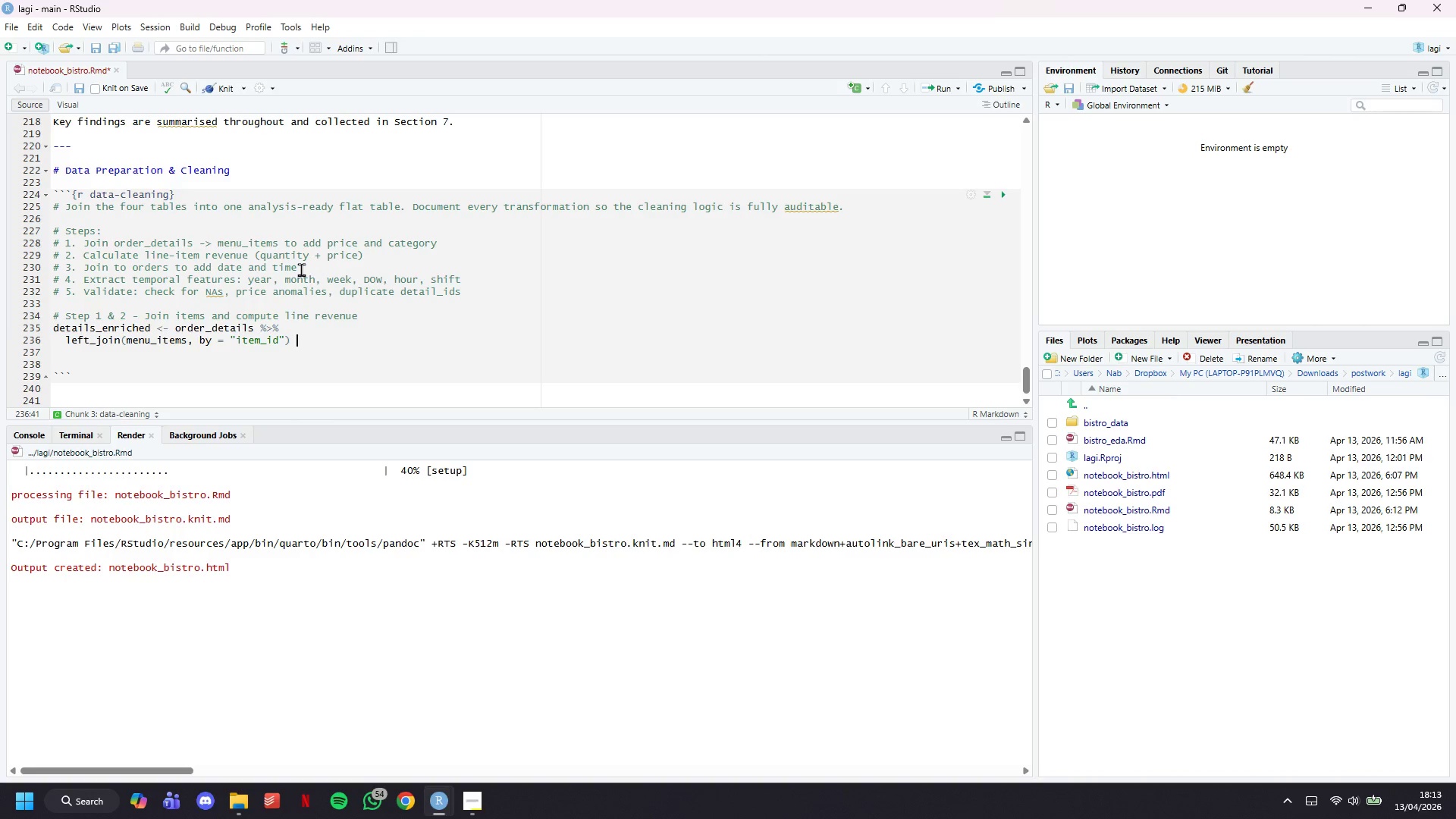 
key(Shift+5)
 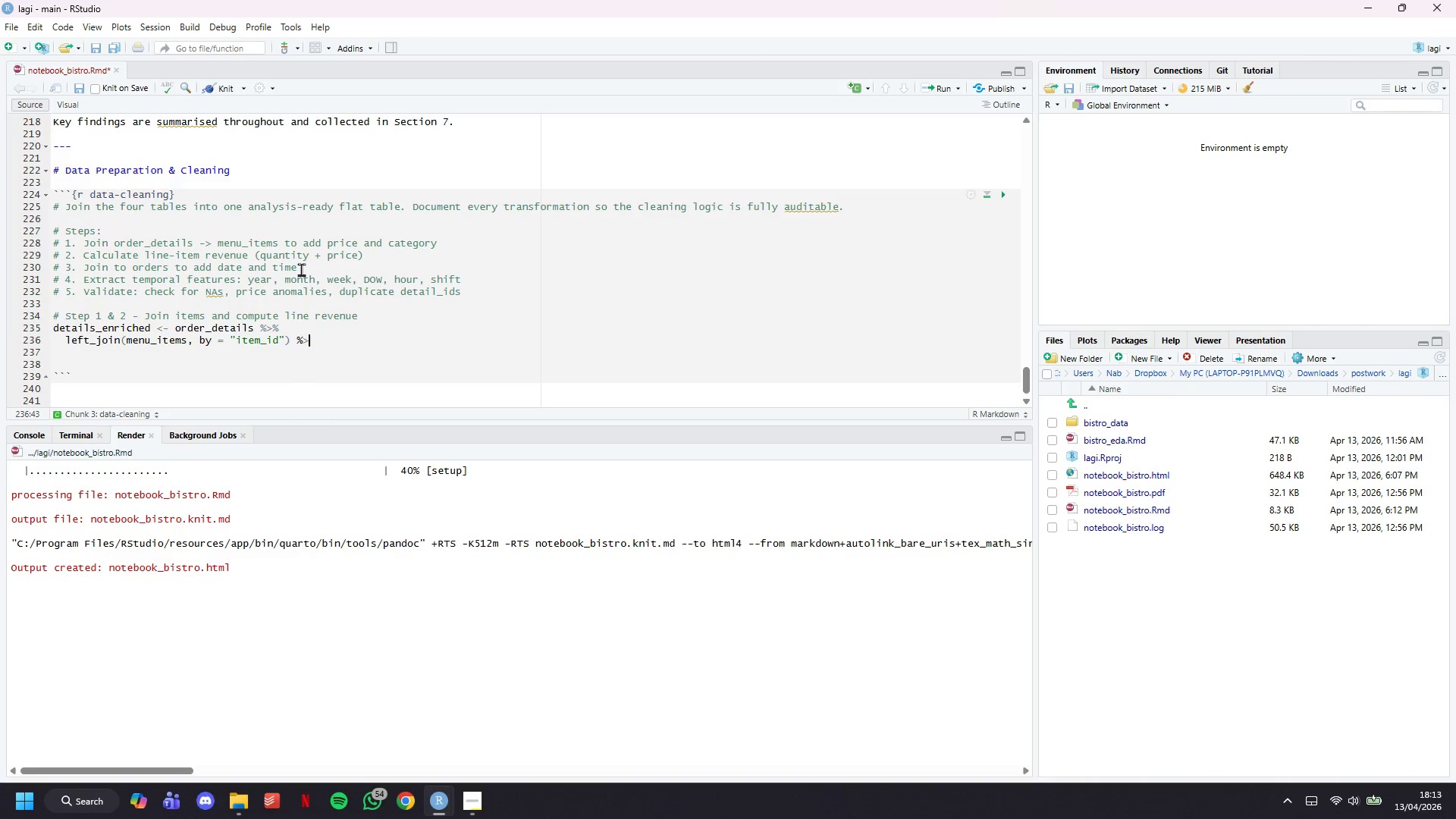 
key(Shift+Period)
 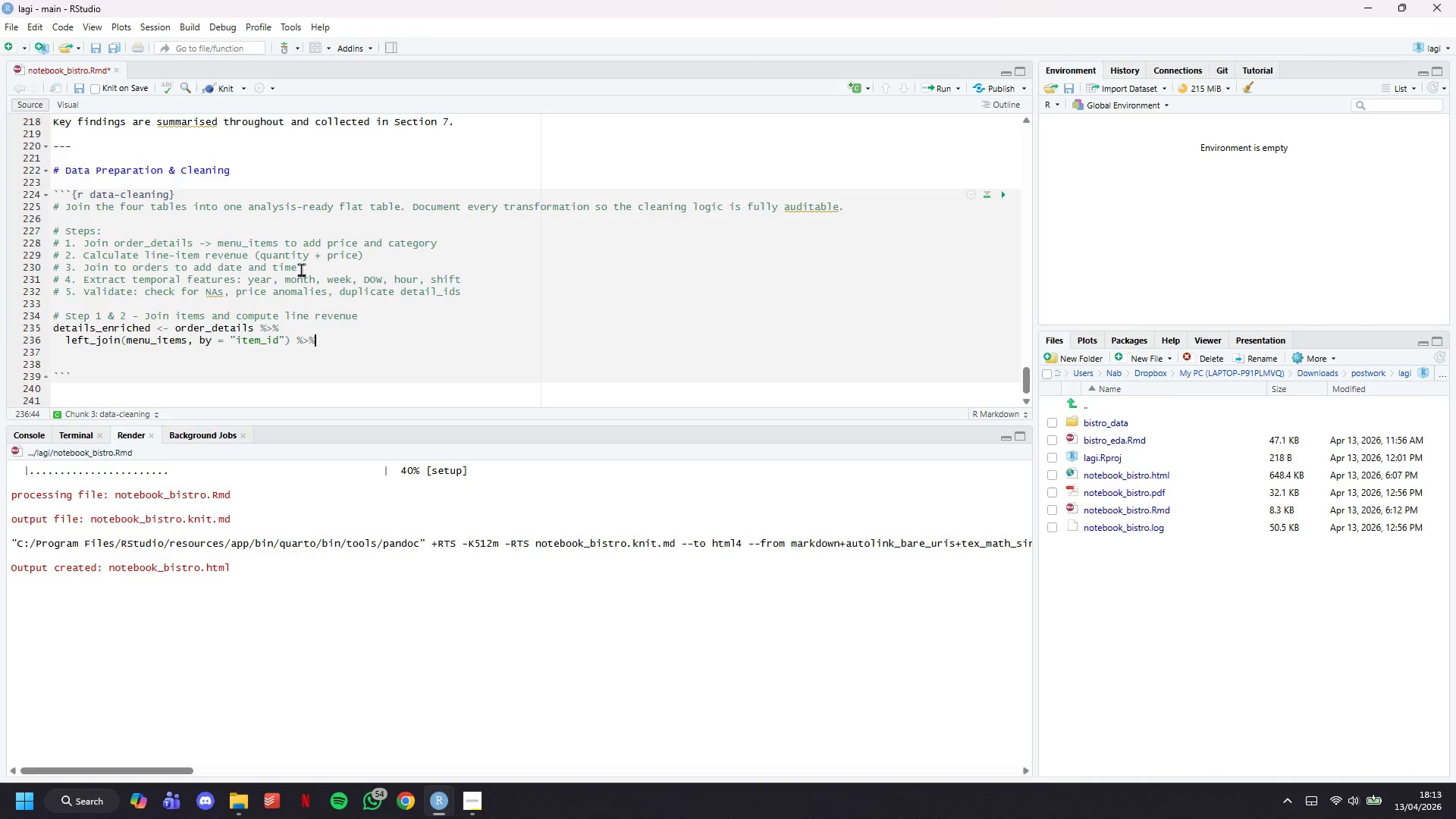 
key(Shift+5)
 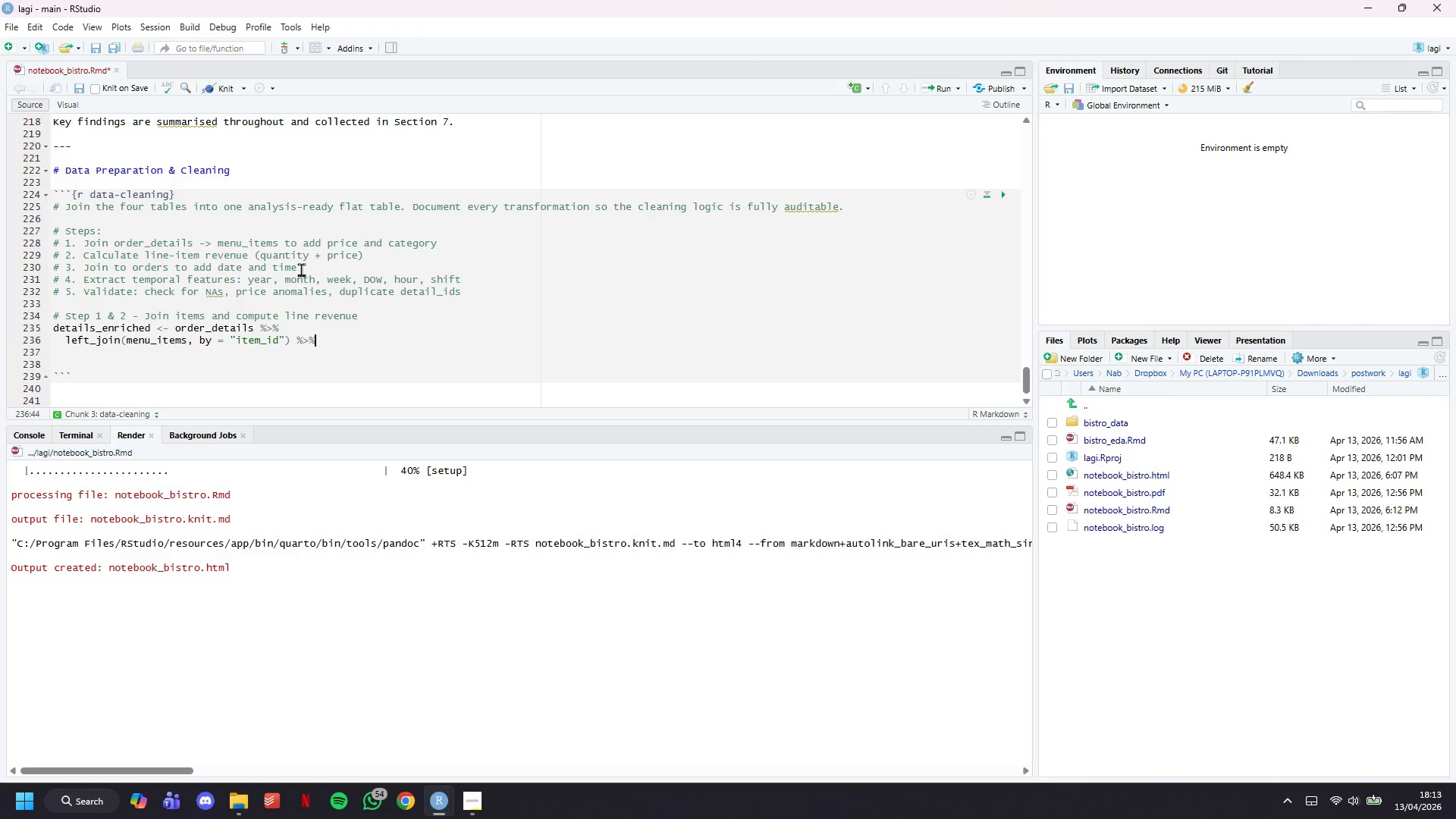 
key(Enter)
 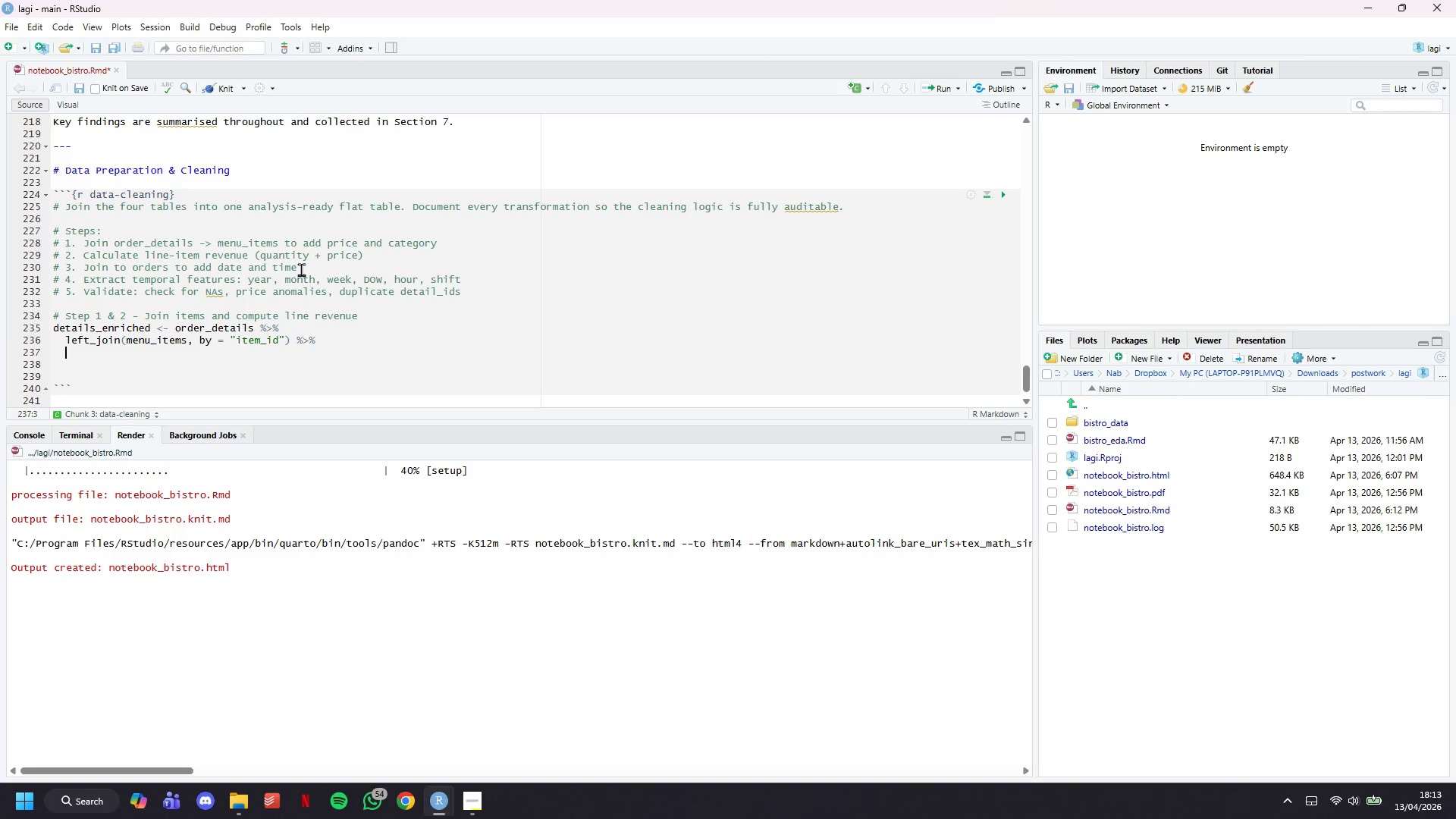 
type(mutate()
 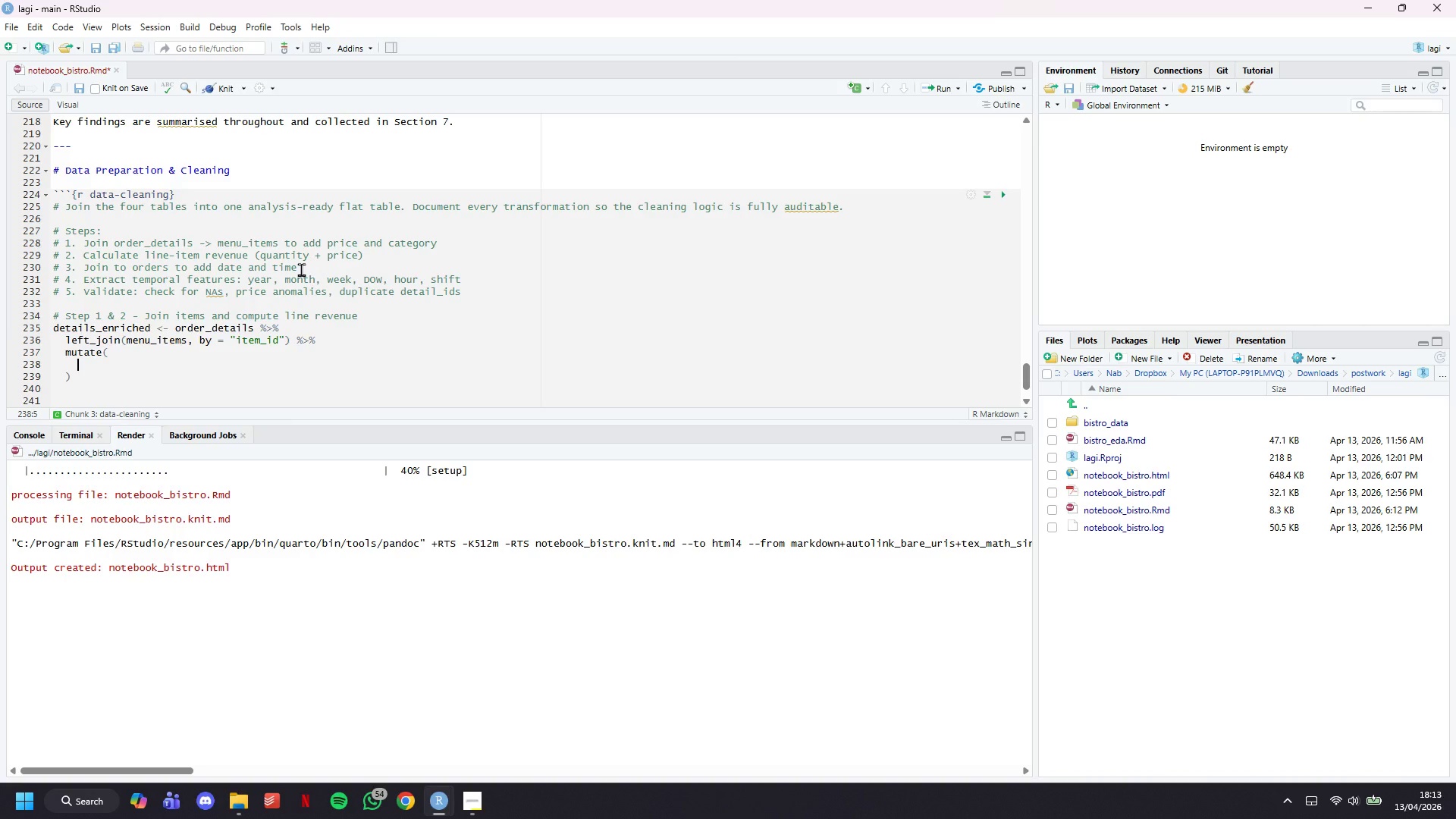 
 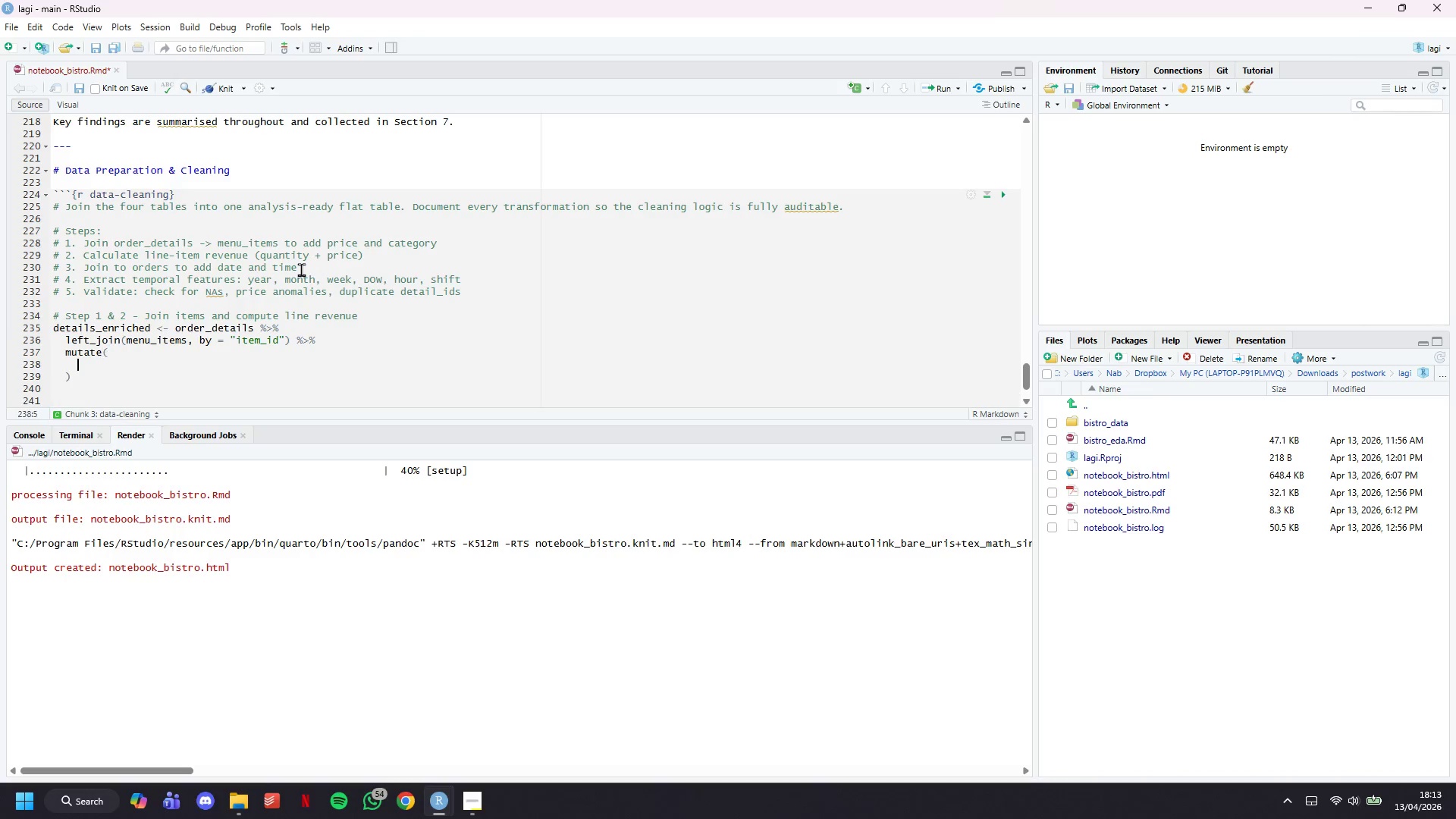 
key(Enter)
 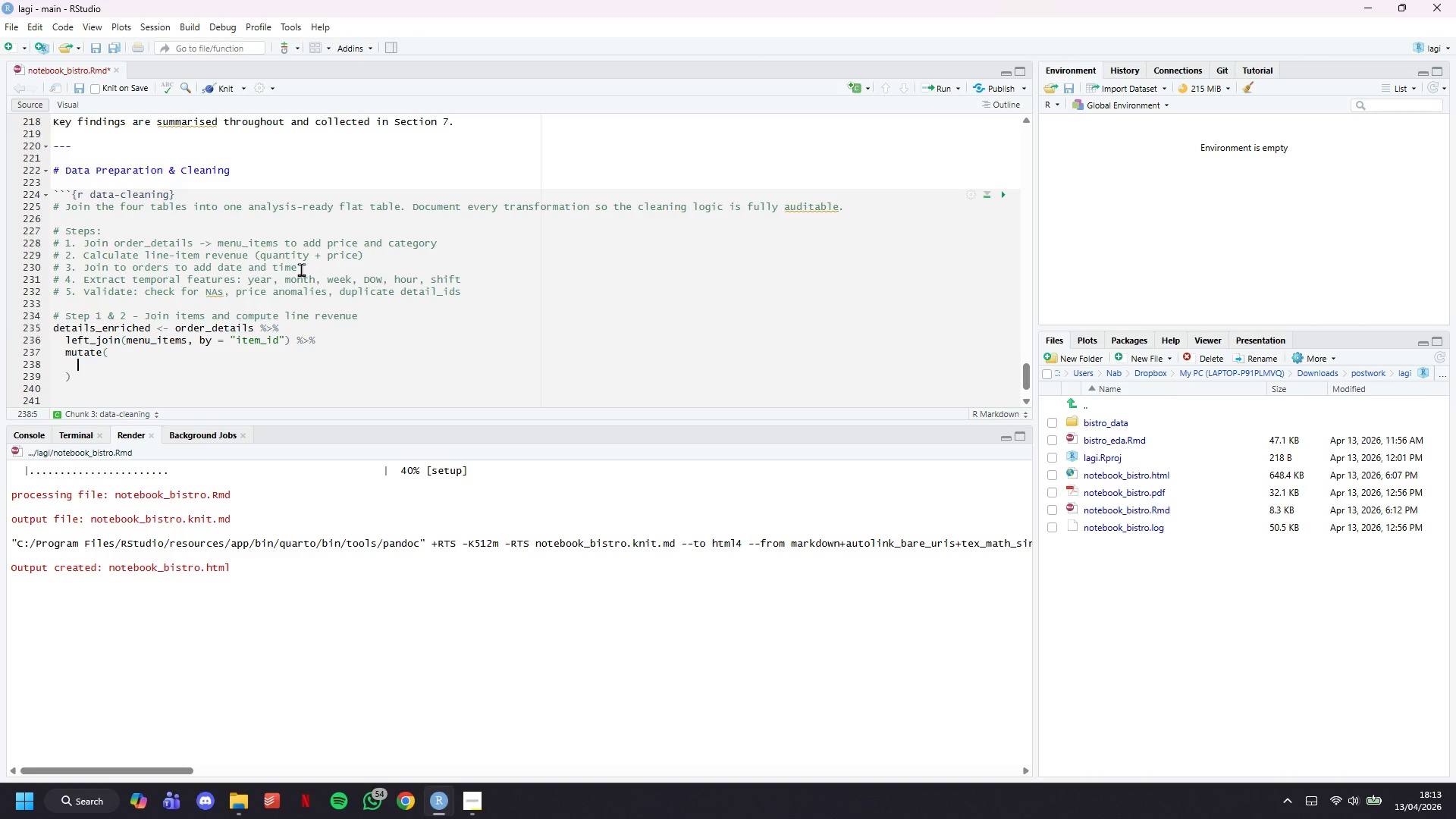 
type(lie)
key(Backspace)
type(ne))
key(Backspace)
type(_revenue = quantiti)
key(Backspace)
type(y * rice)
 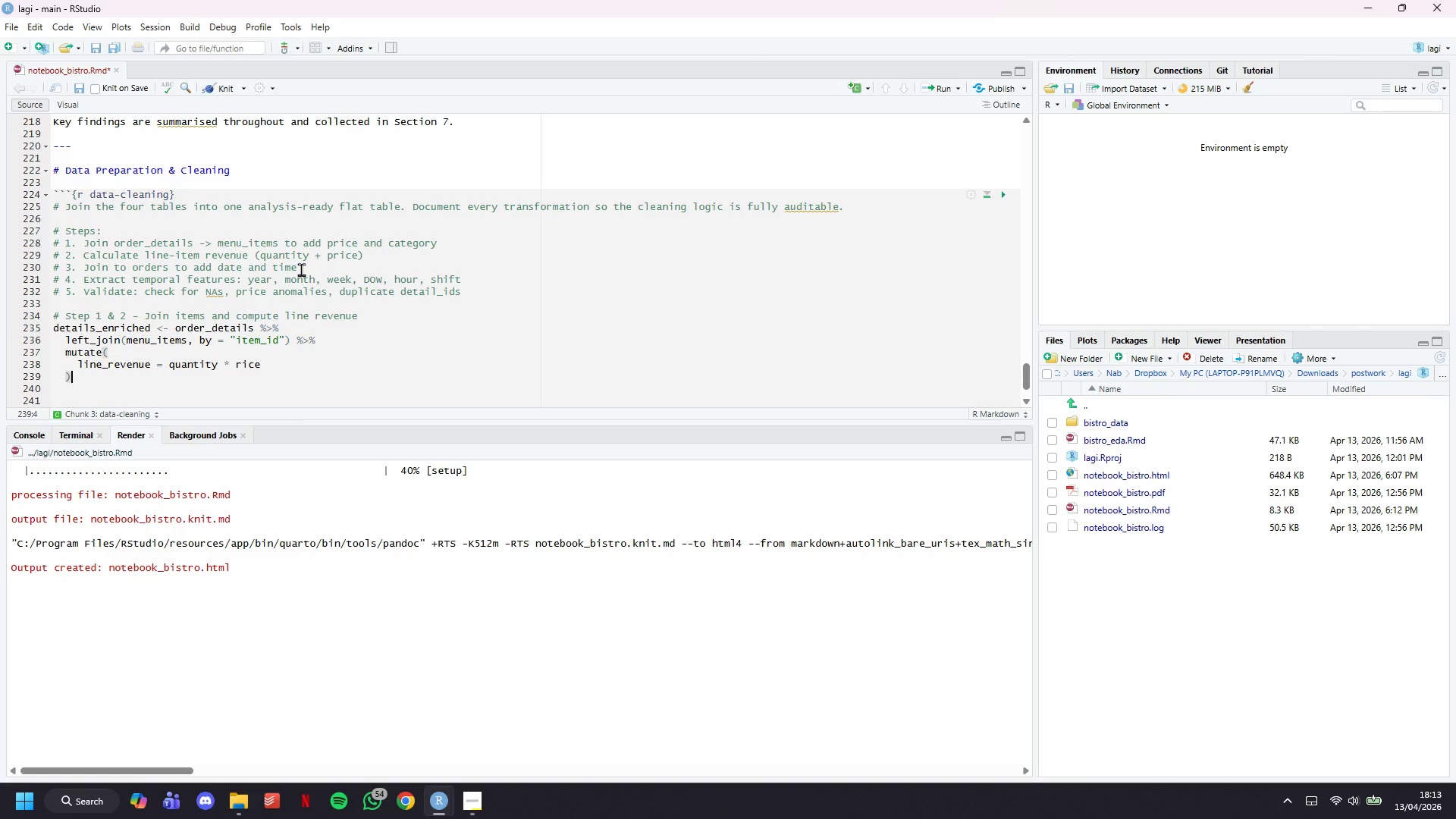 
 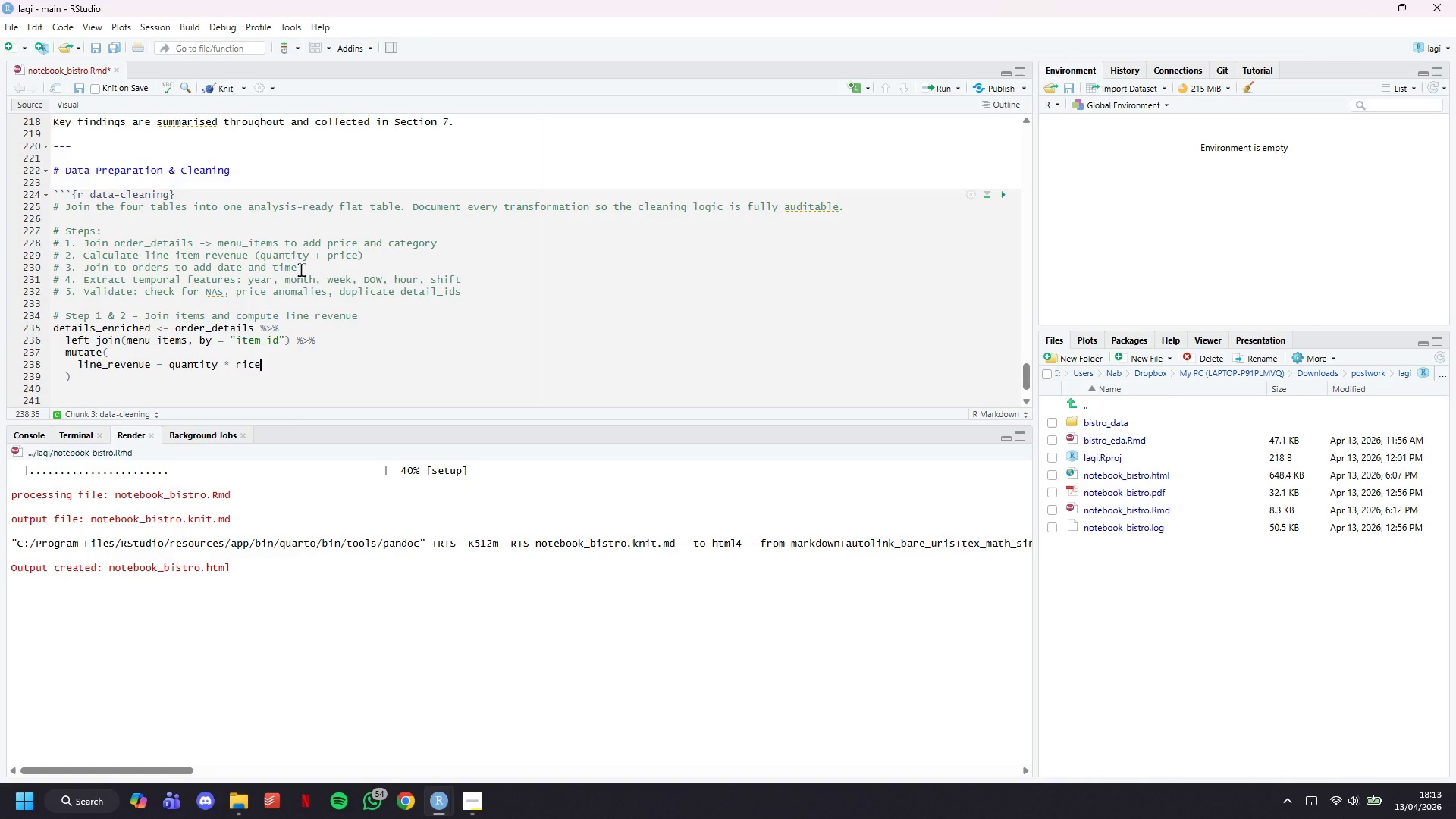 
key(ArrowDown)
 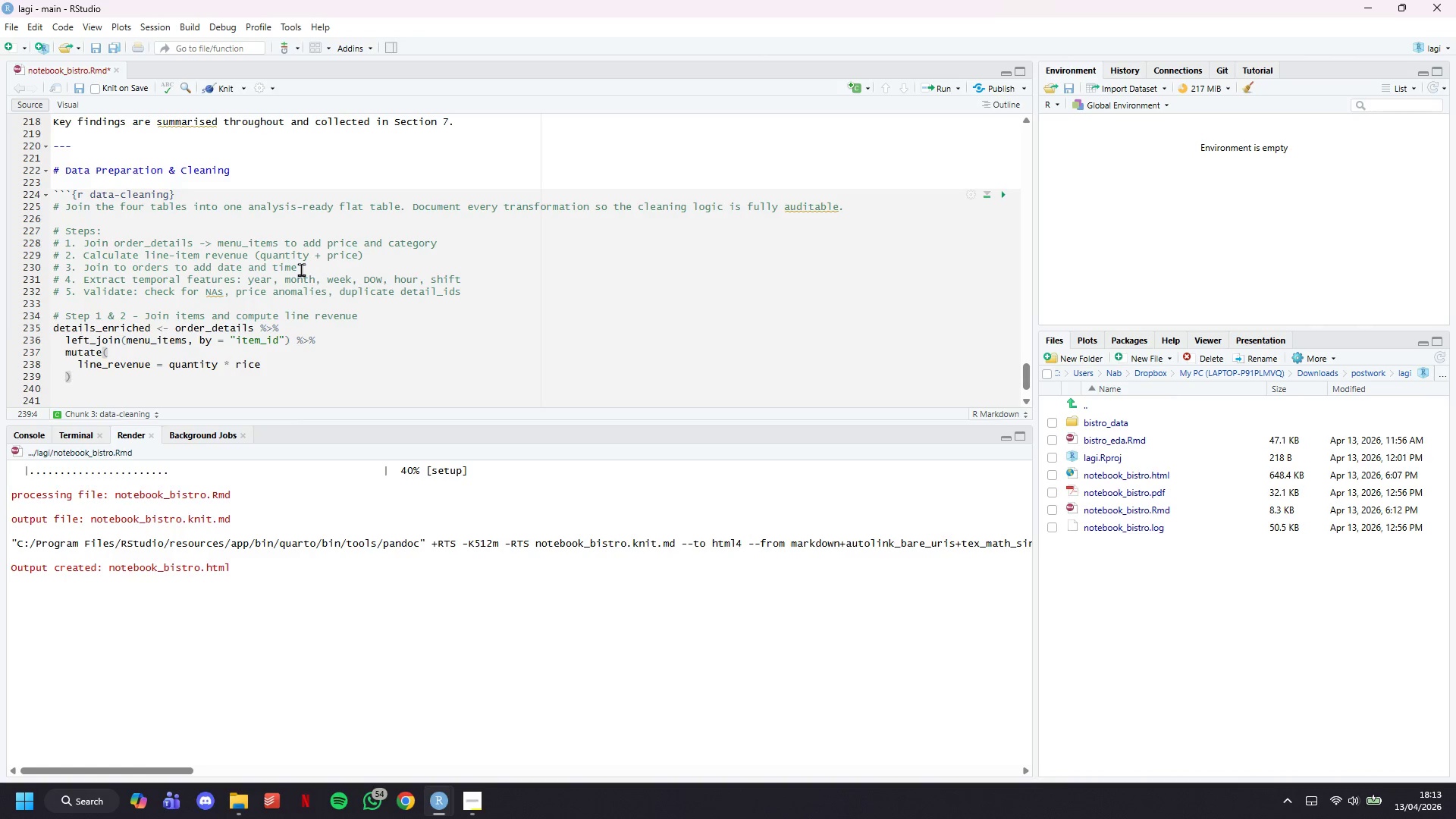 
key(Enter)
 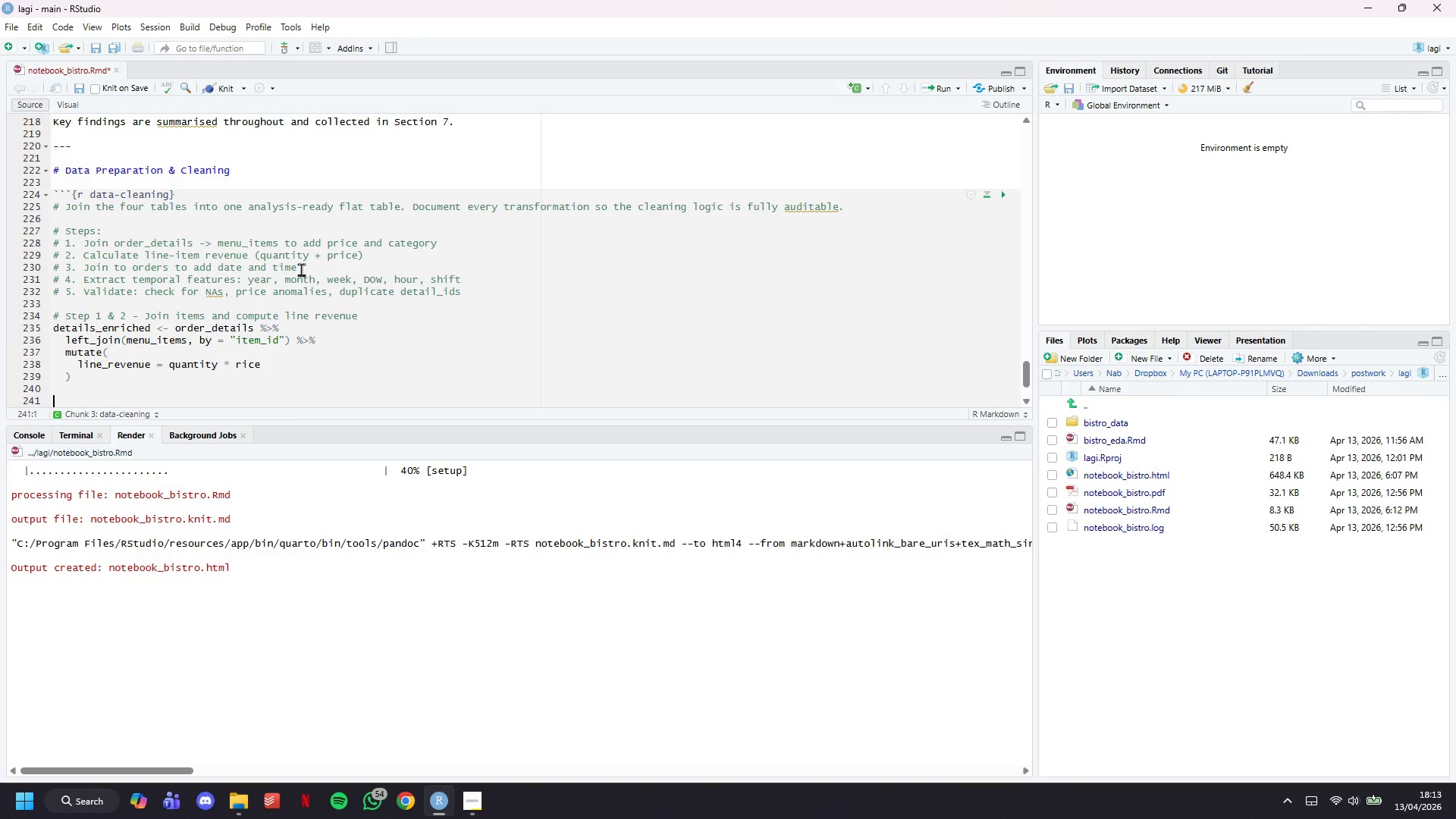 
key(Enter)
 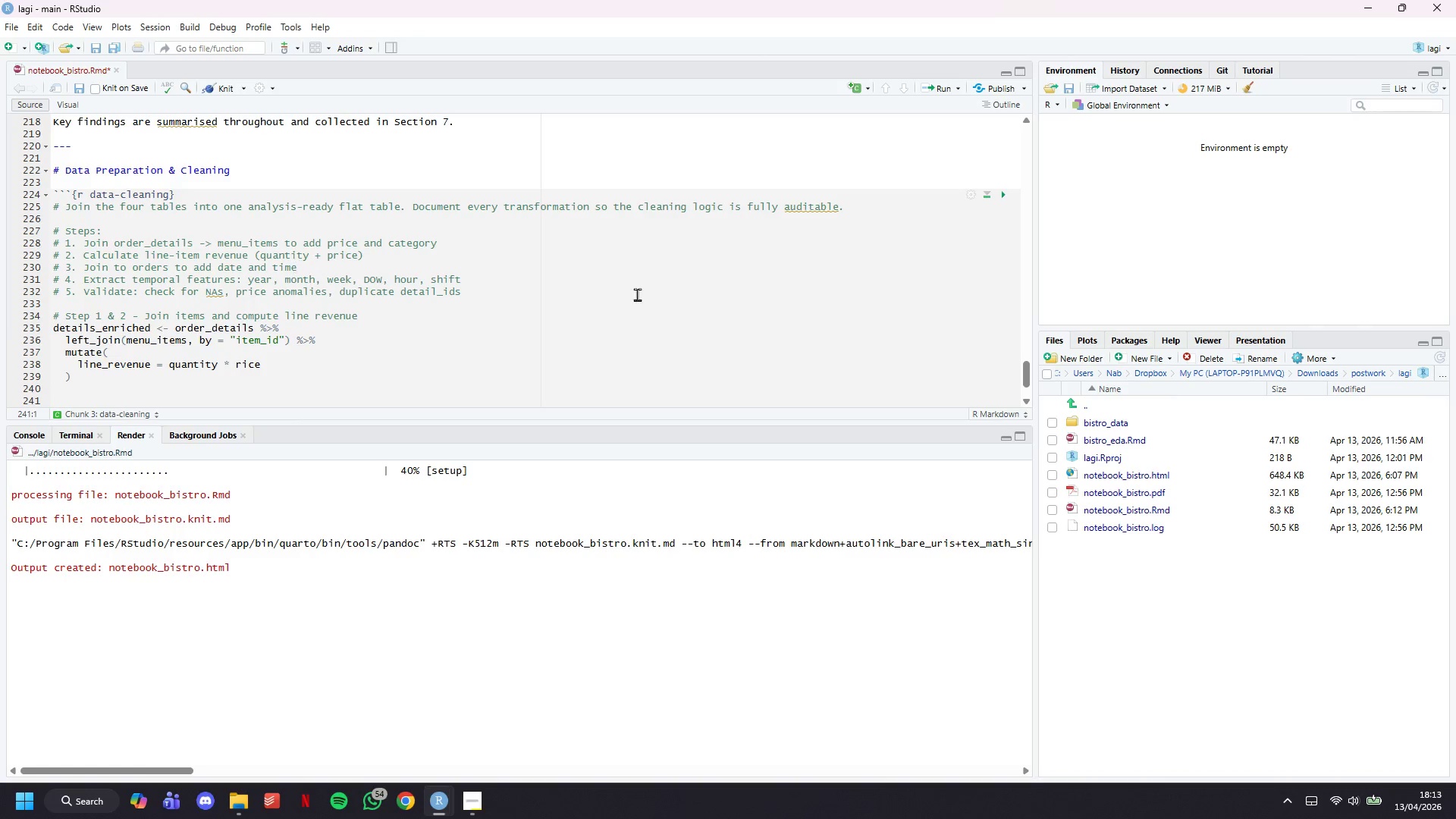 
key(Control+S)
 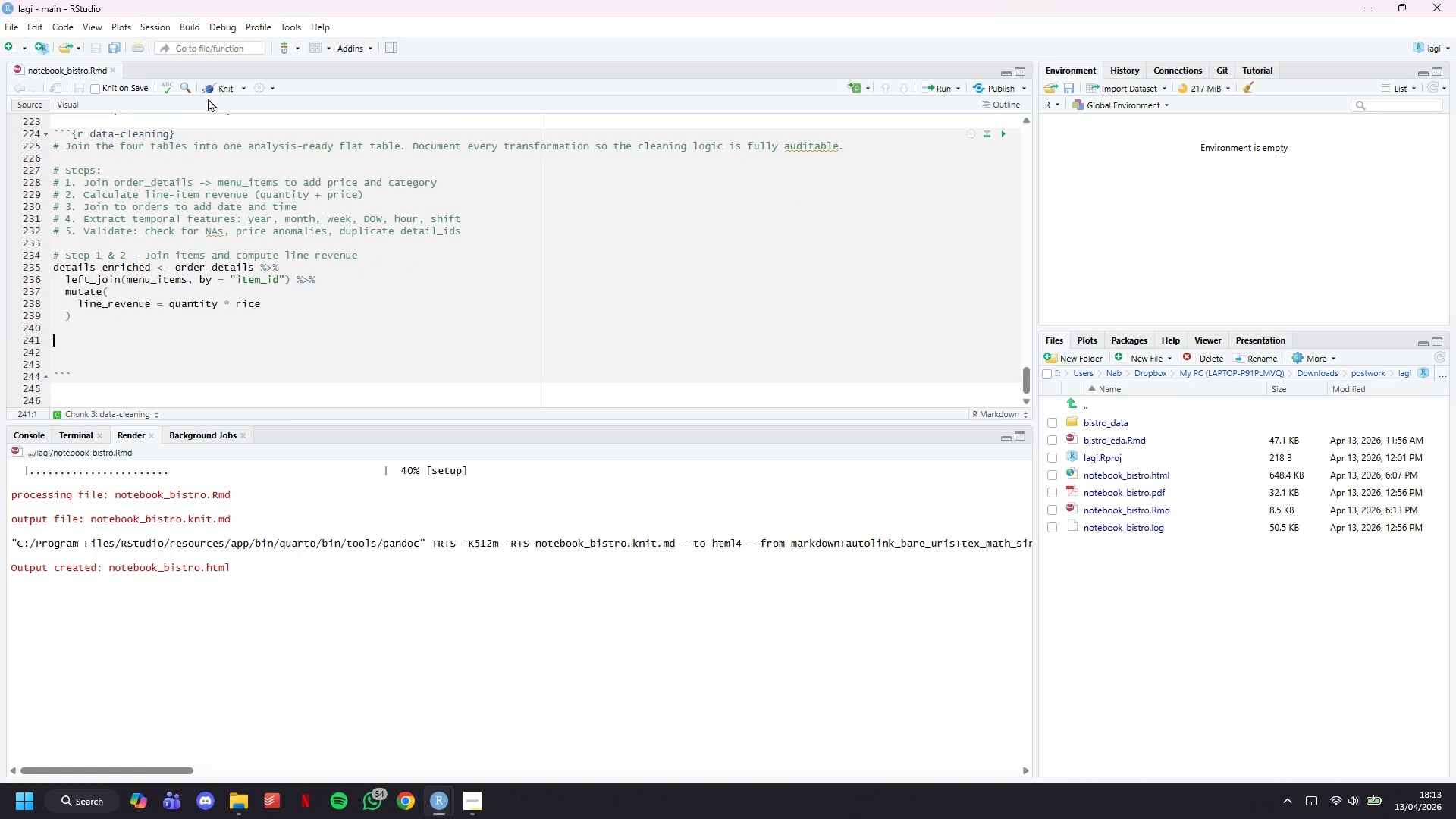 
scroll: coordinate [685, 318], scroll_direction: down, amount: 3.0
 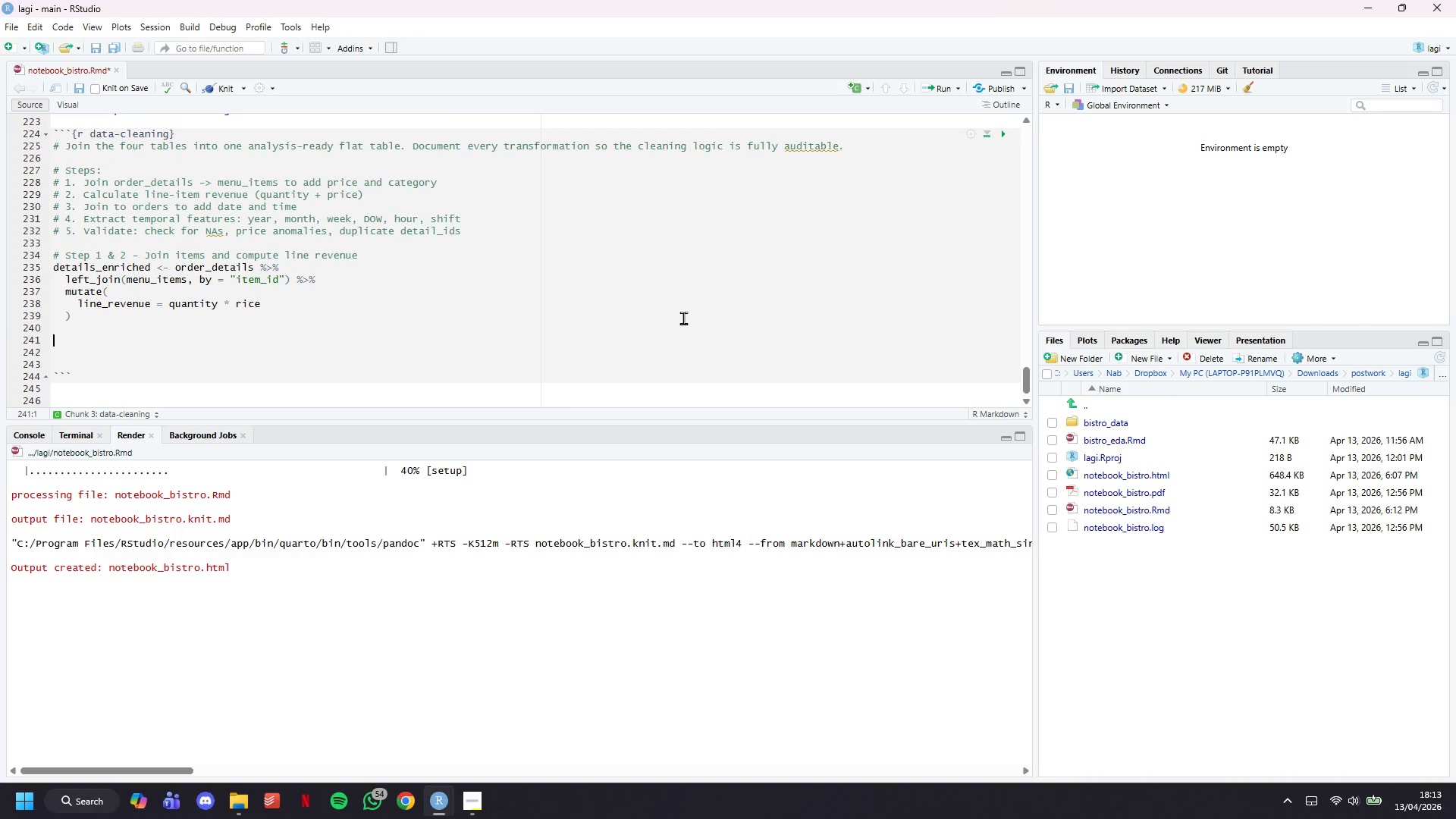 
mouse_move([243, 81])
 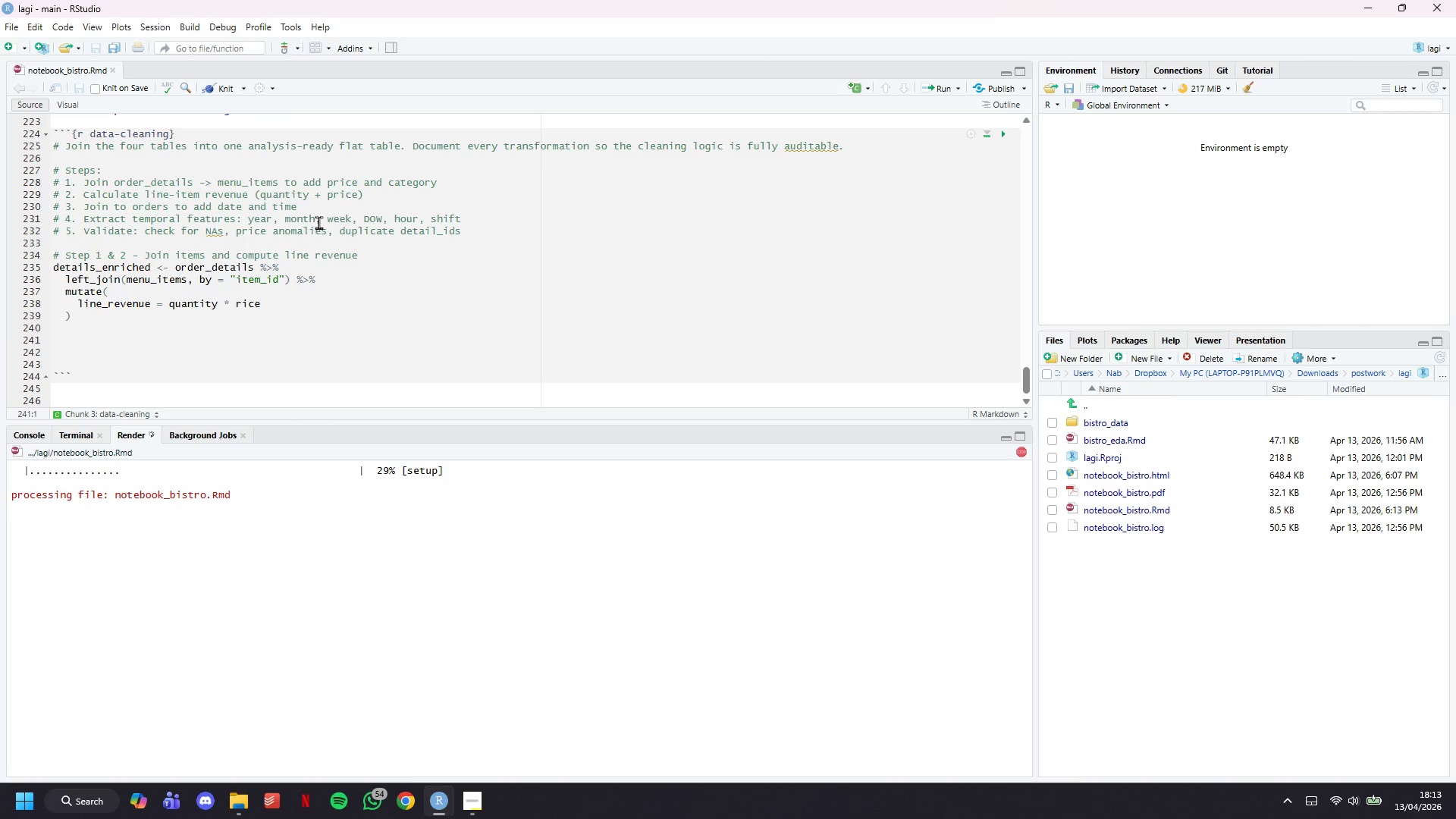 
scroll: coordinate [321, 235], scroll_direction: down, amount: 4.0
 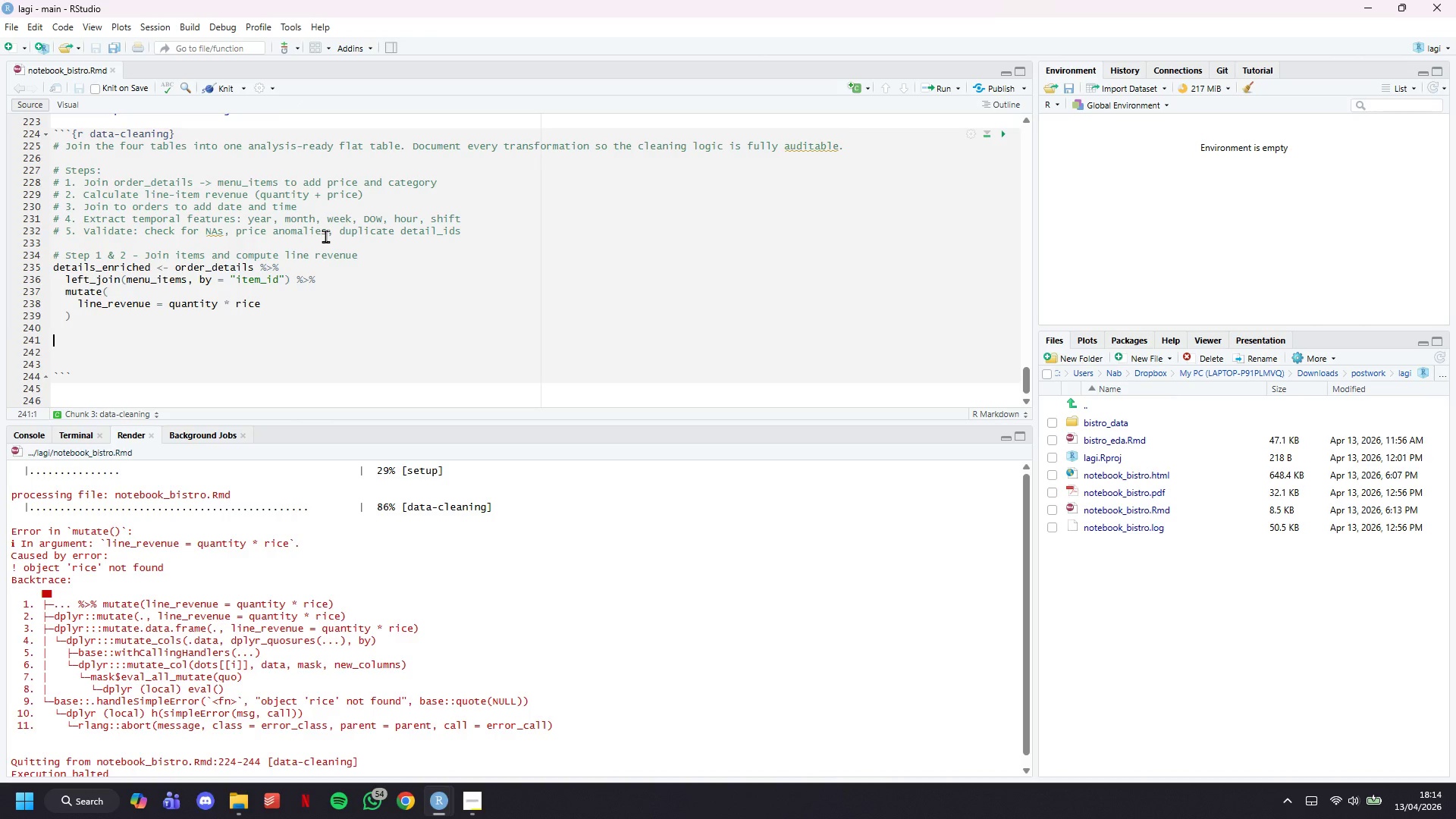 
wait(9.39)
 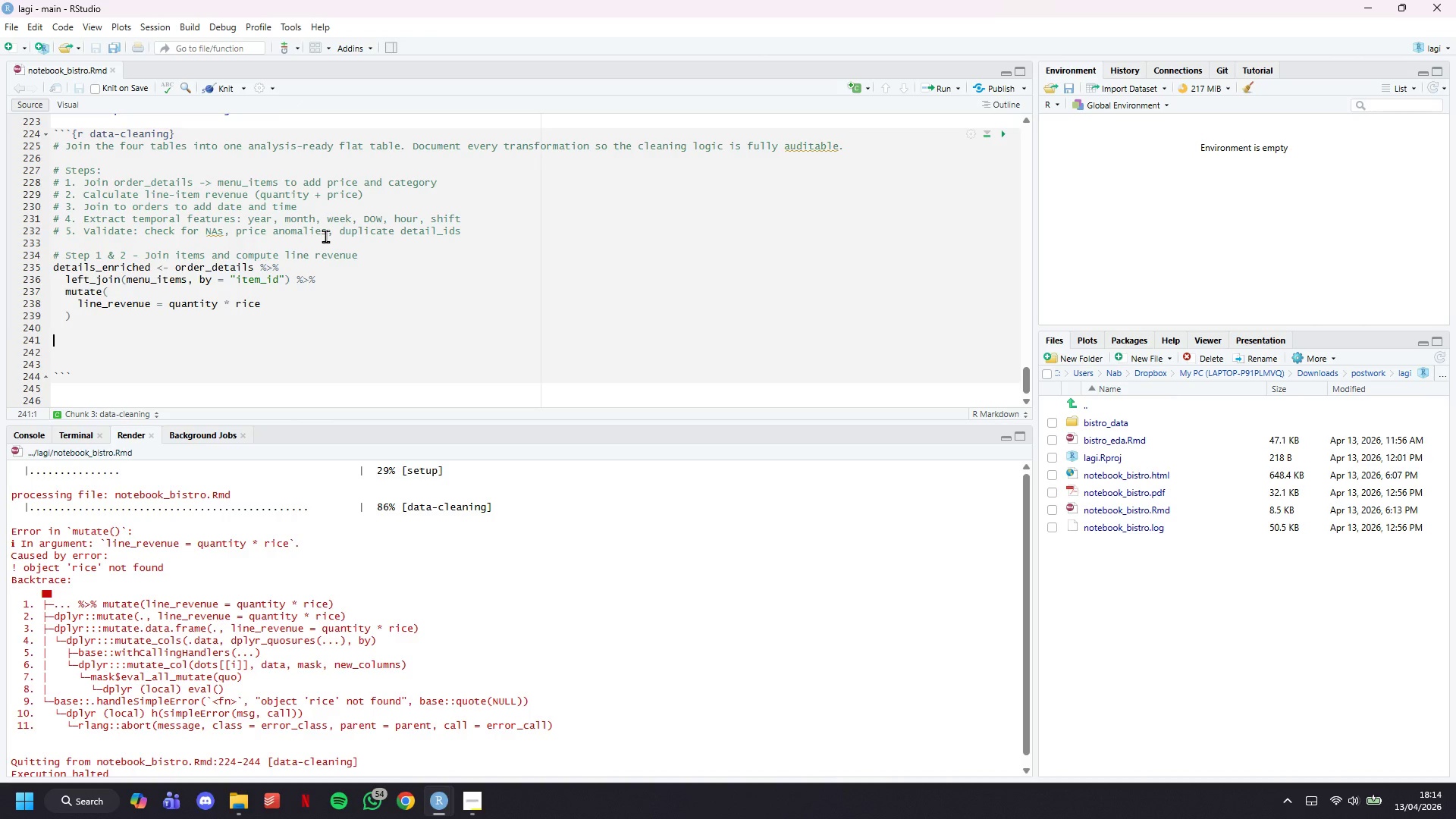 
left_click([232, 300])
 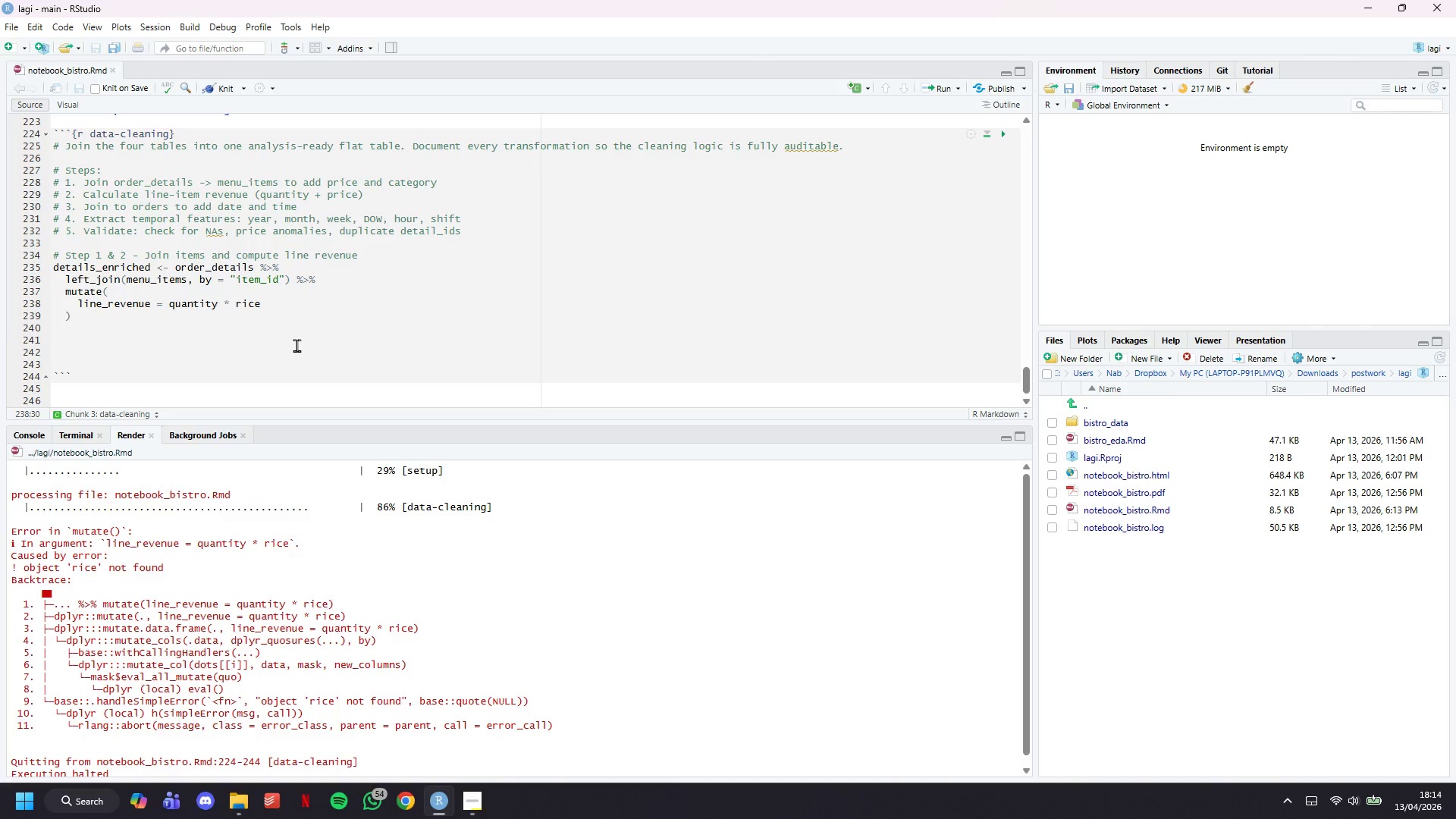 
key(ArrowRight)
 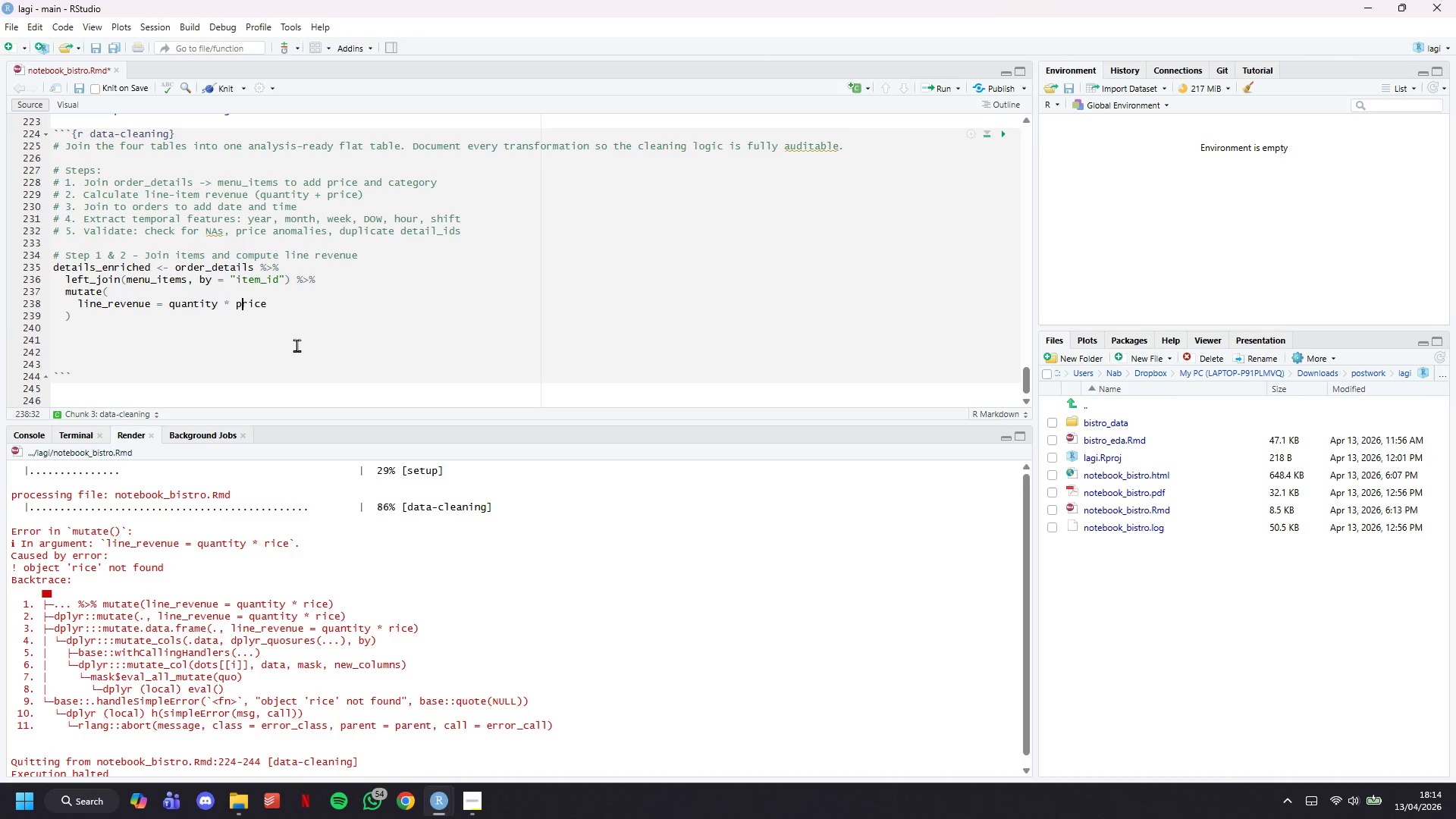 
key(P)
 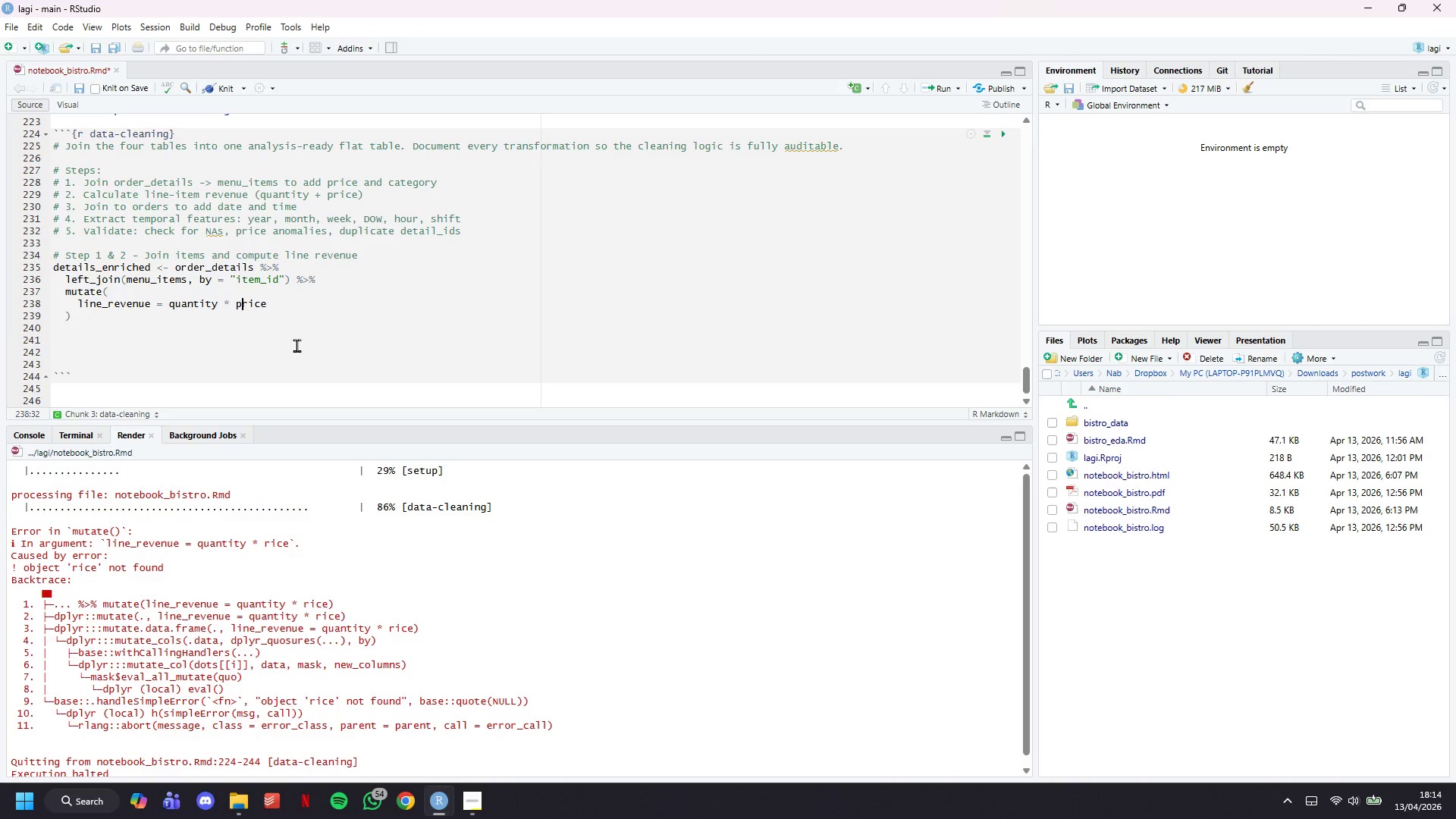 
key(Control+S)
 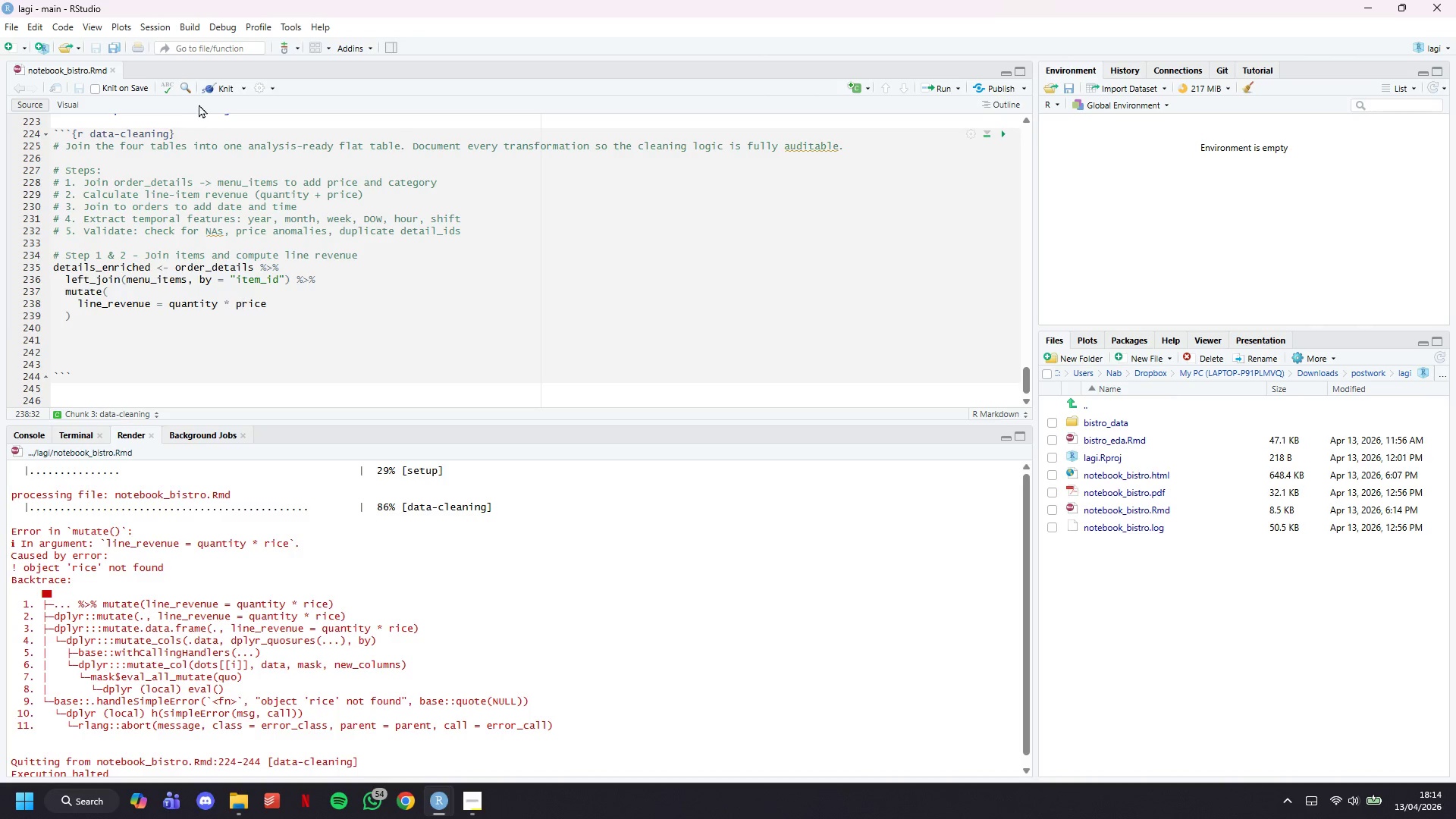 
left_click([215, 91])
 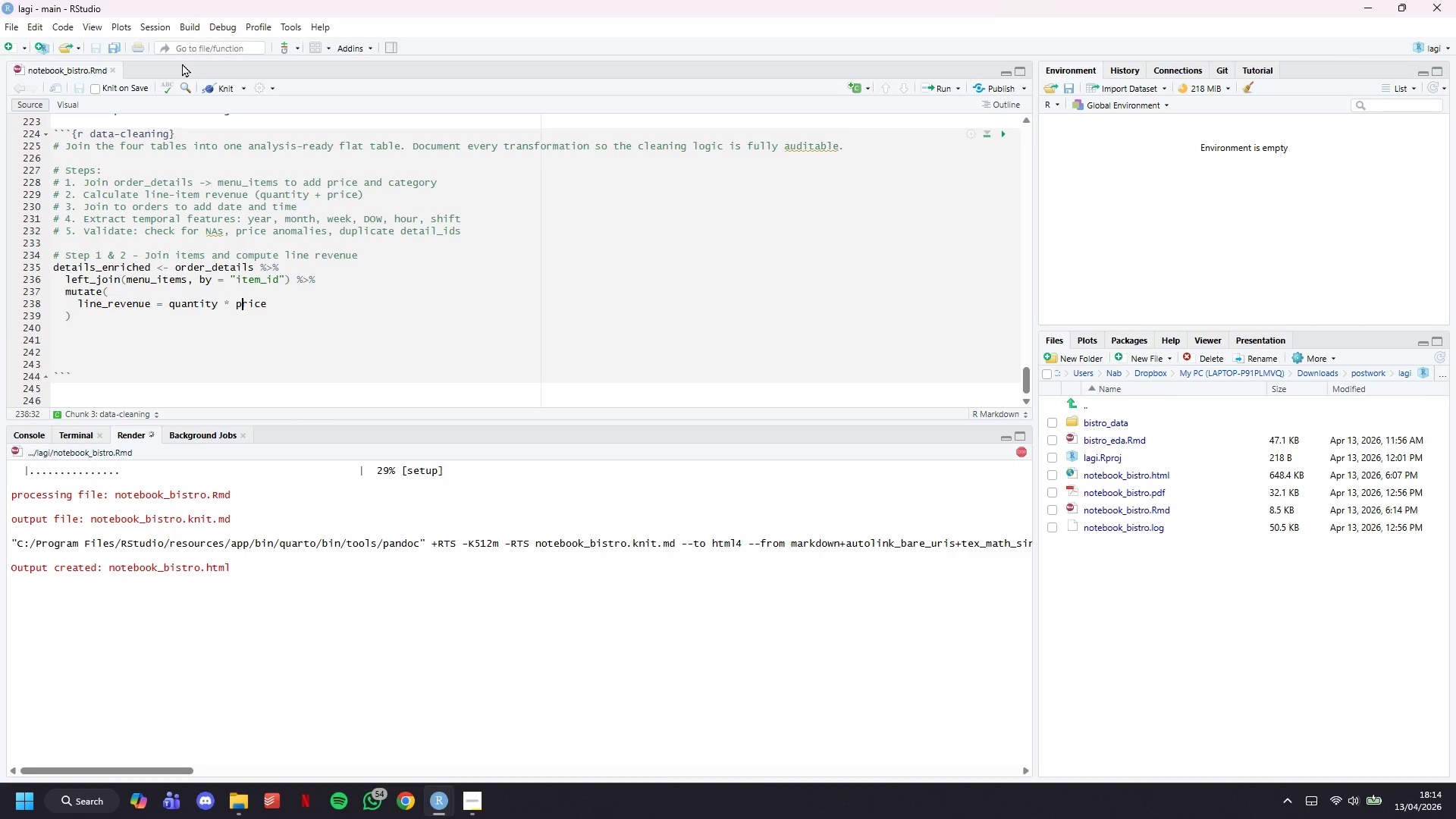 
wait(12.36)
 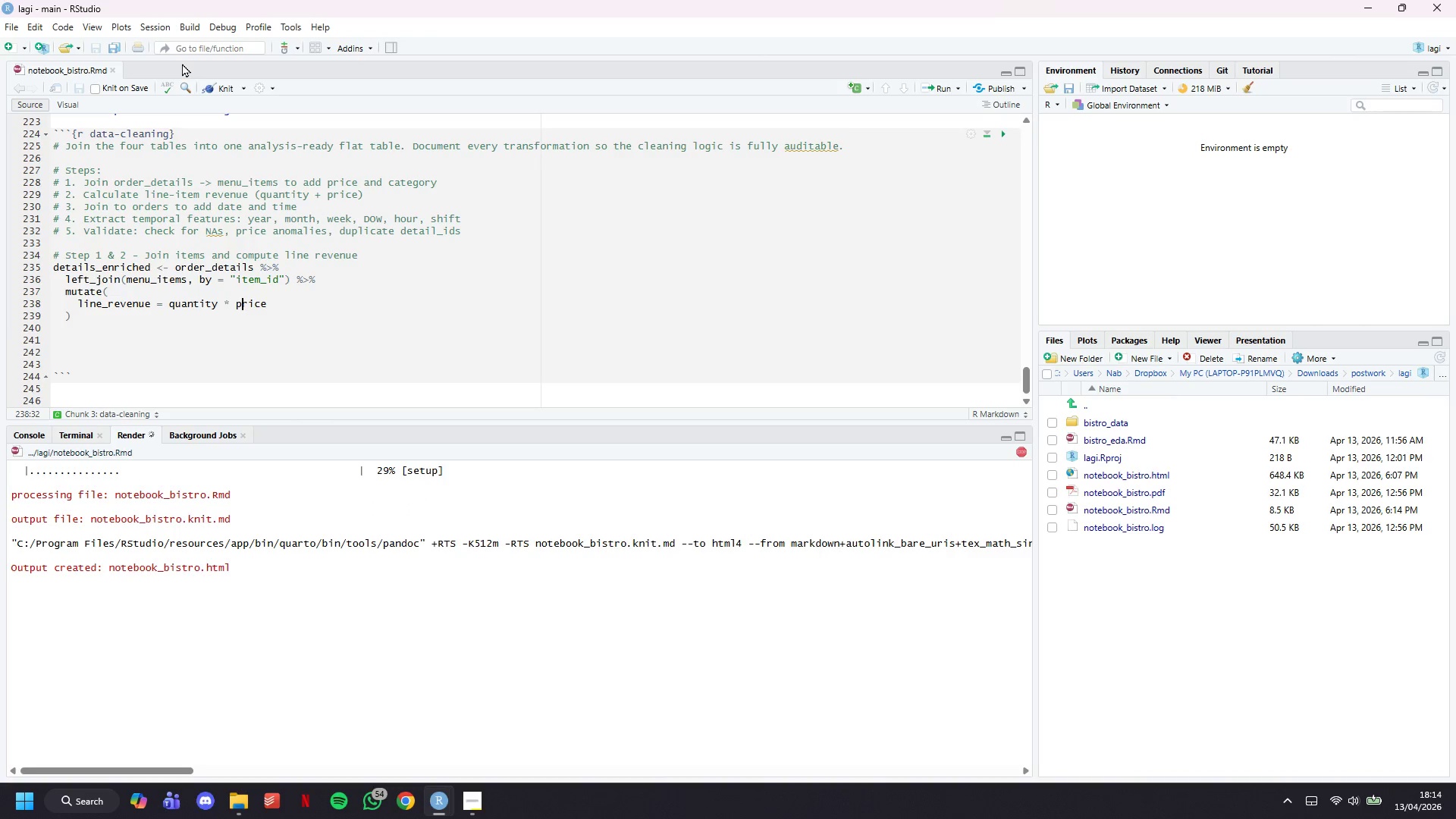 
scroll: coordinate [674, 407], scroll_direction: down, amount: 14.0
 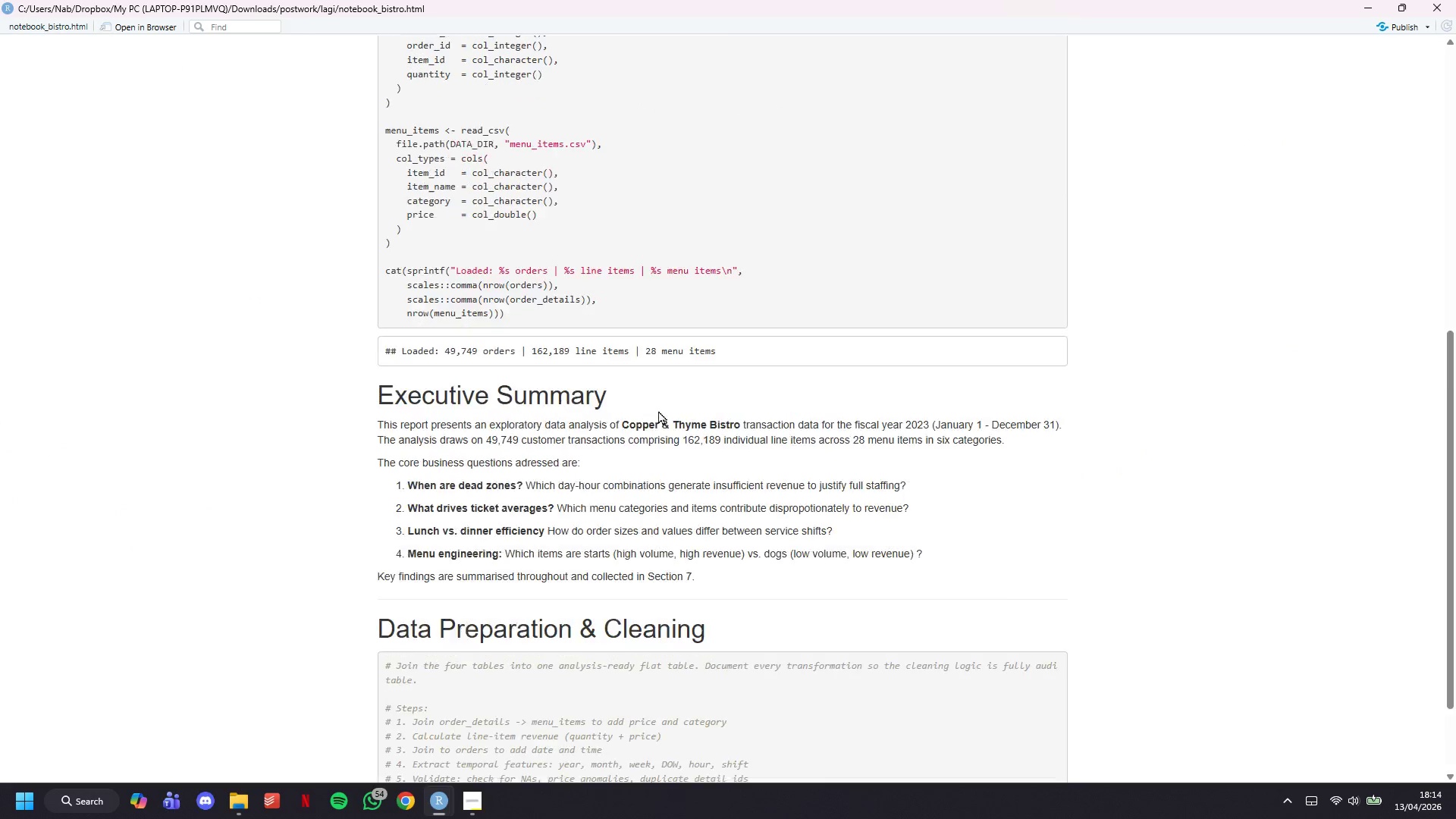 
scroll: coordinate [664, 409], scroll_direction: up, amount: 11.0
 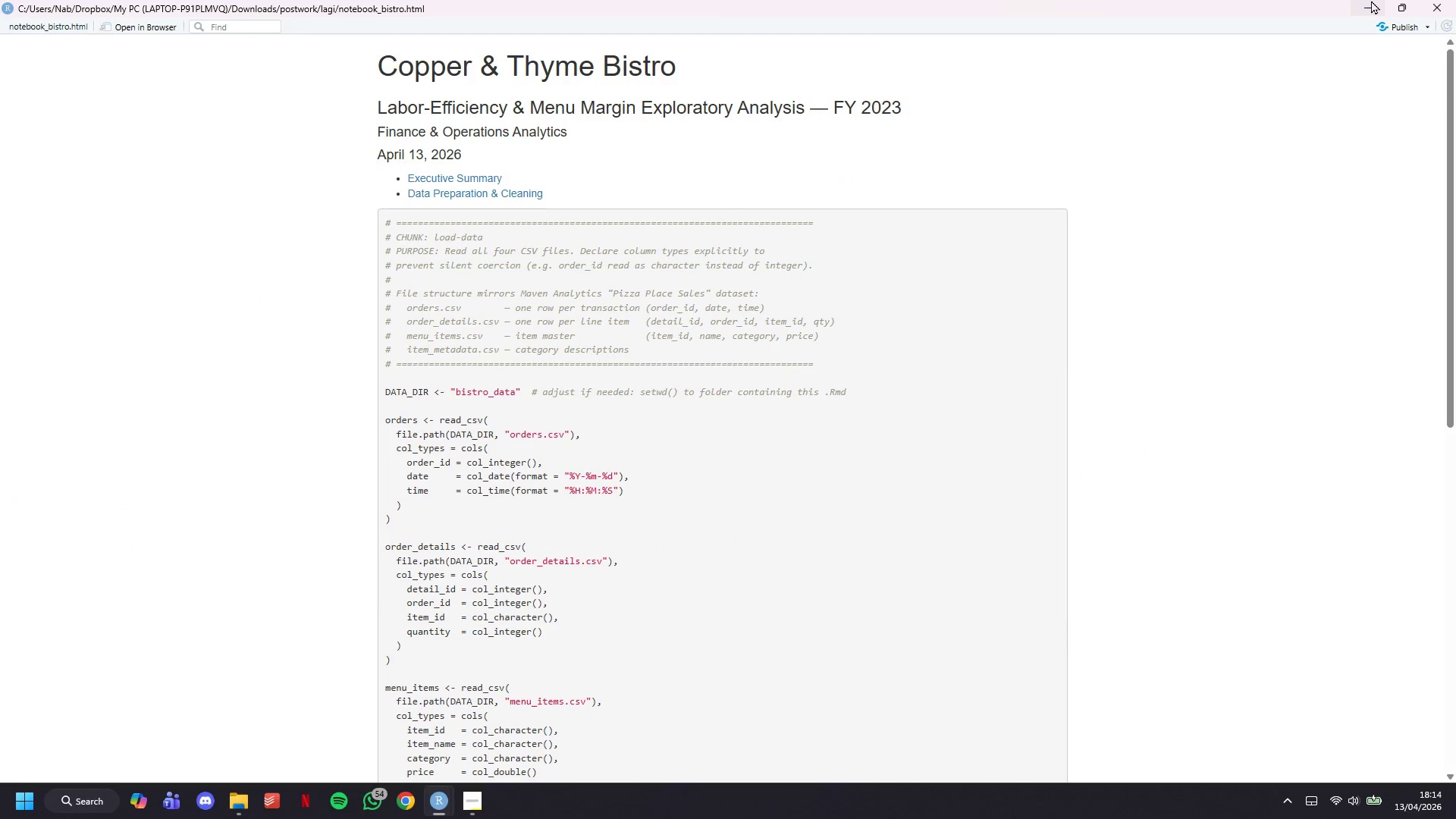 
left_click([1371, 0])
 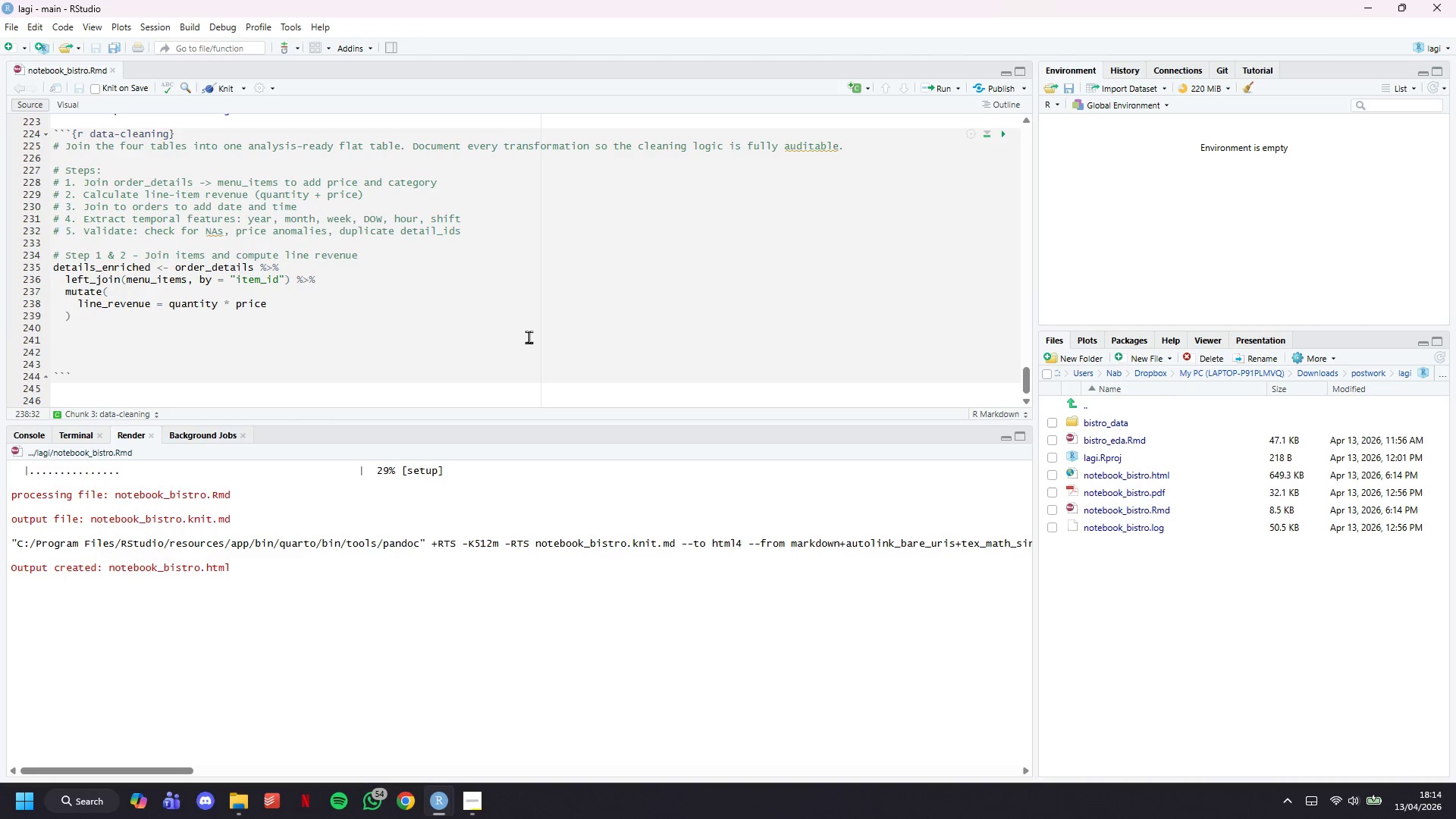 
scroll: coordinate [484, 309], scroll_direction: down, amount: 4.0
 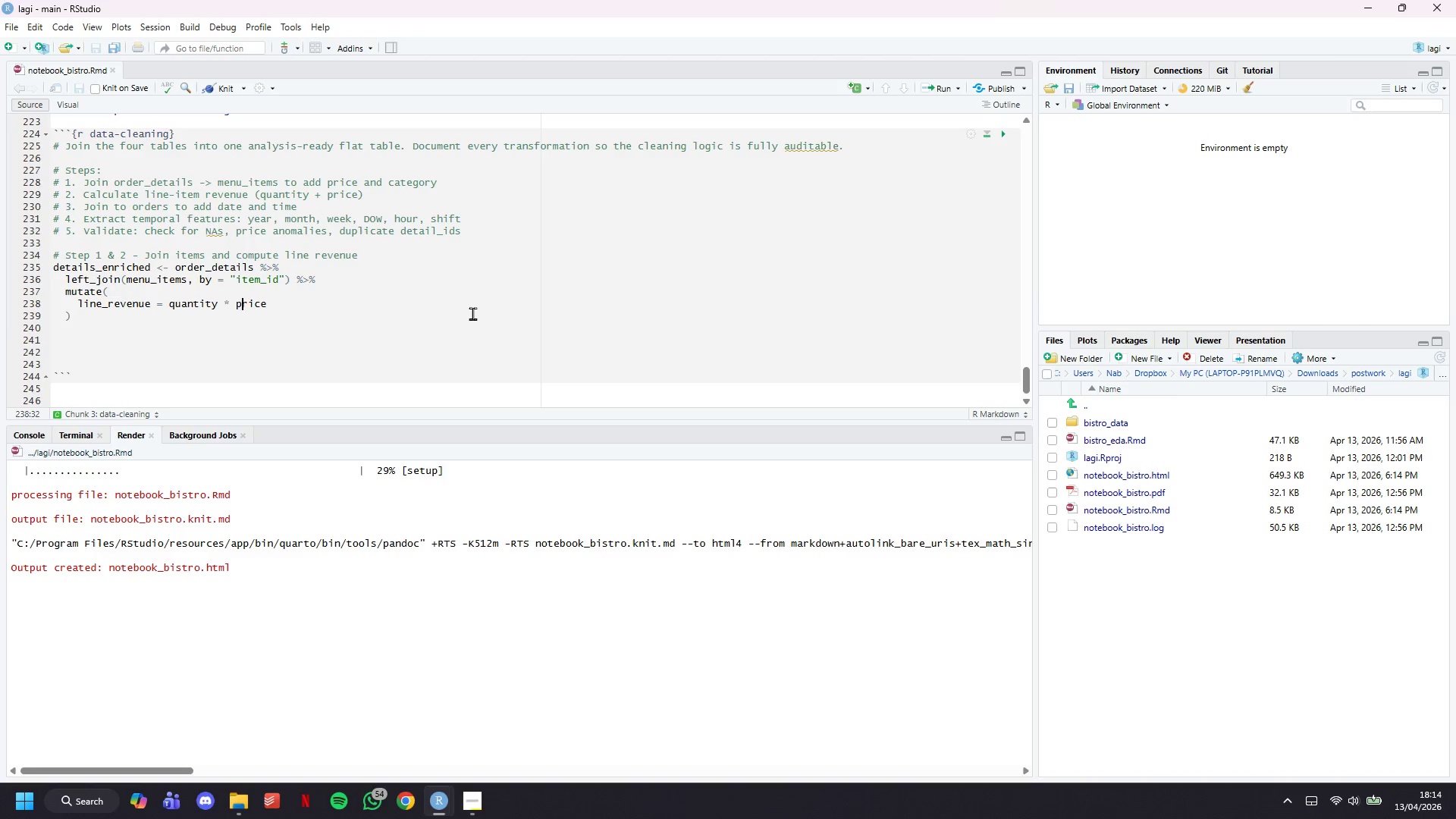 
left_click([472, 313])
 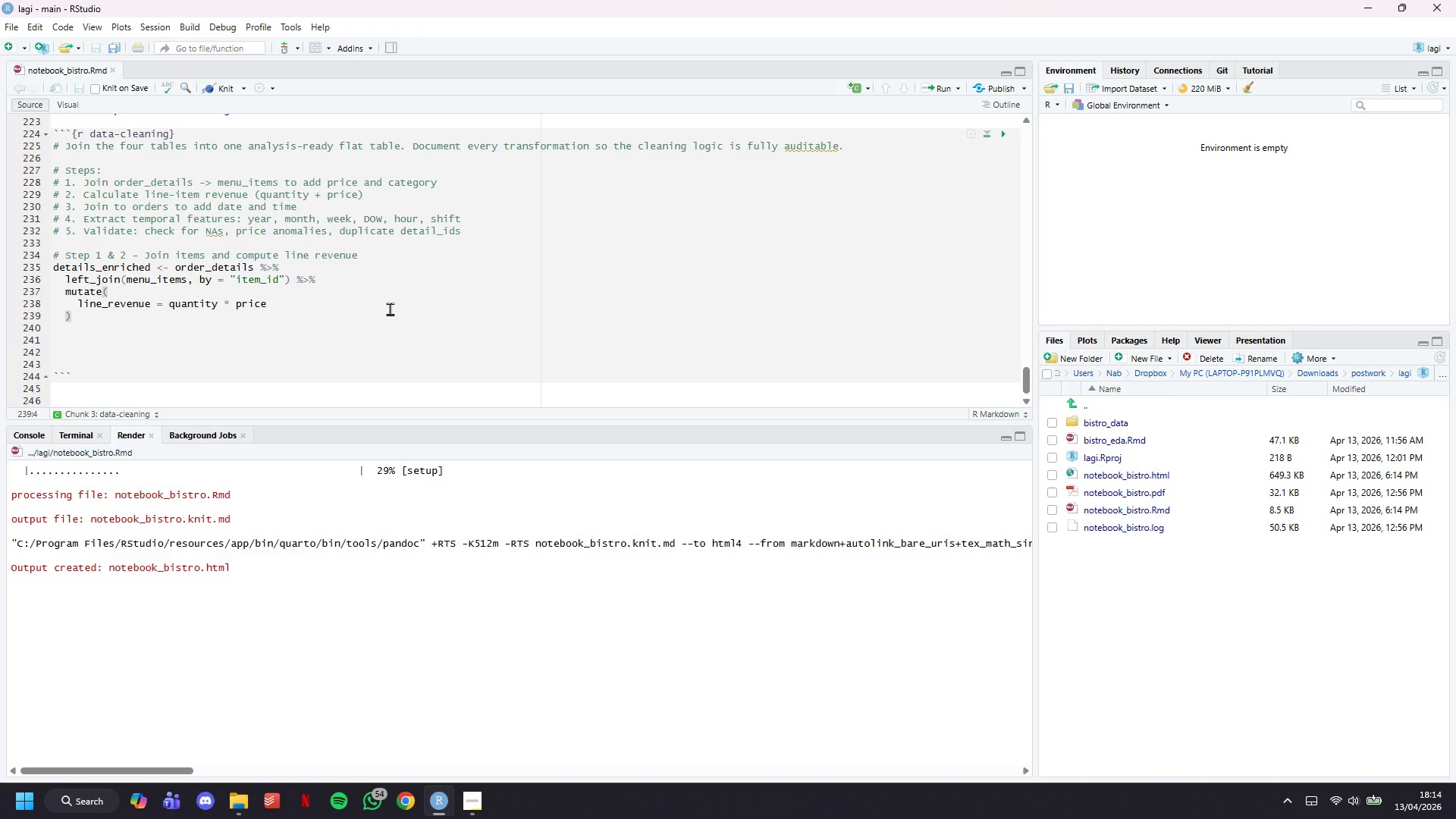 
key(Enter)
 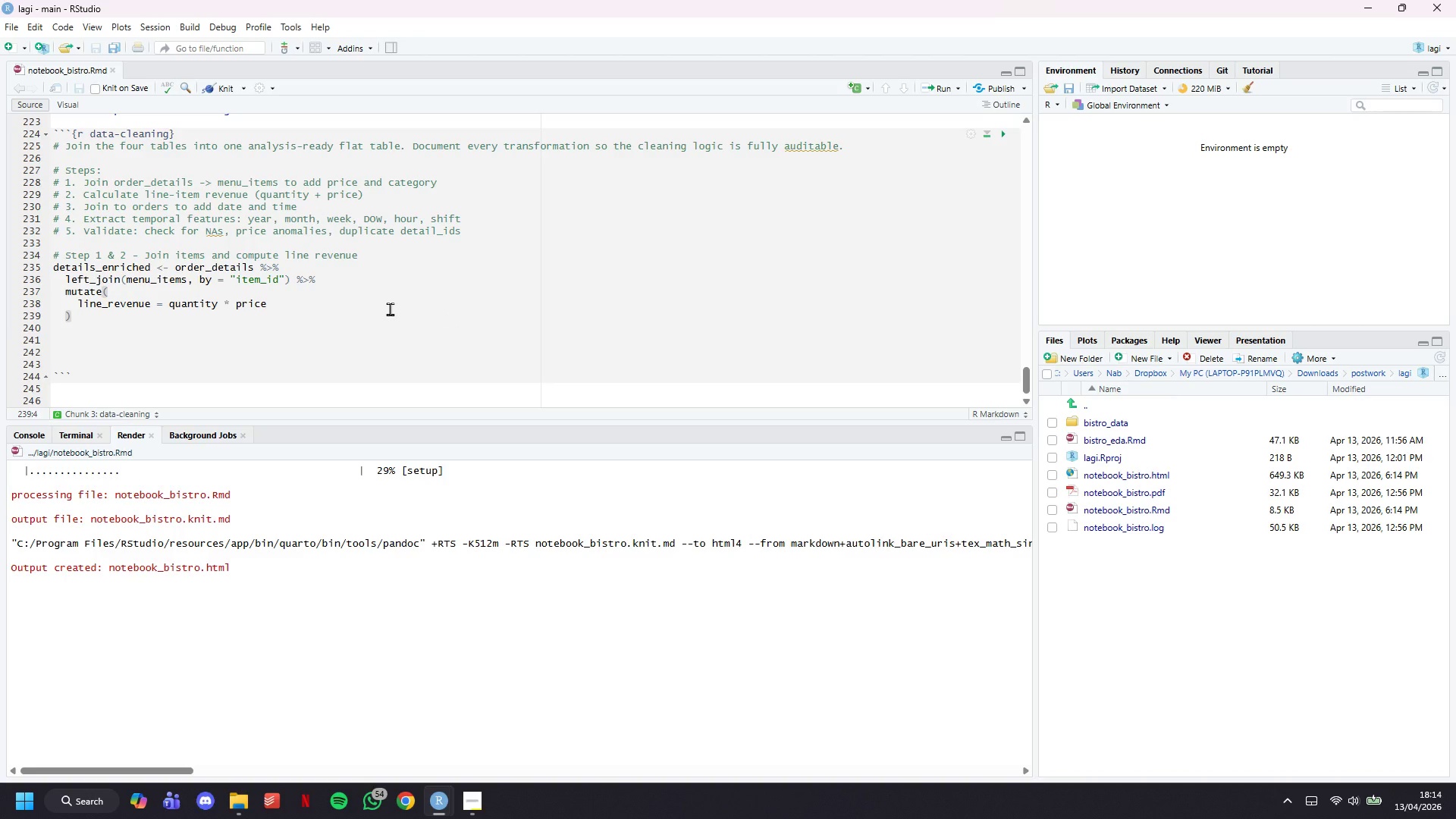 
key(Enter)
 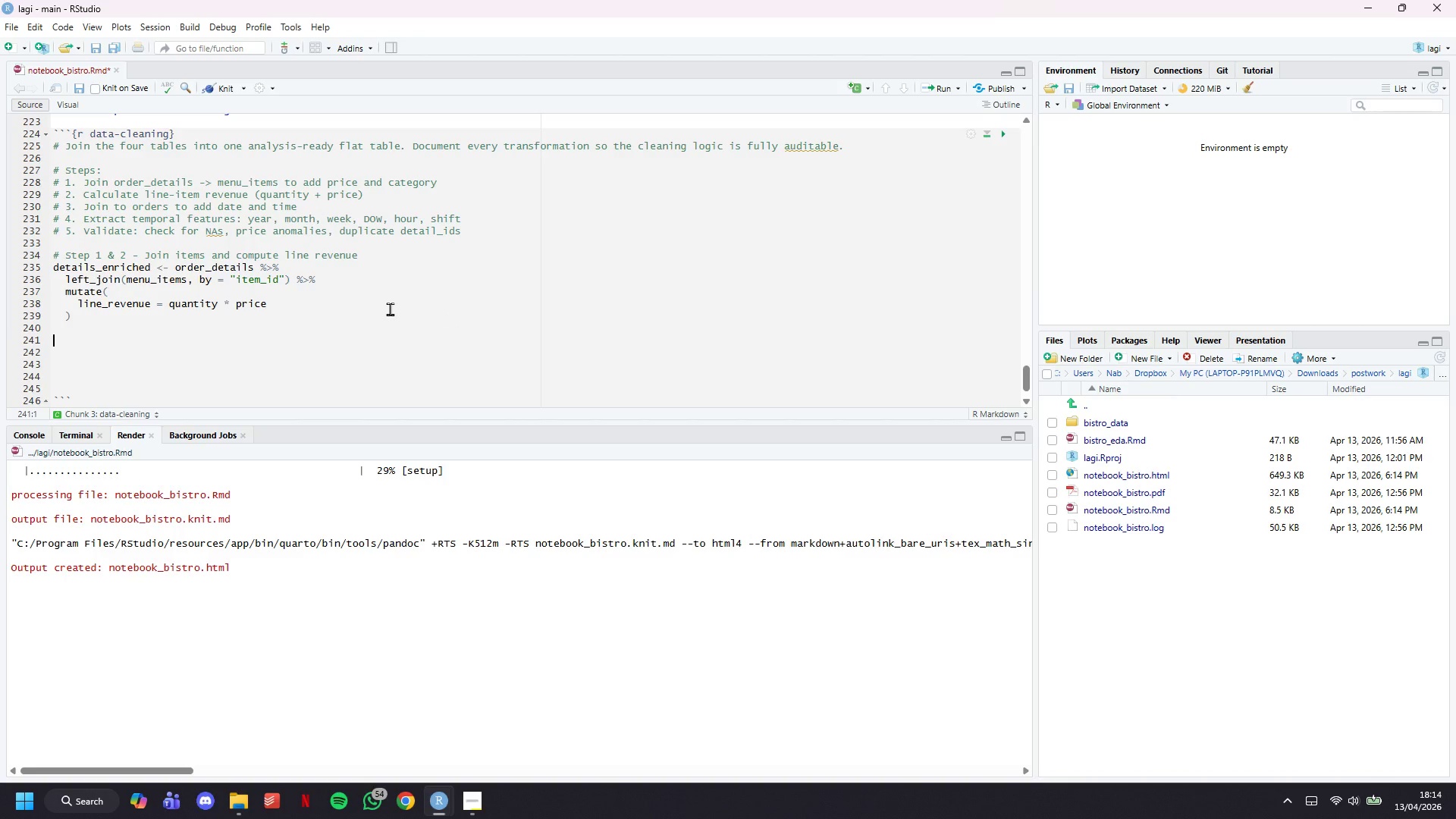 
type(# Check for unmatched items (would produce NA price)
 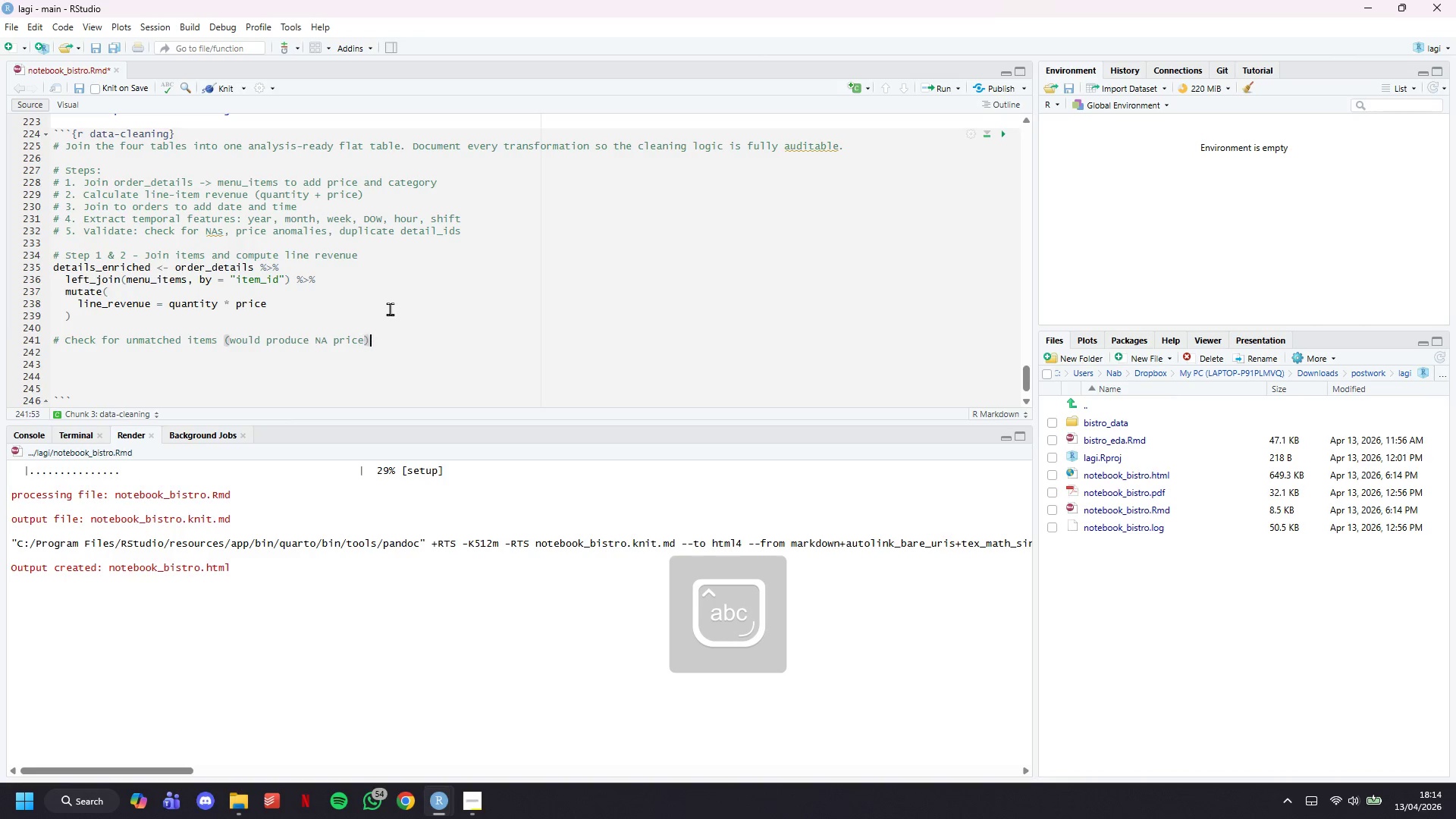 
key(ArrowRight)
 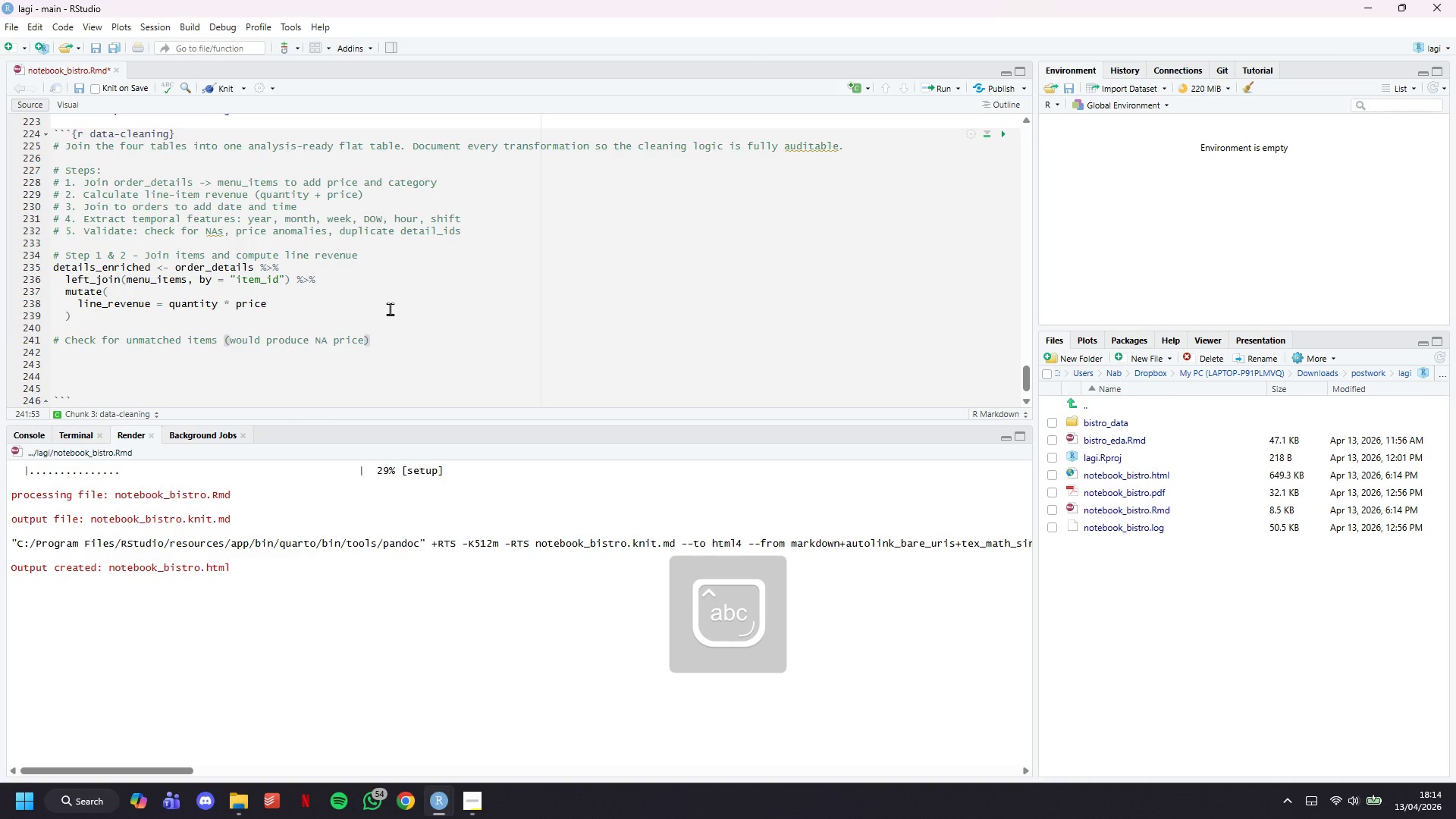 
key(Enter)
 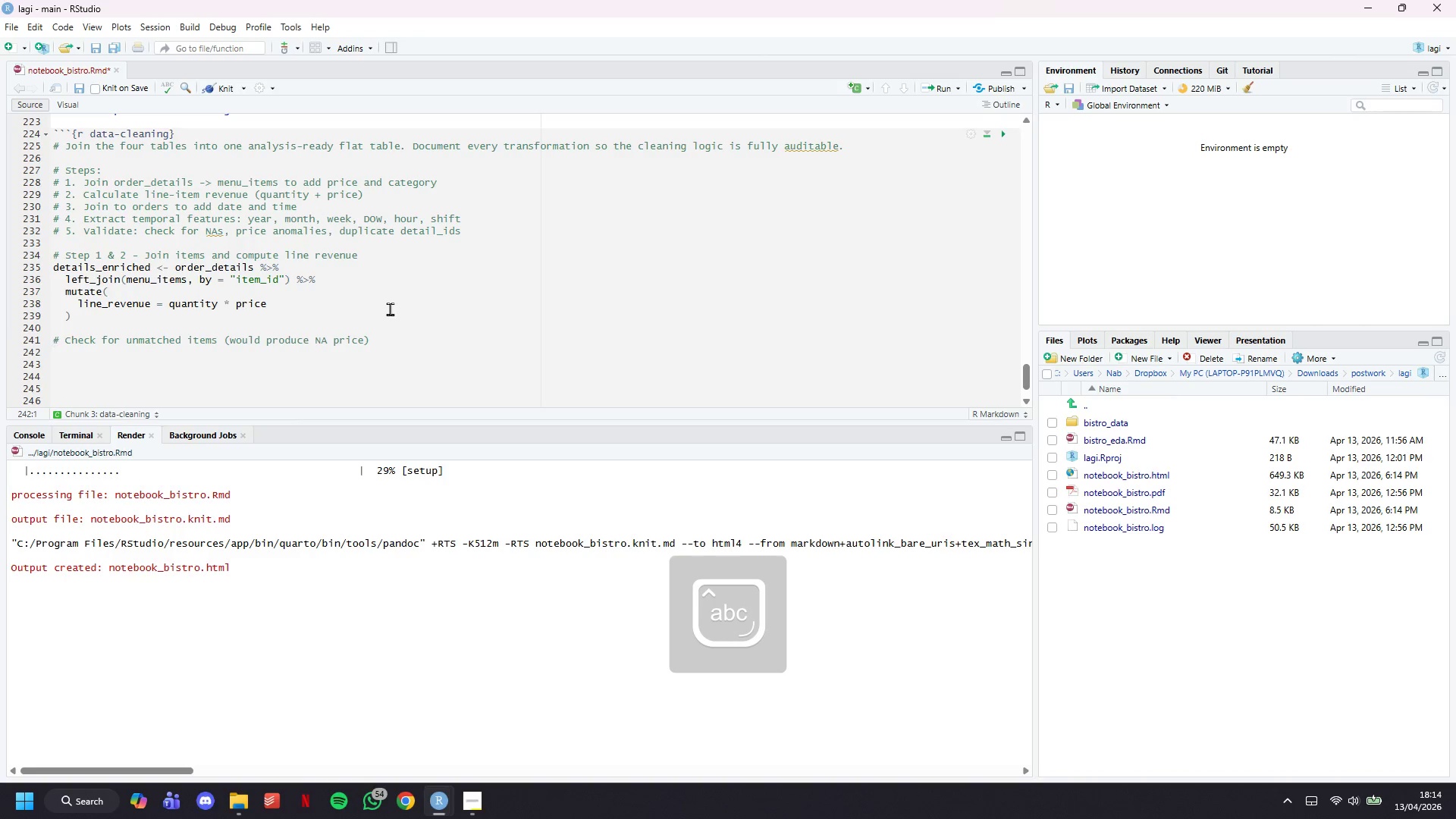 
type(n_unmatched <- sum(is.na(details_enriched$peice)
 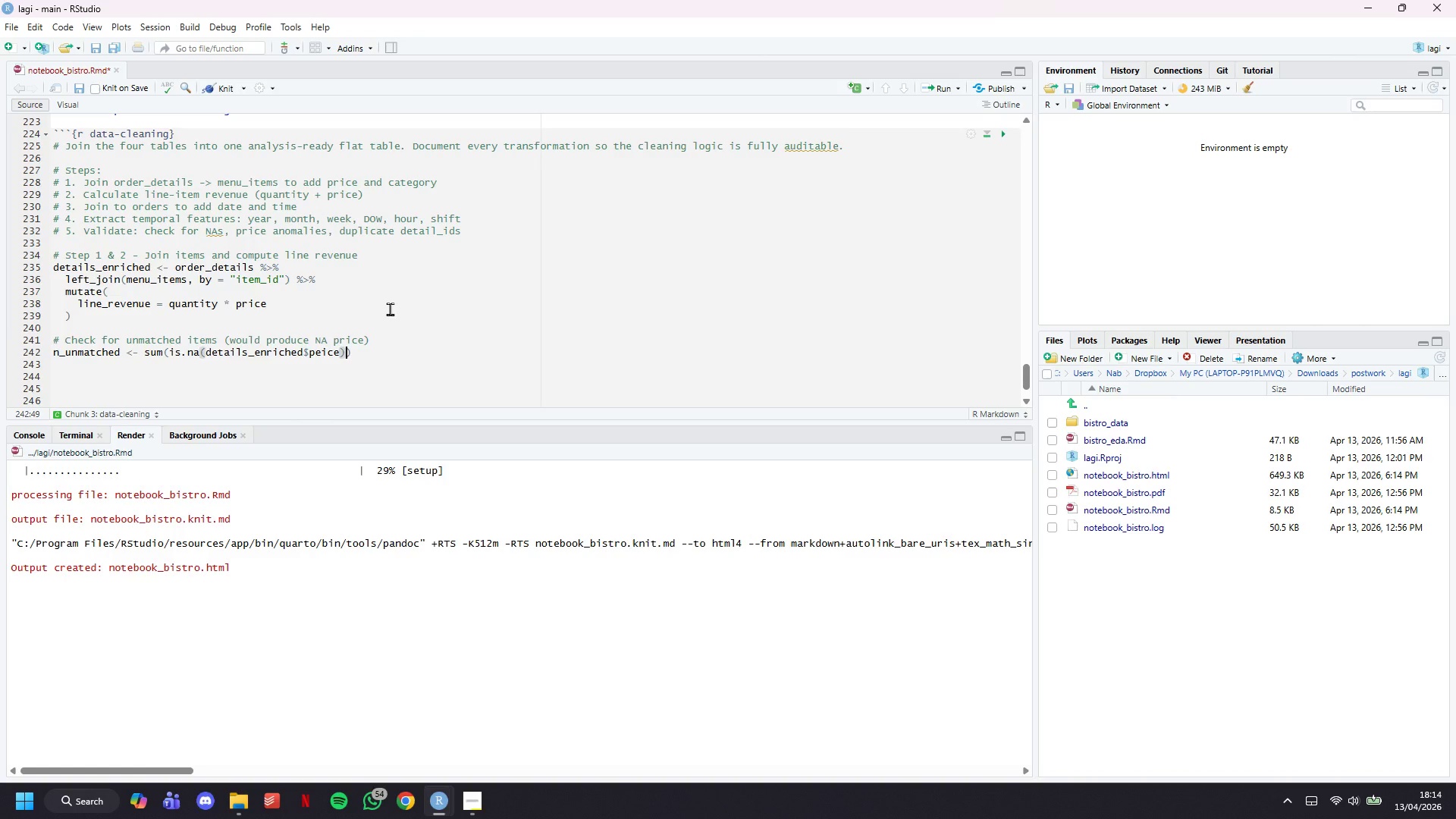 
 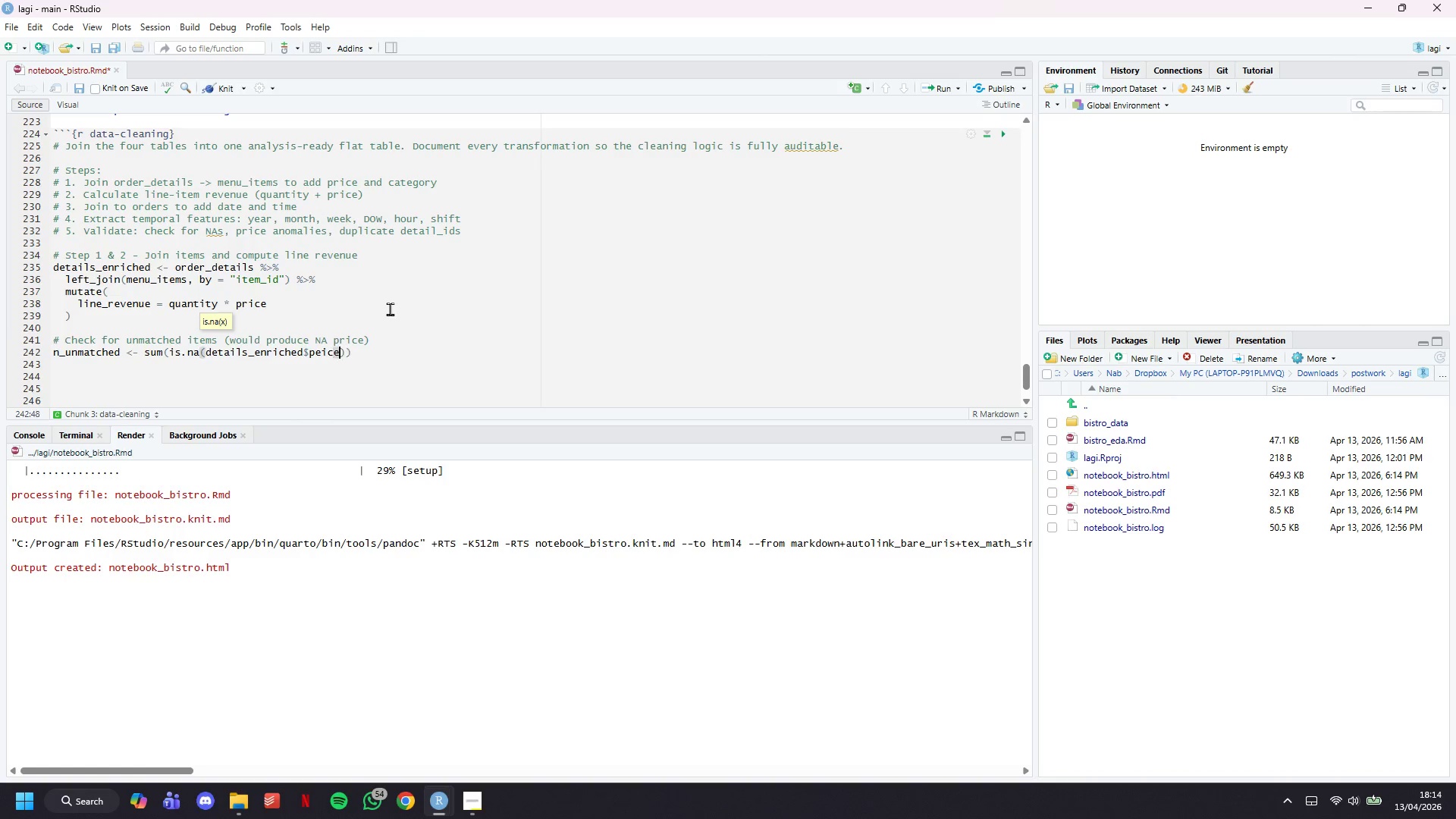 
key(ArrowRight)
 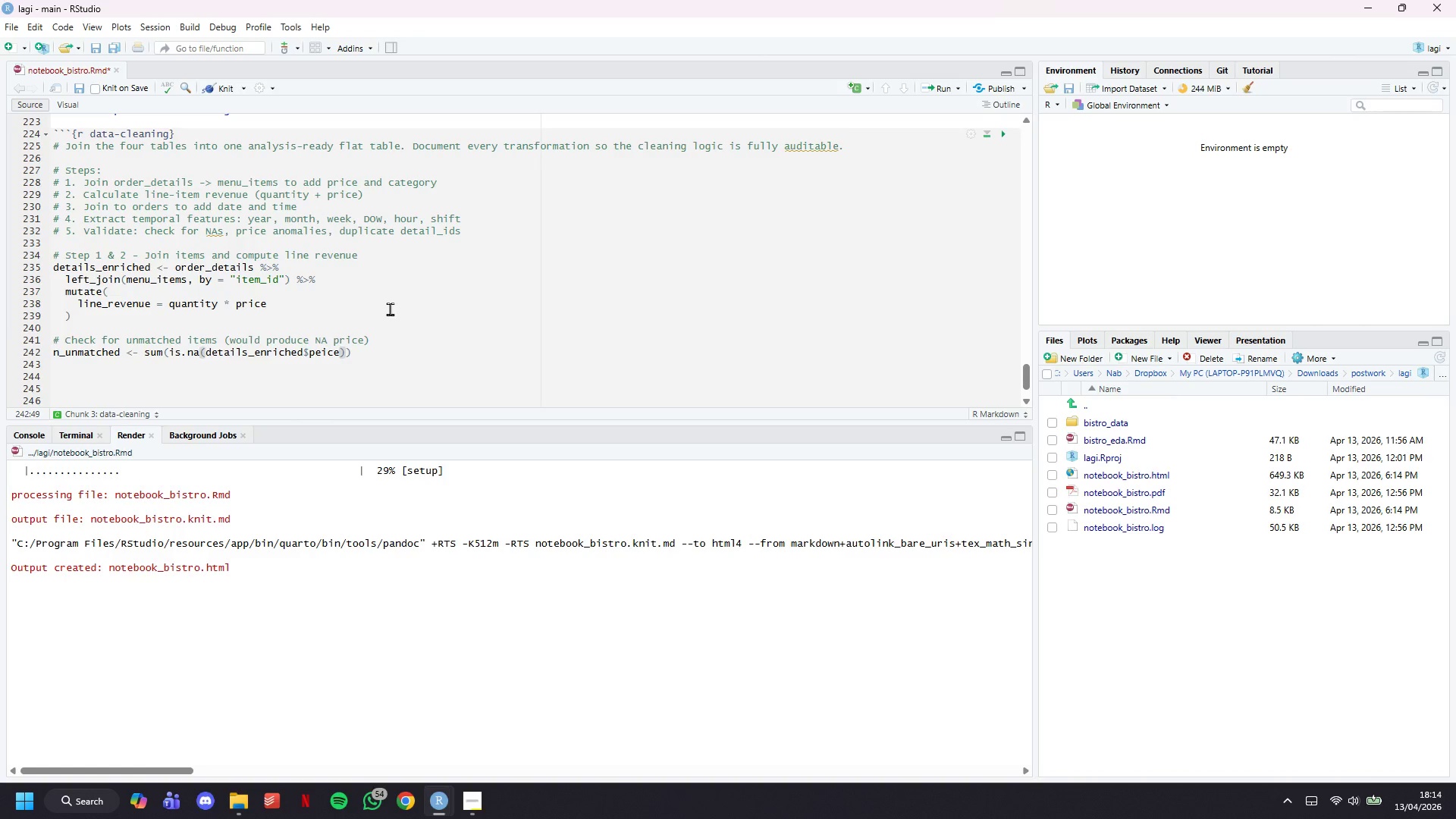 
key(ArrowRight)
 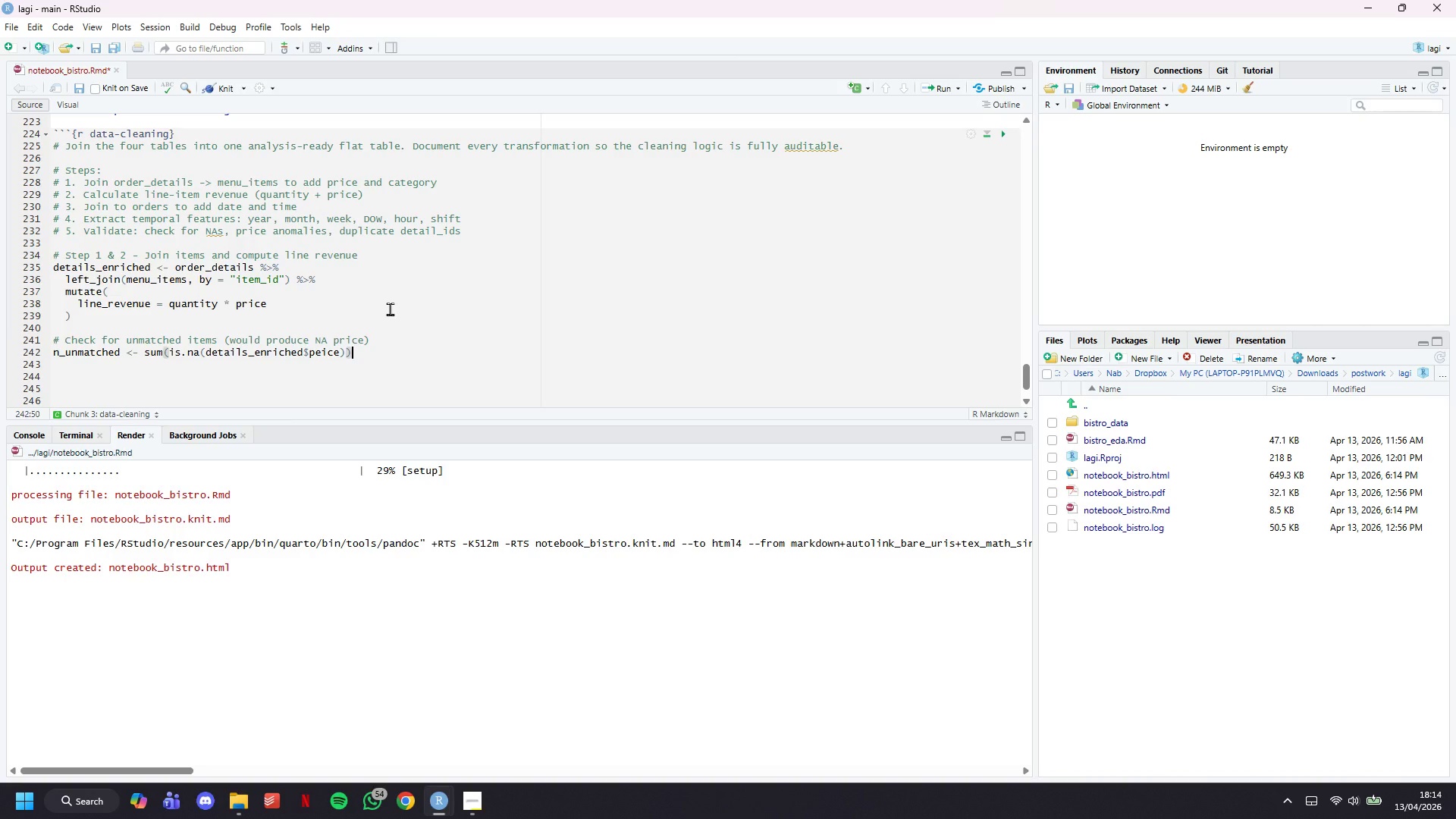 
key(Enter)
 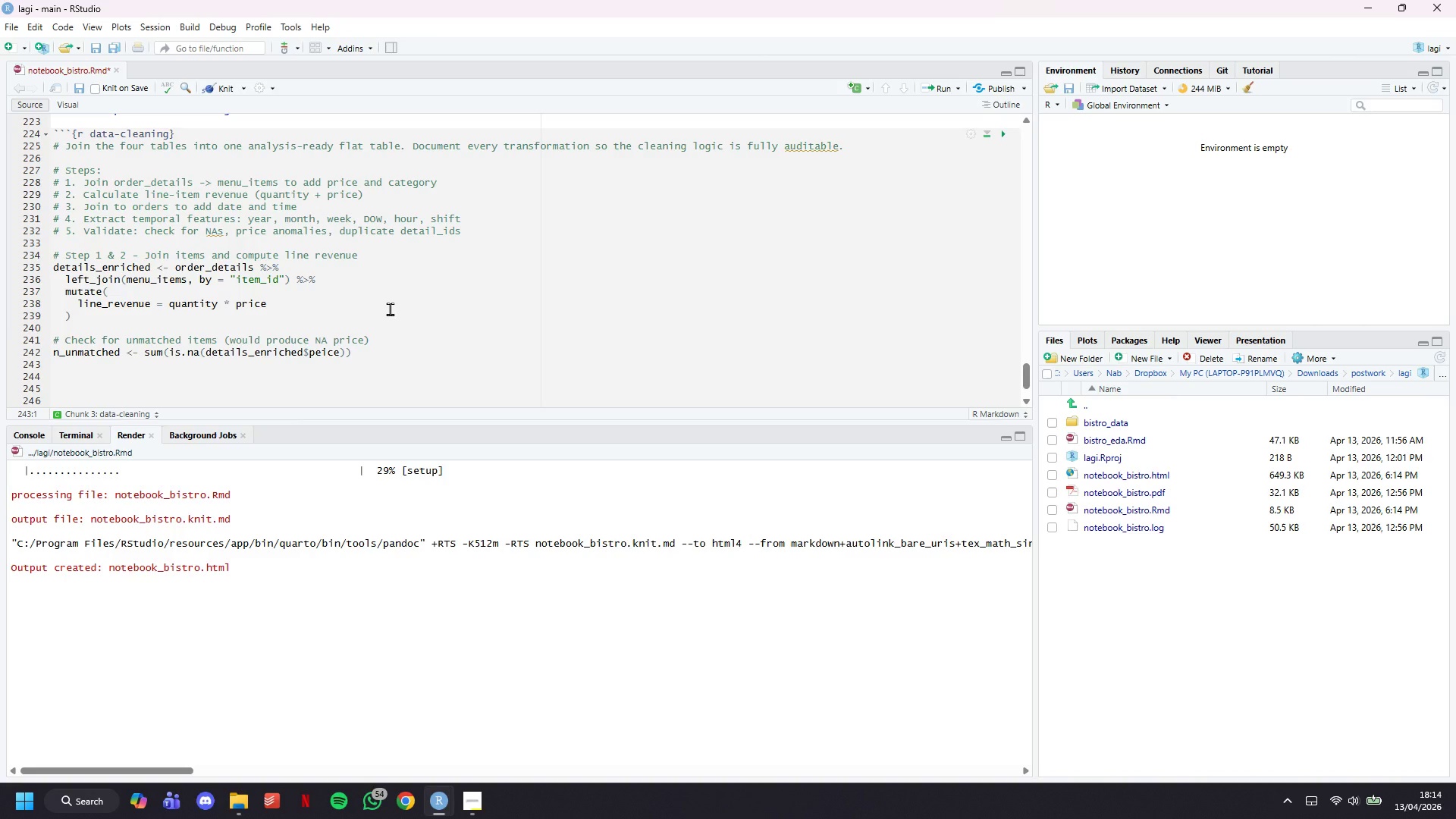 
type(if(n)
 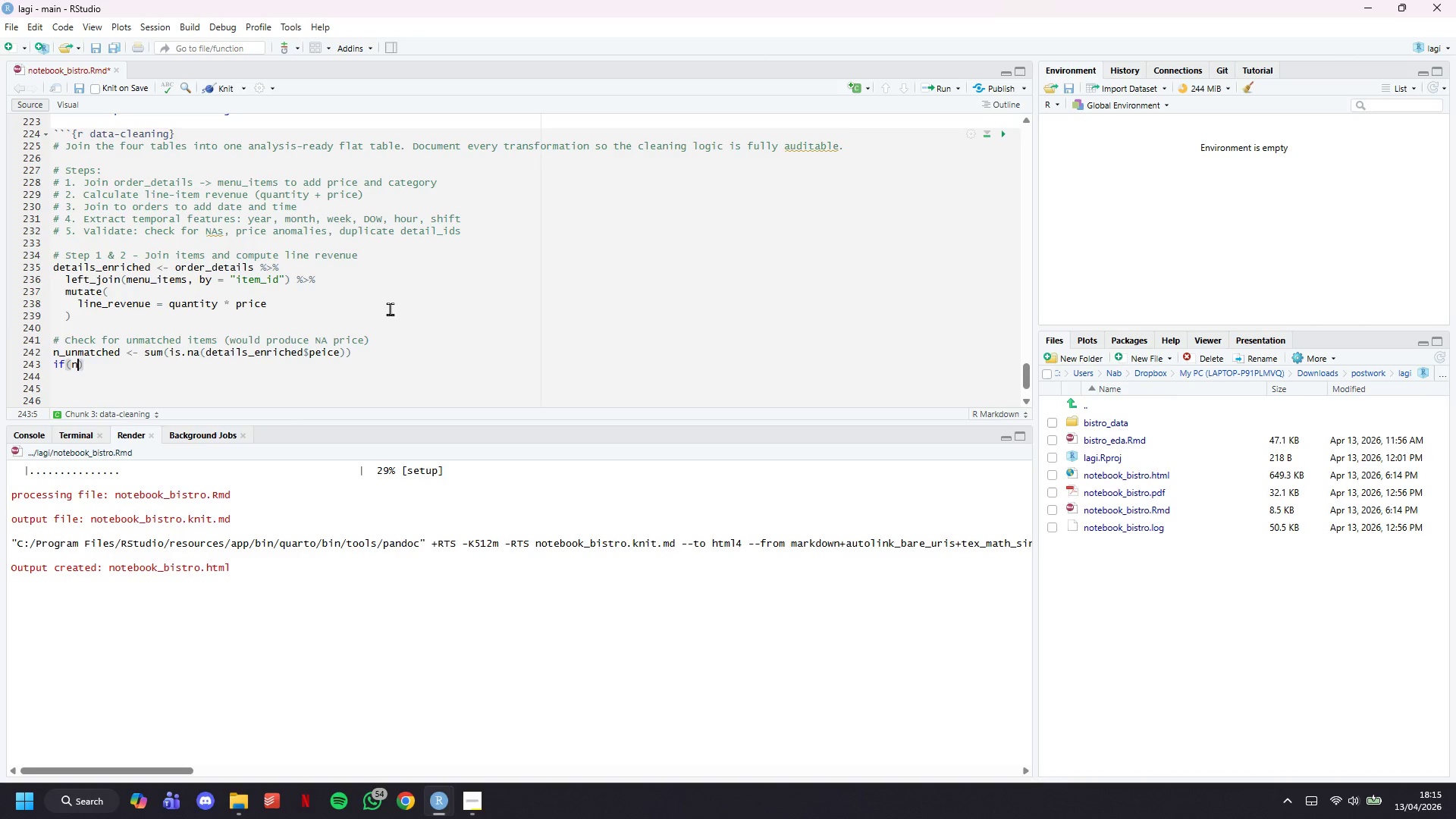 
key(ArrowLeft)
 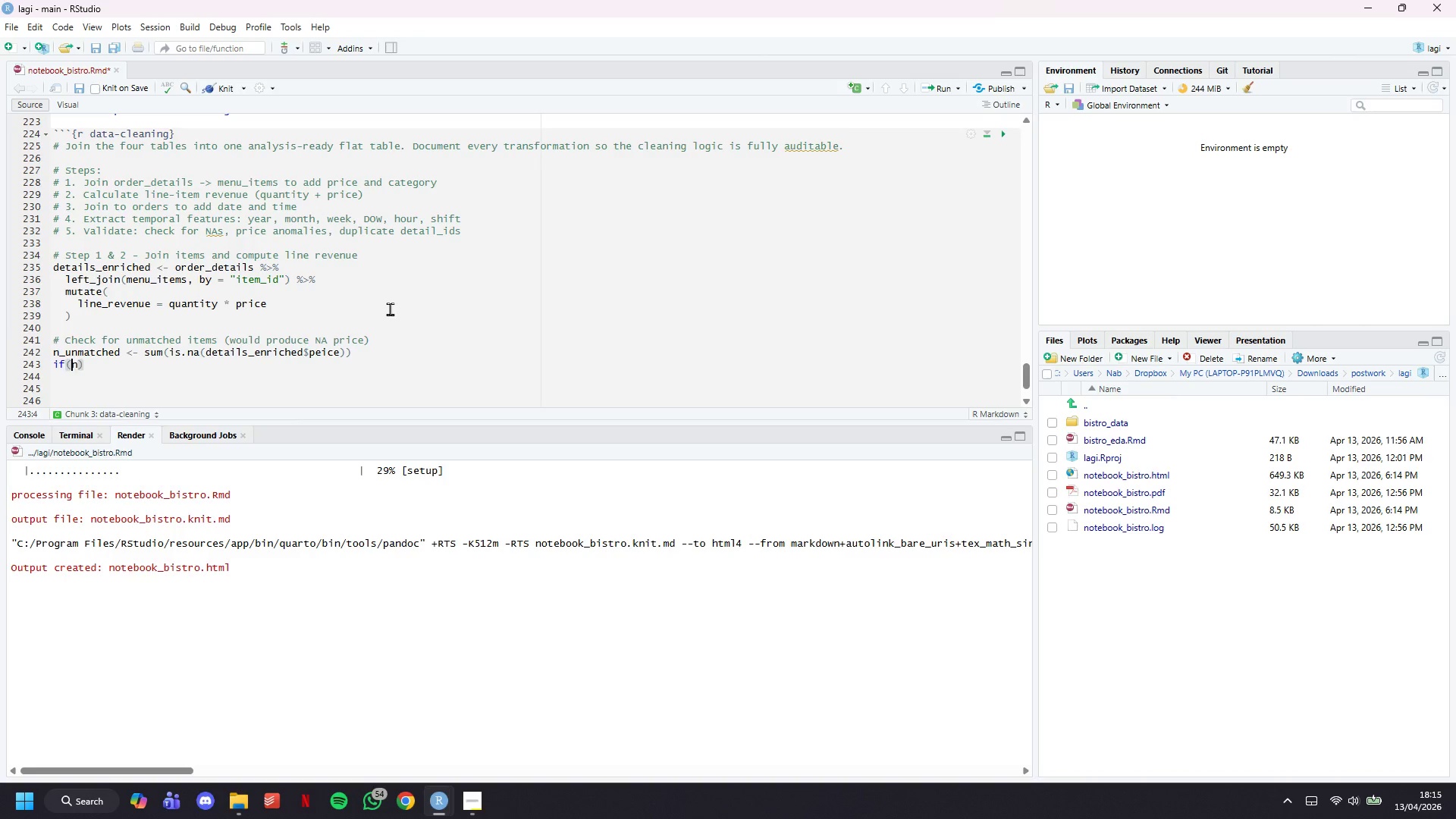 
key(Space)
 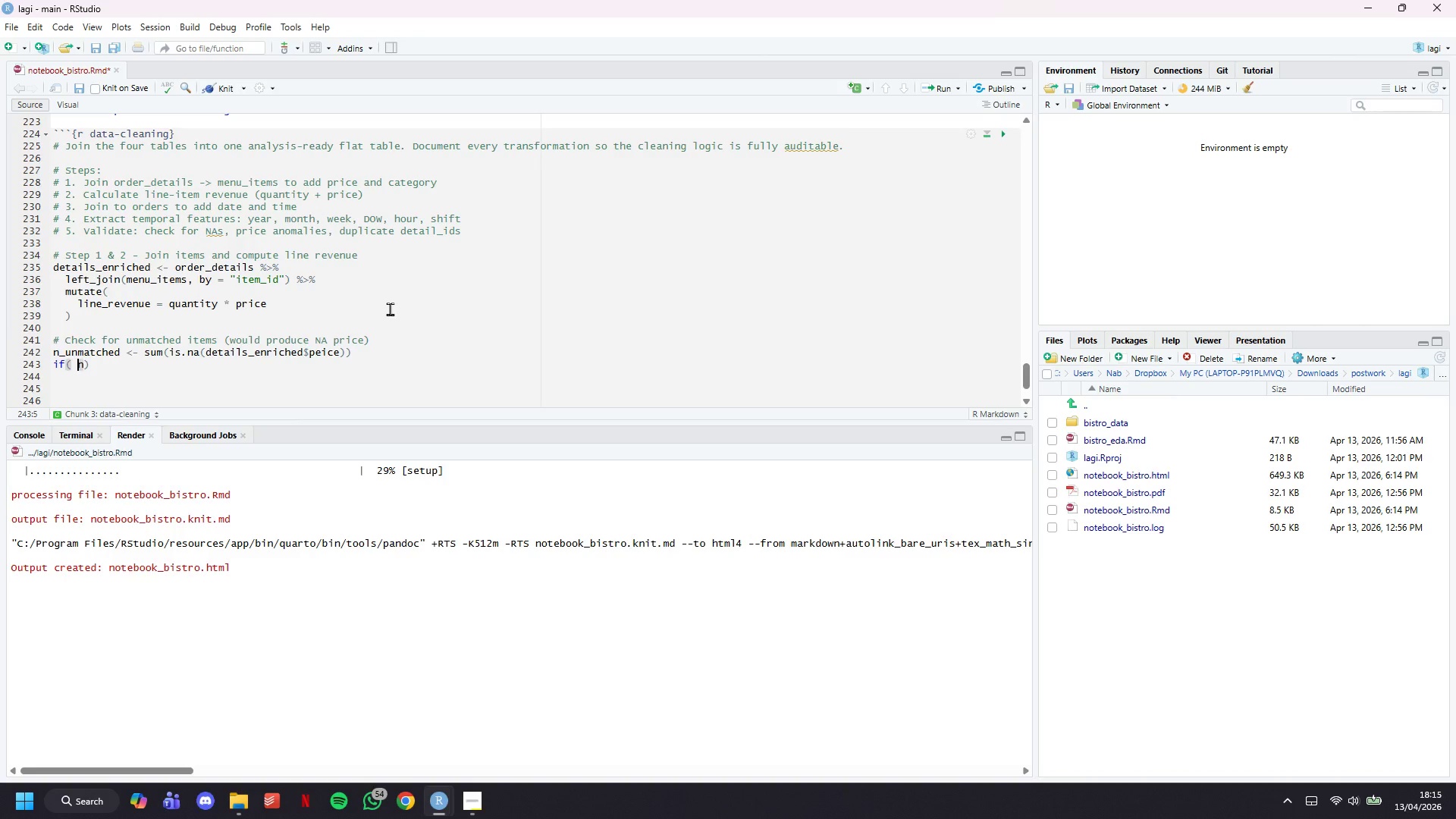 
key(ArrowRight)
 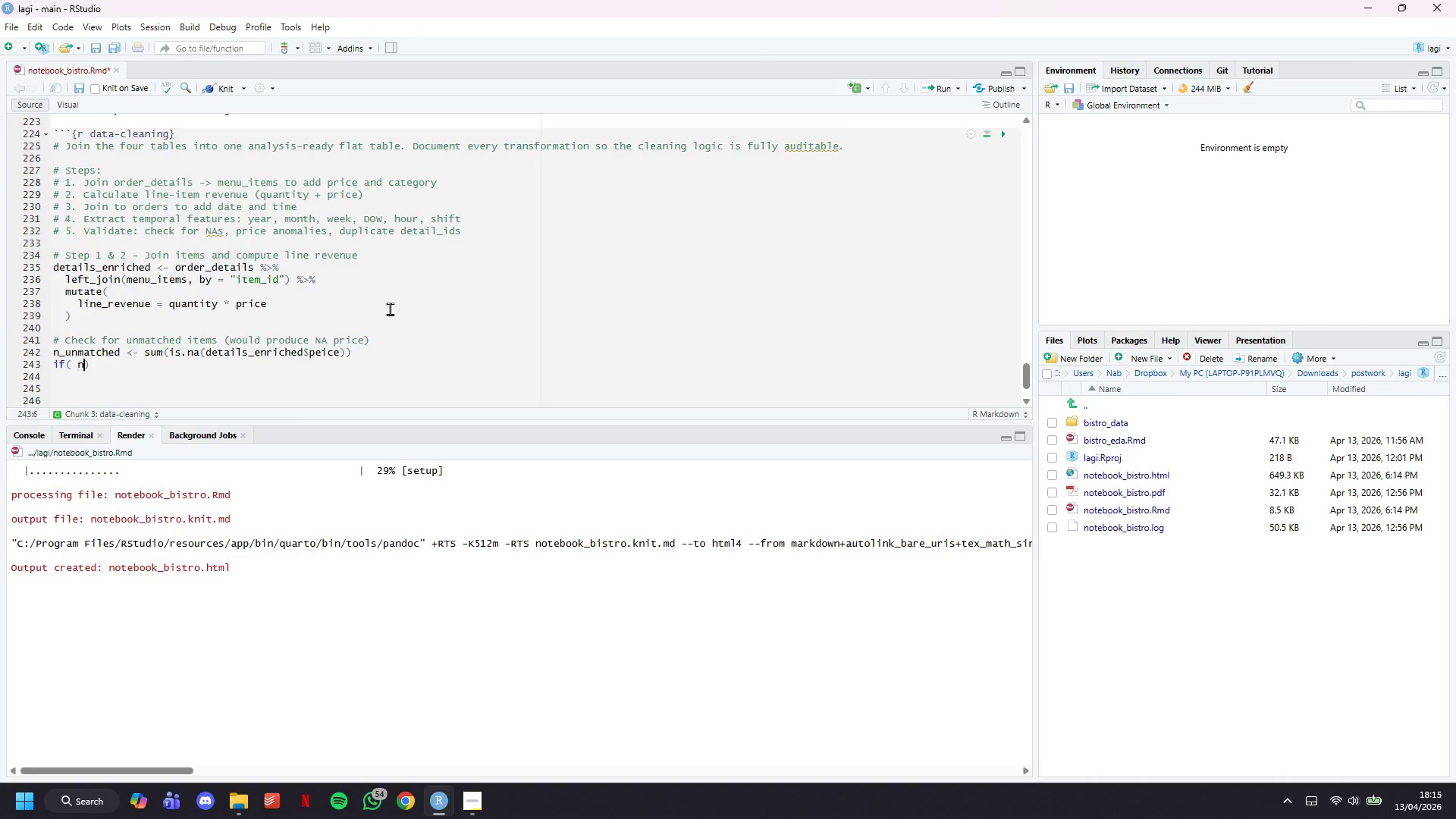 
key(ArrowRight)
 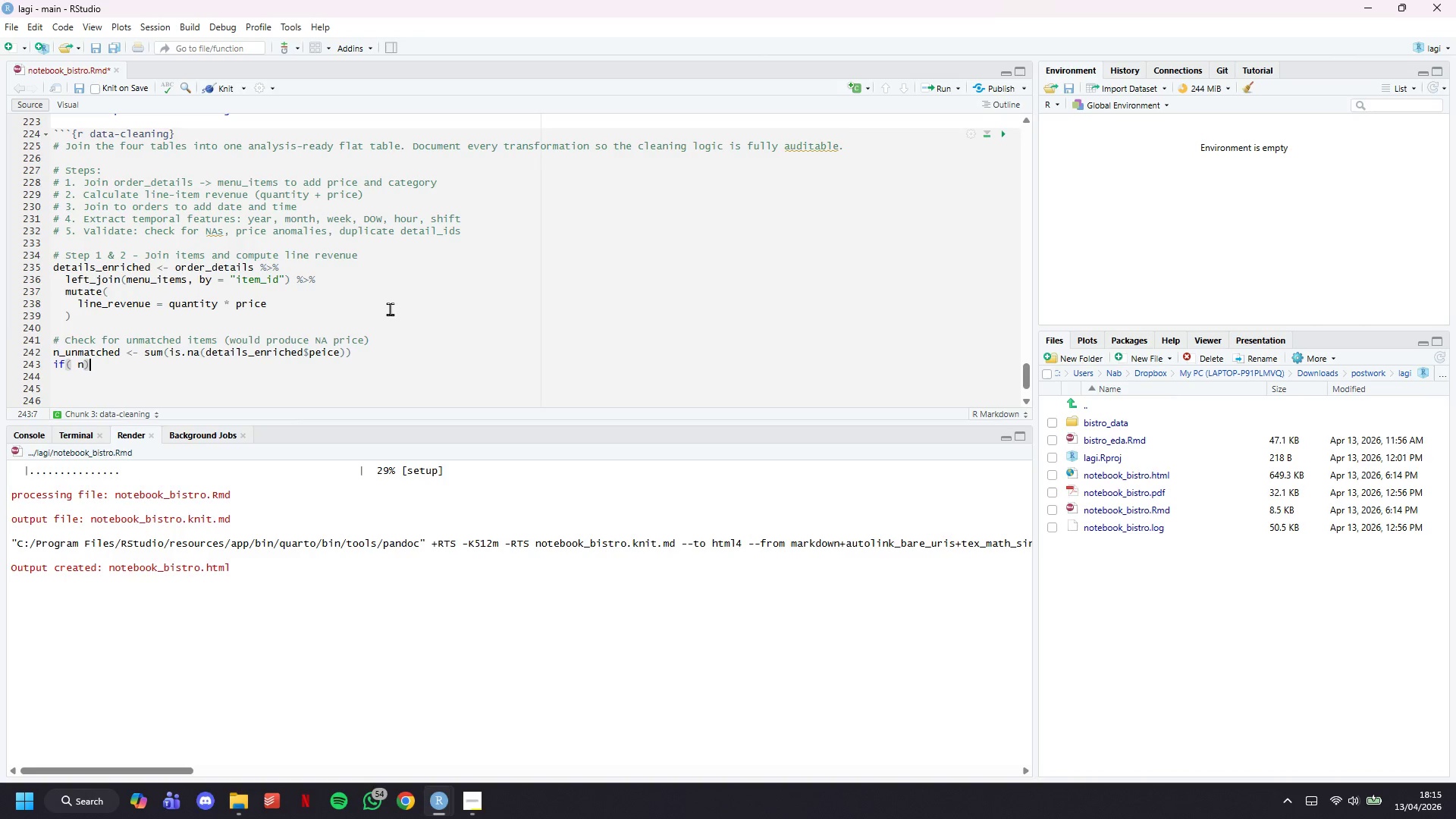 
key(ArrowLeft)
 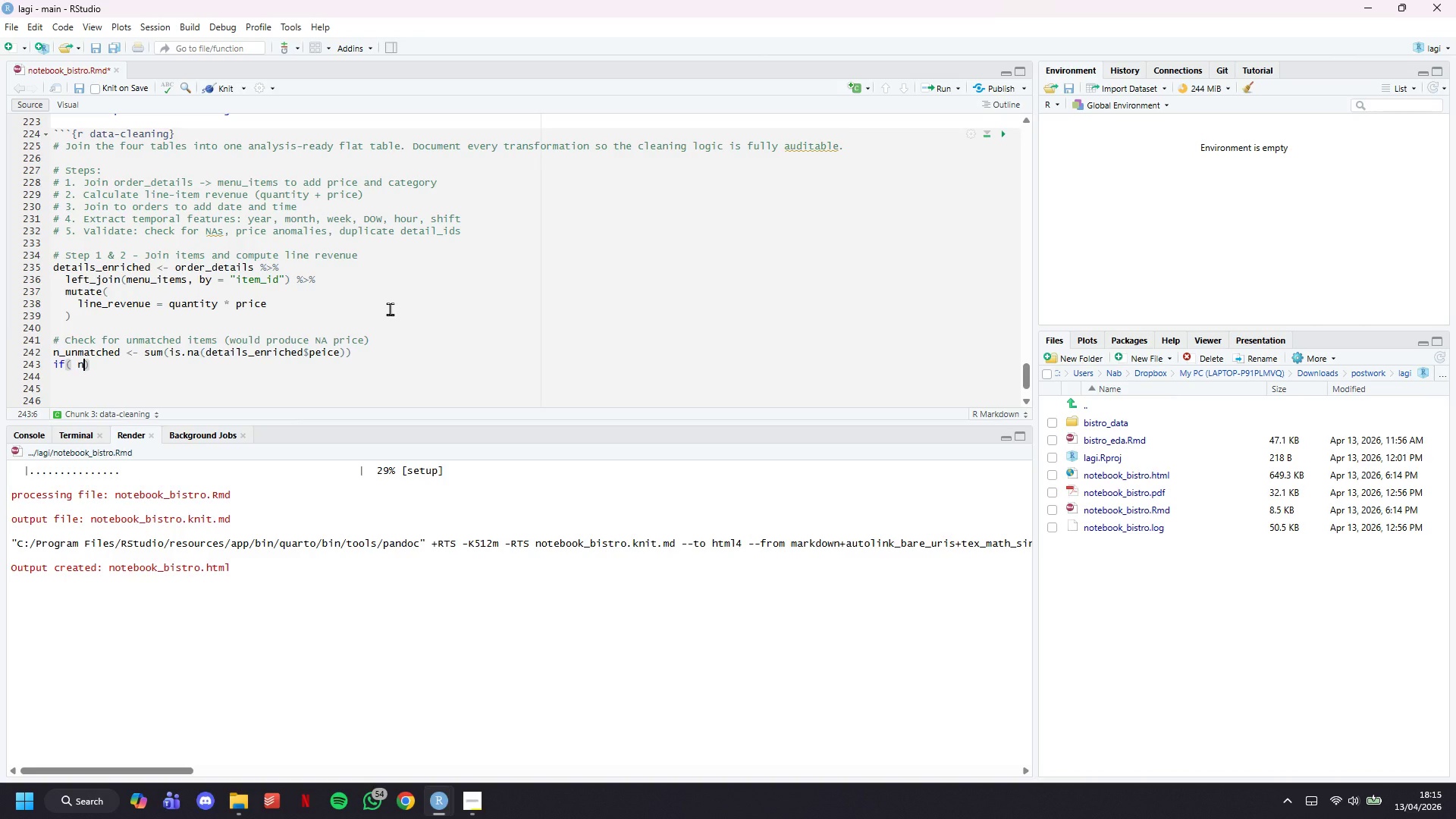 
key(ArrowLeft)
 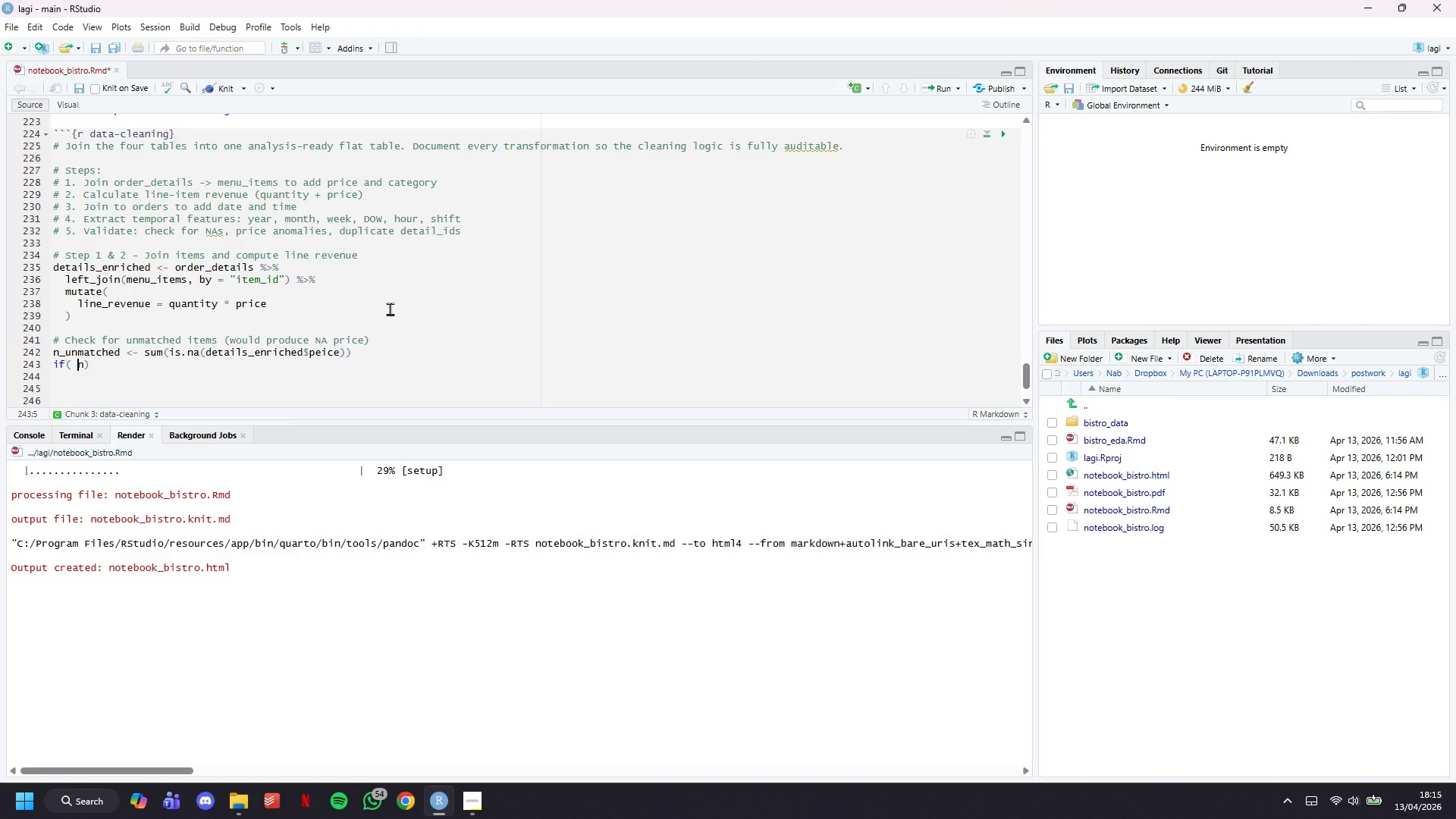 
key(Backspace)
 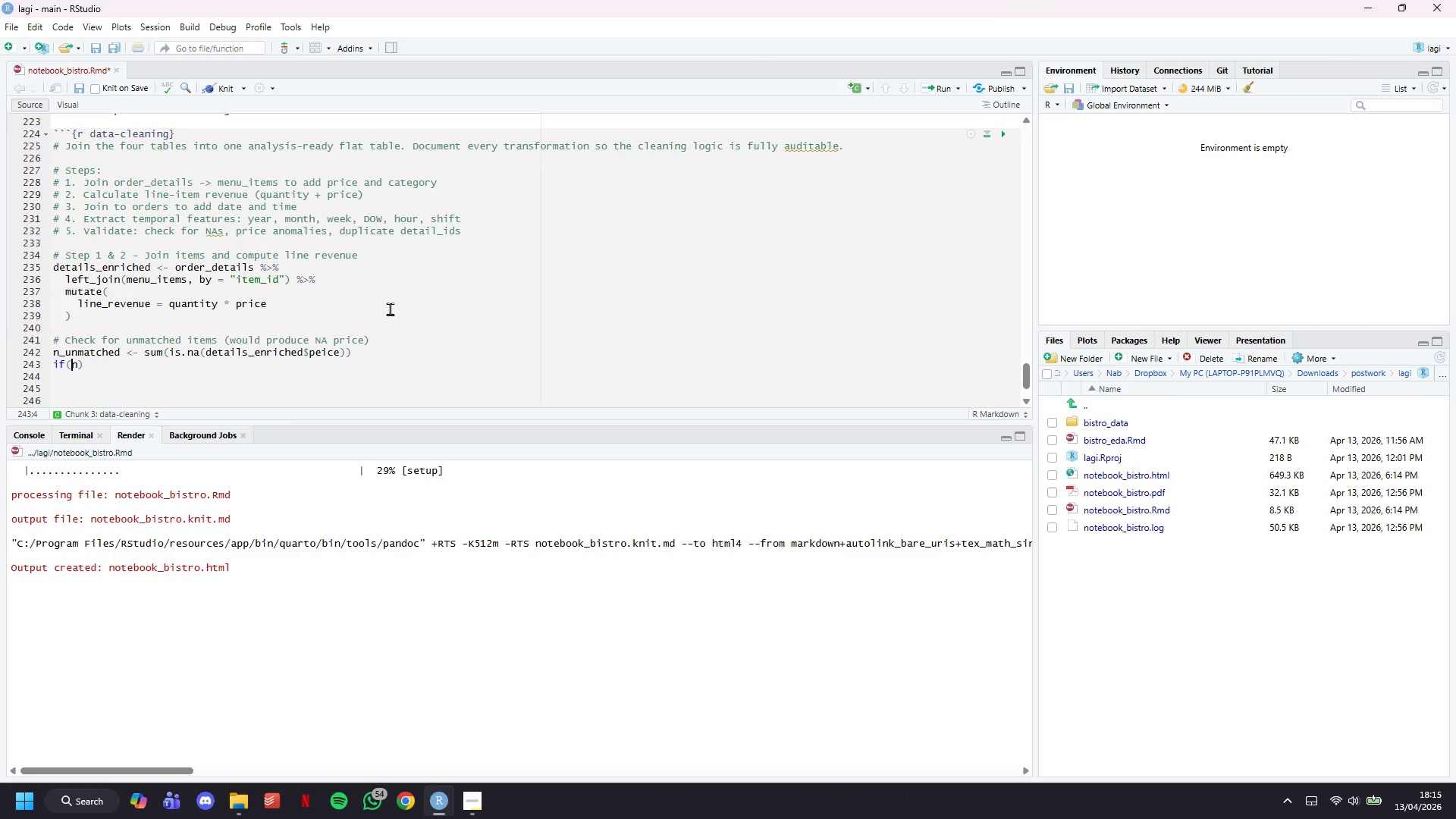 
key(ArrowLeft)
 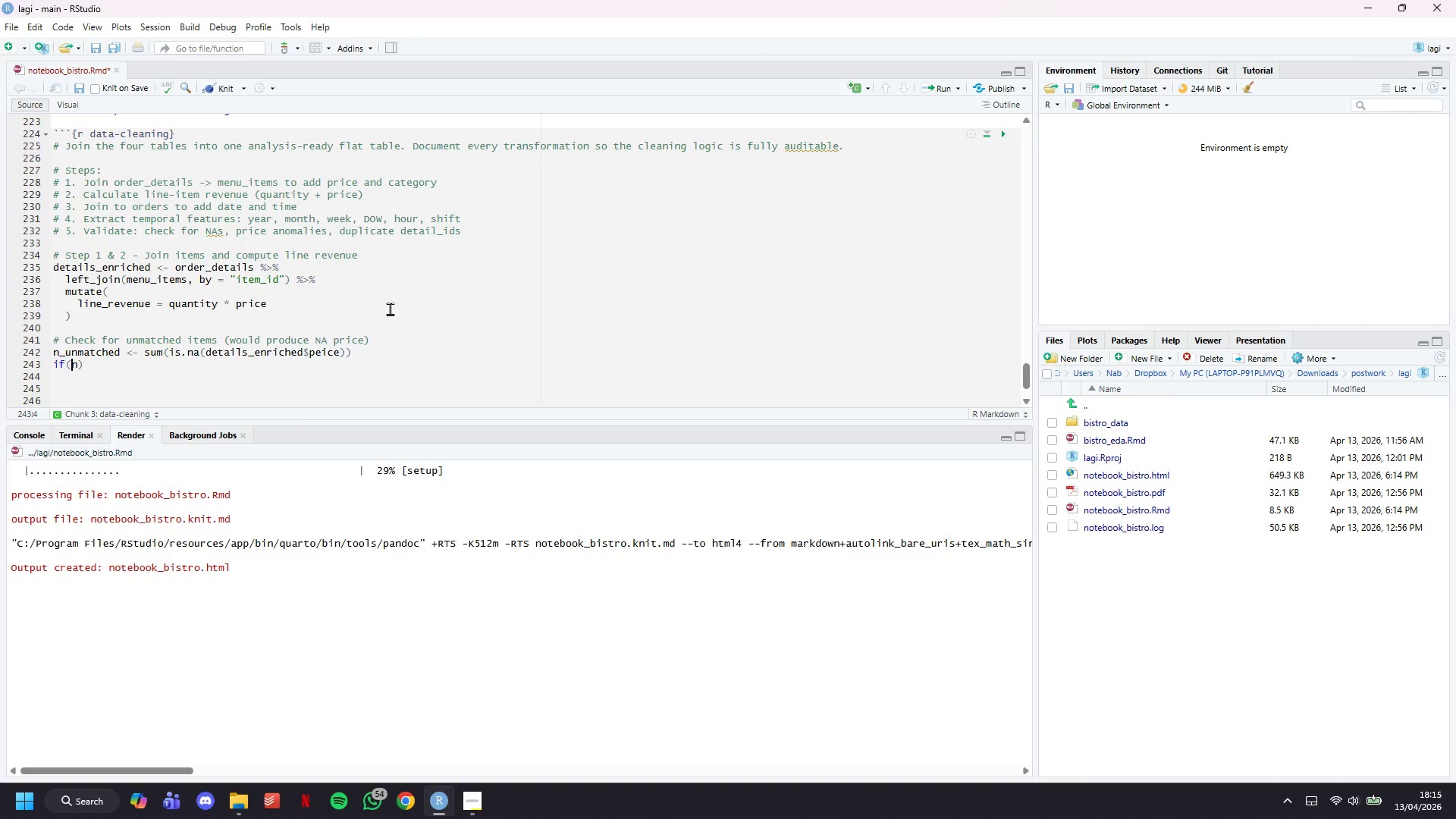 
key(Space)
 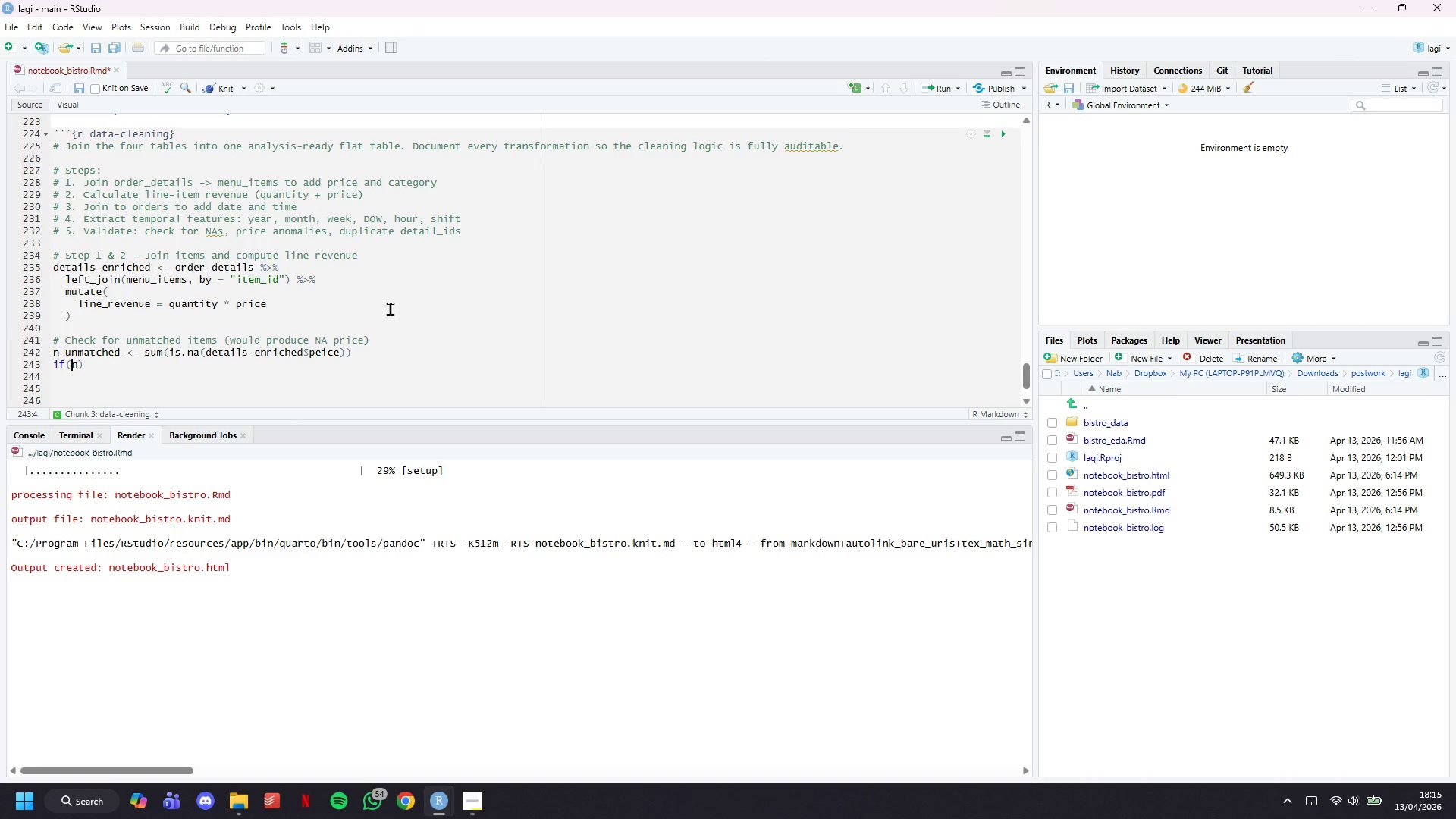 
key(ArrowRight)
 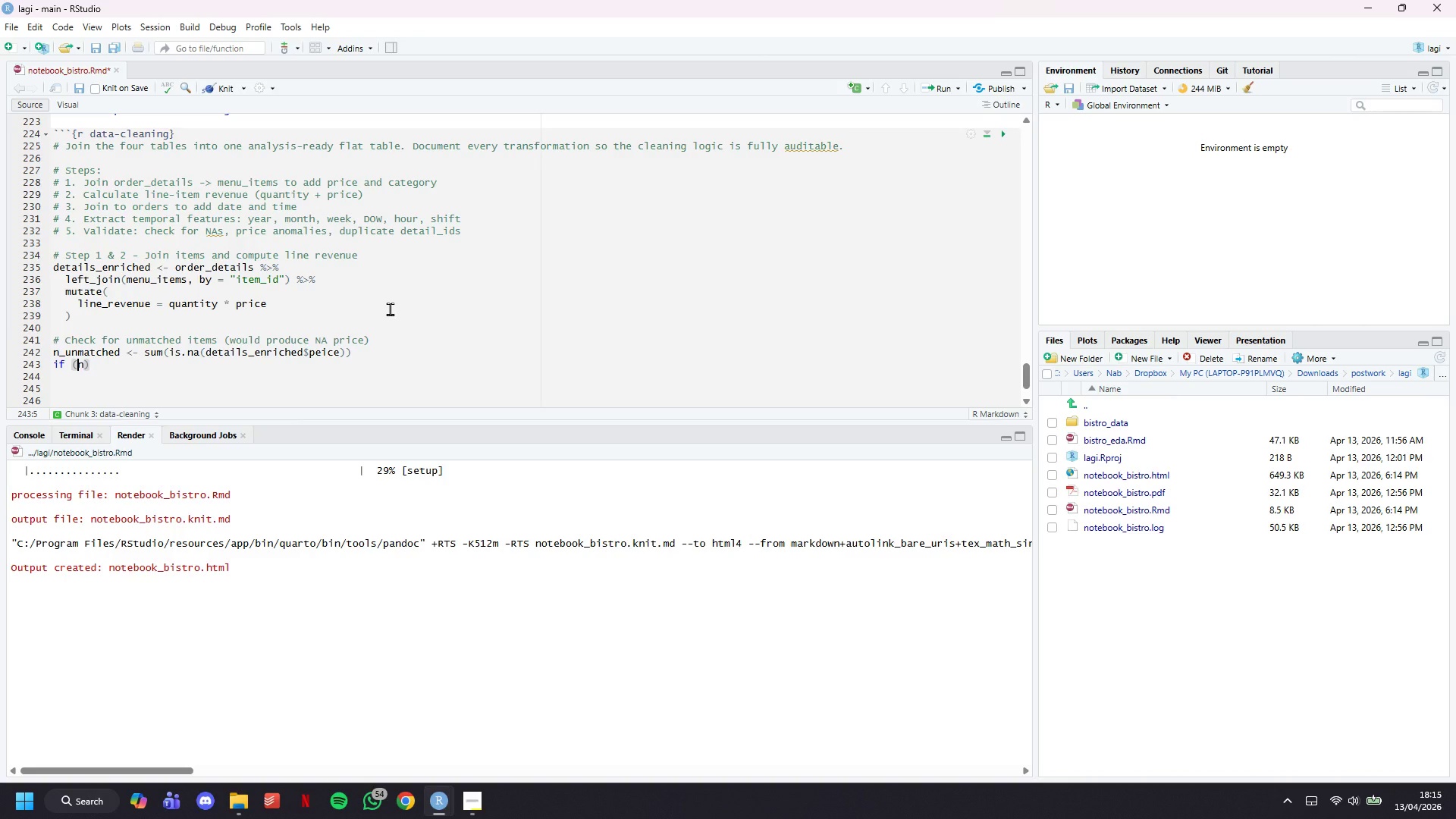 
key(ArrowRight)
 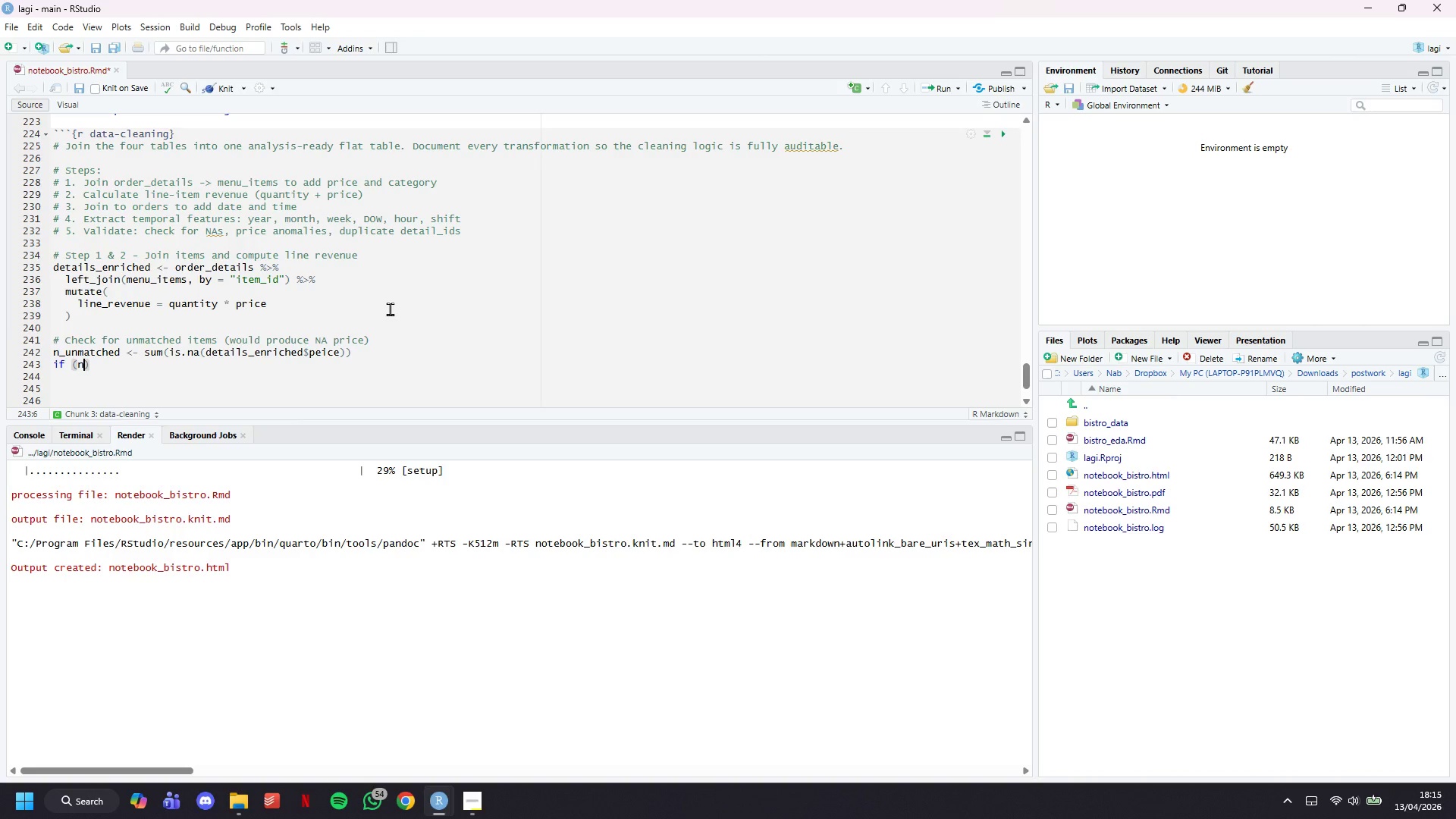 
type(_unmatched > 0)
 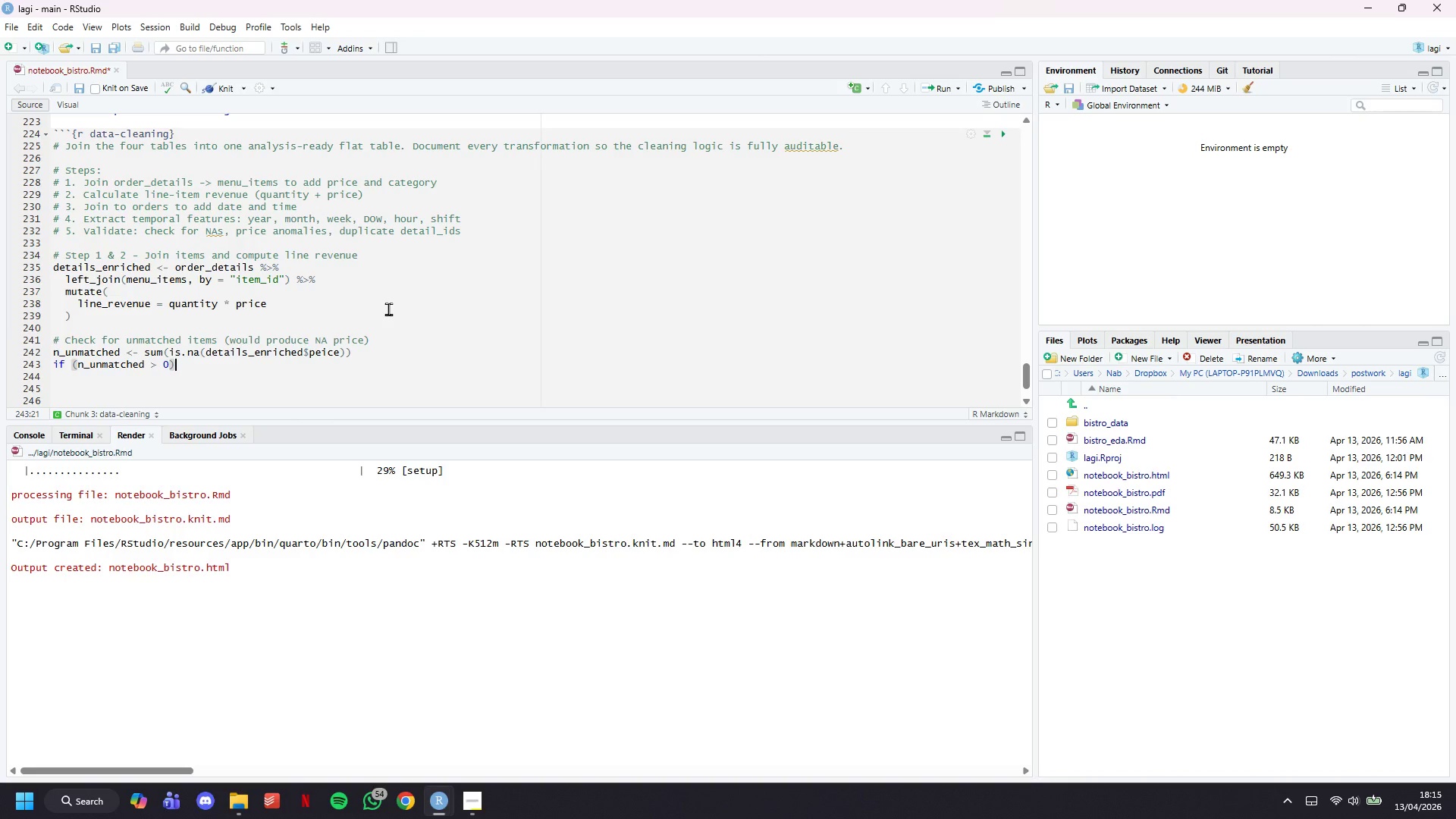 
 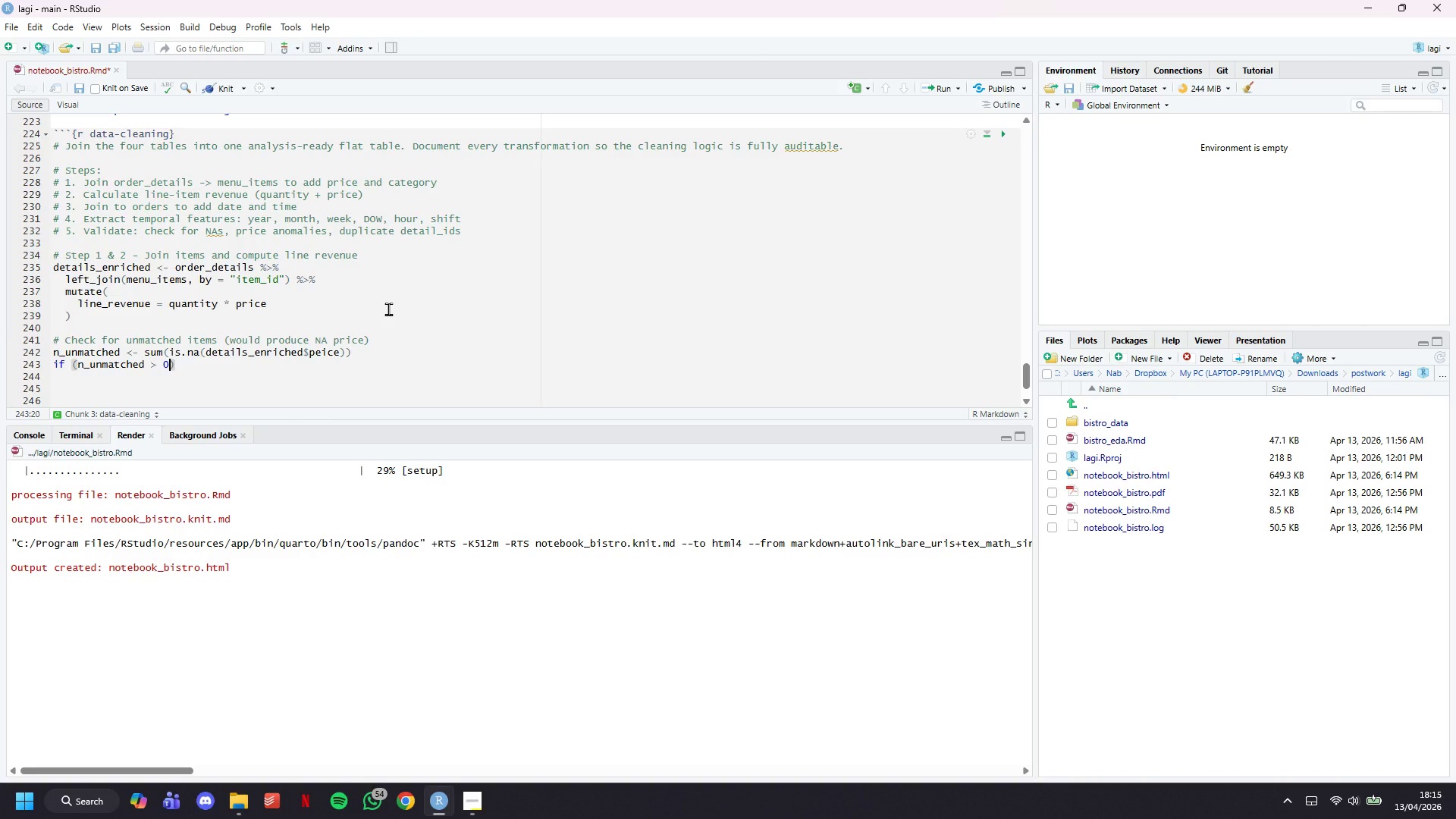 
key(ArrowRight)
 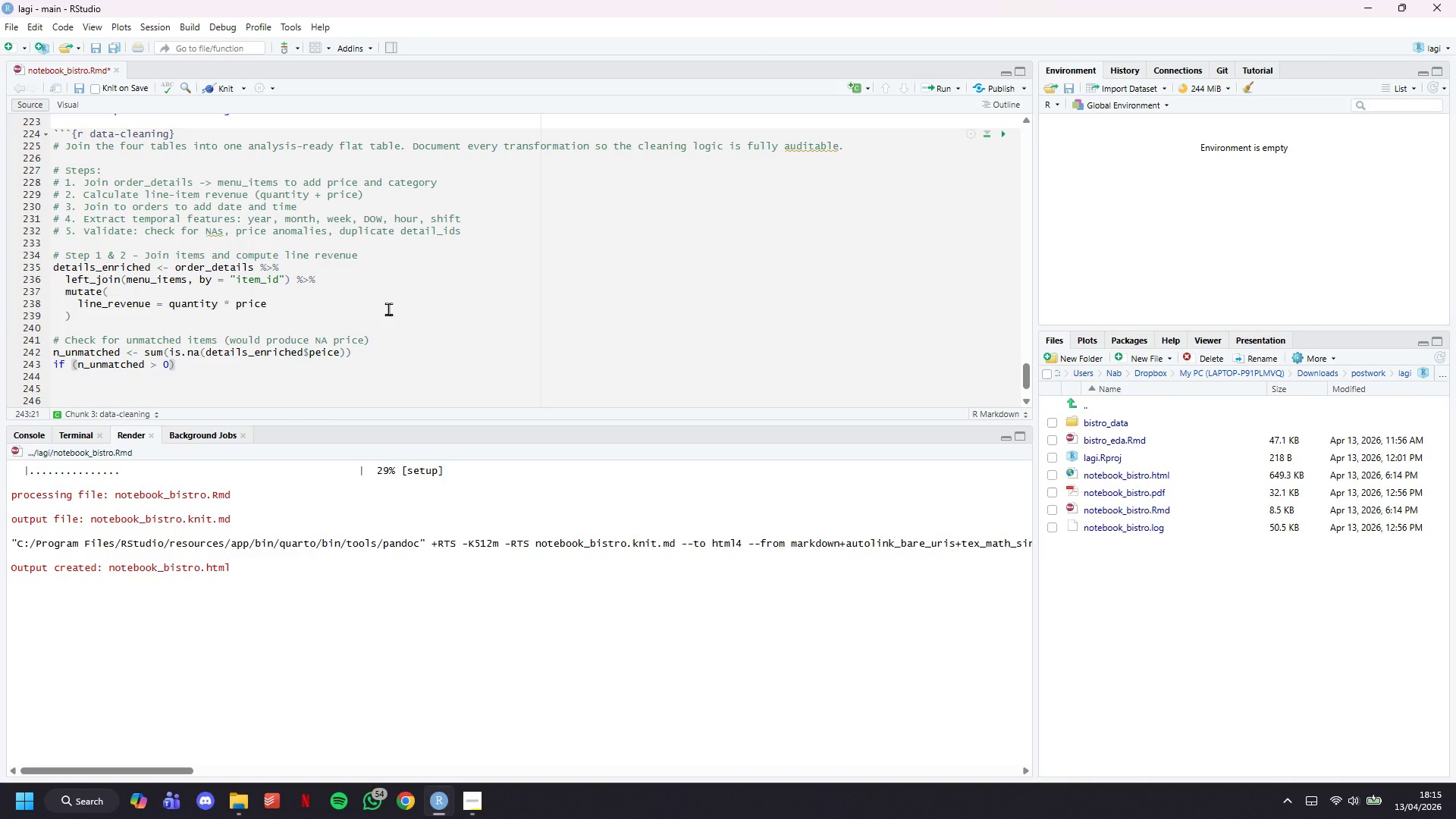 
key(Space)
 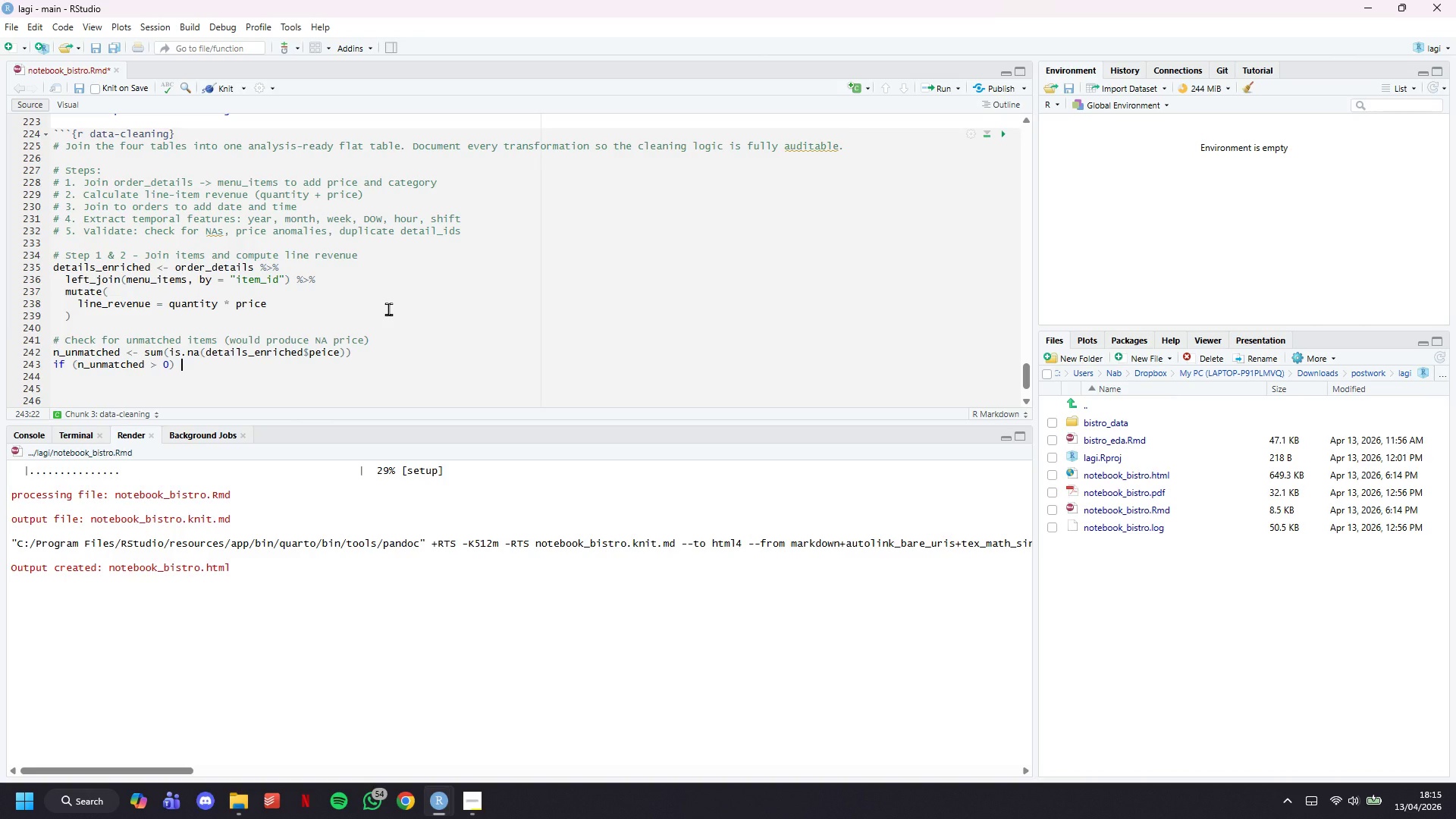 
key(Shift+BracketLeft)
 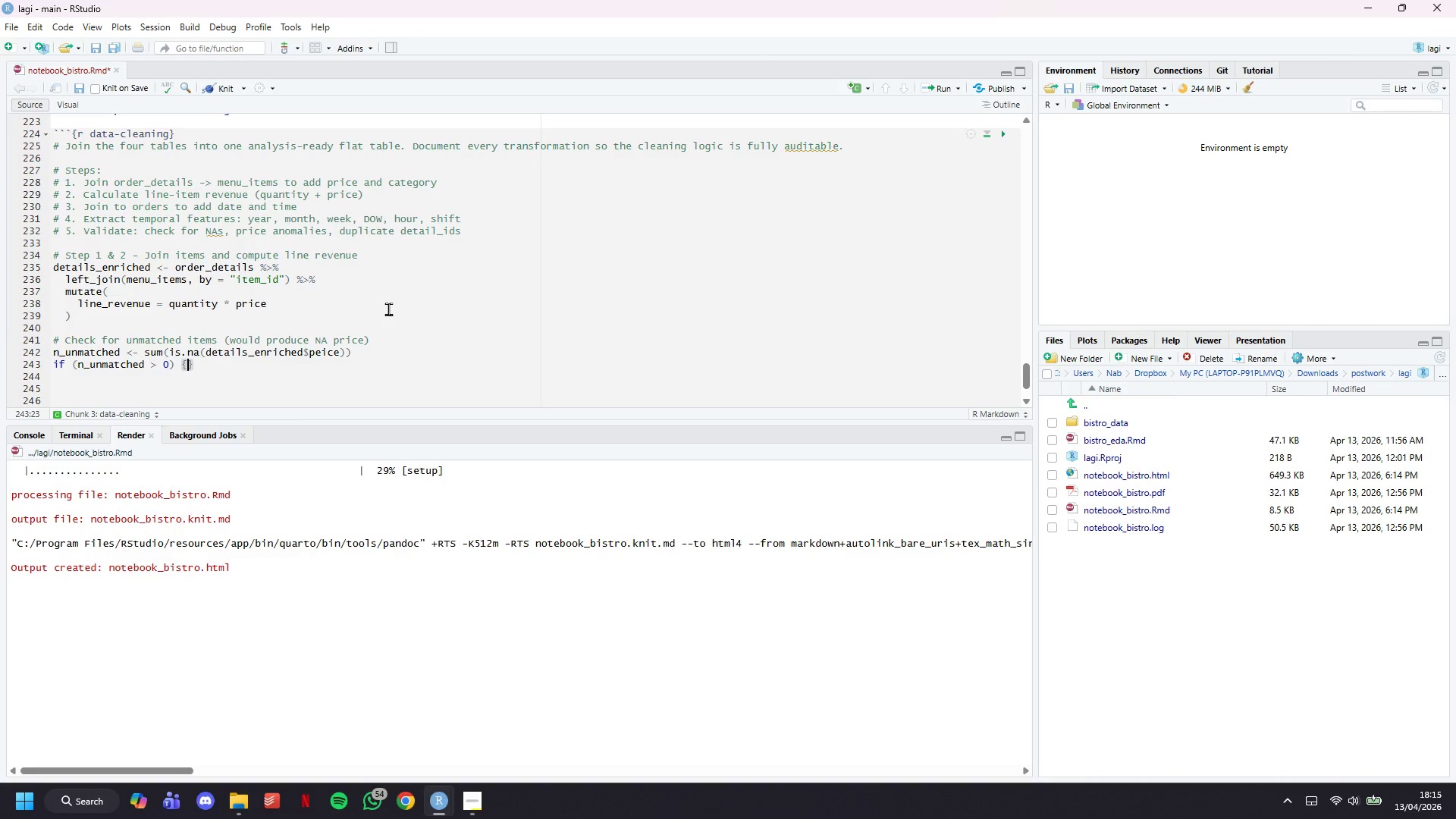 
key(Enter)
 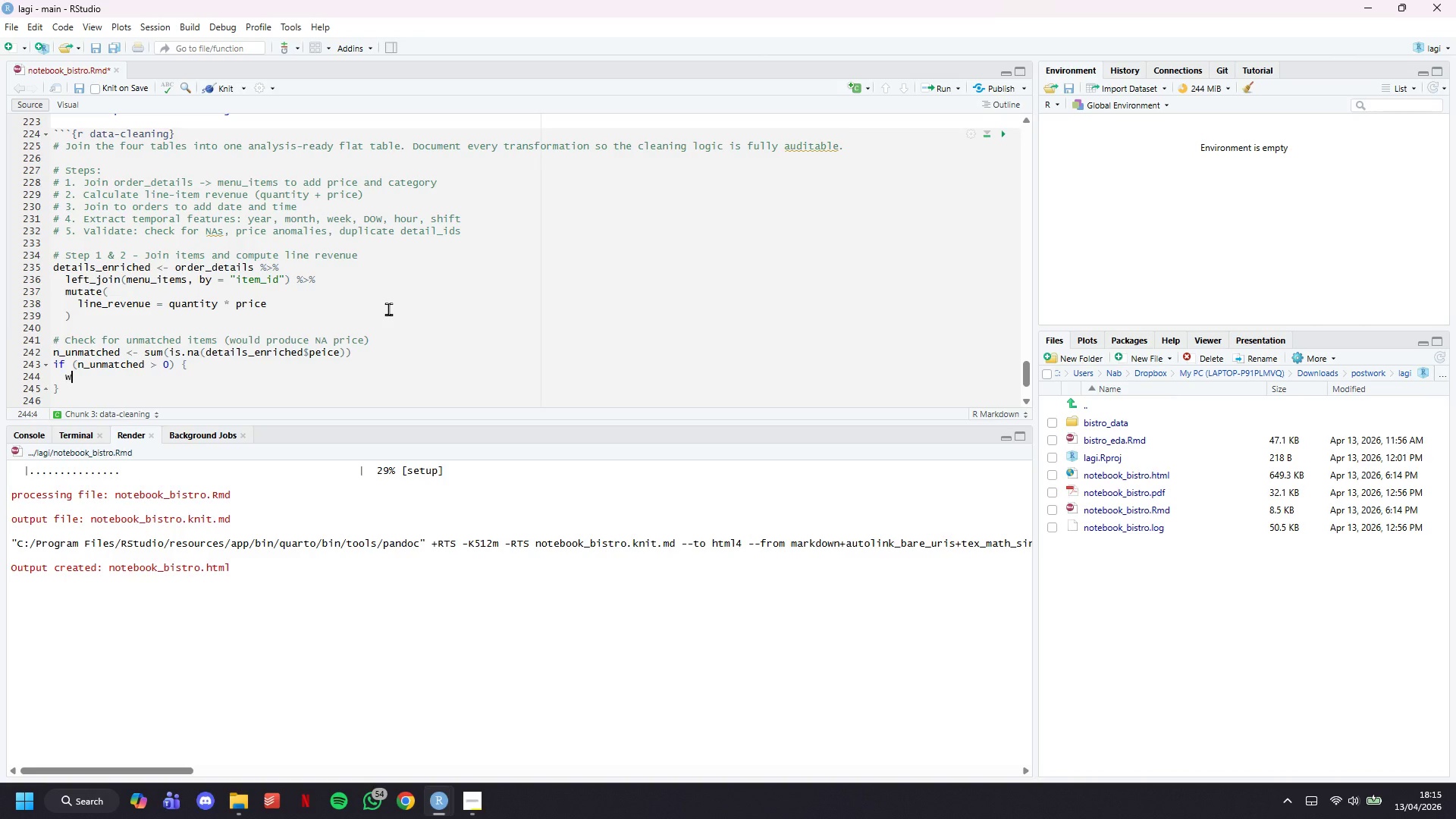 
type(warning(sprintf("%d line items had no matching menu item - investigate)
 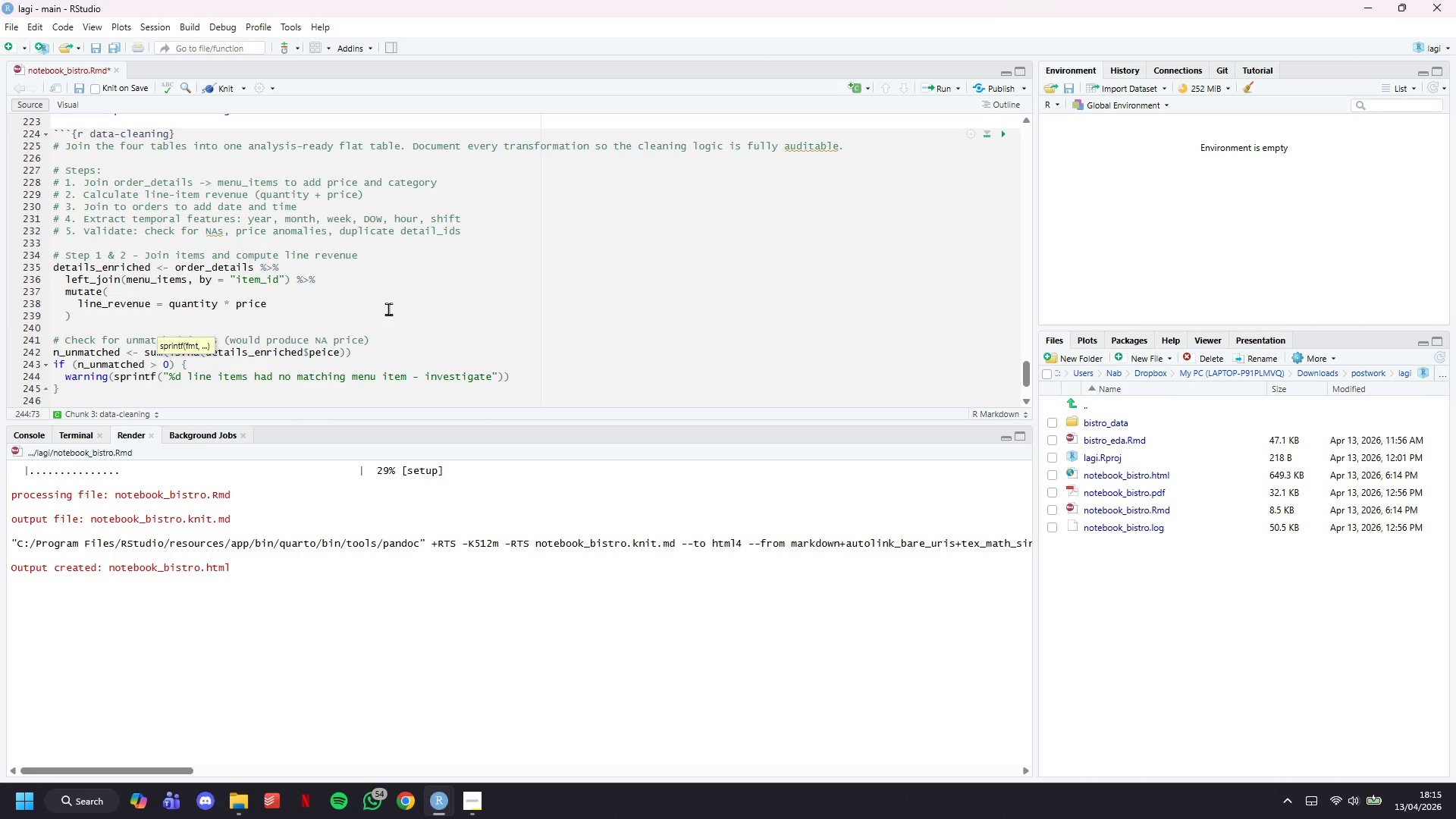 
key(ArrowRight)
 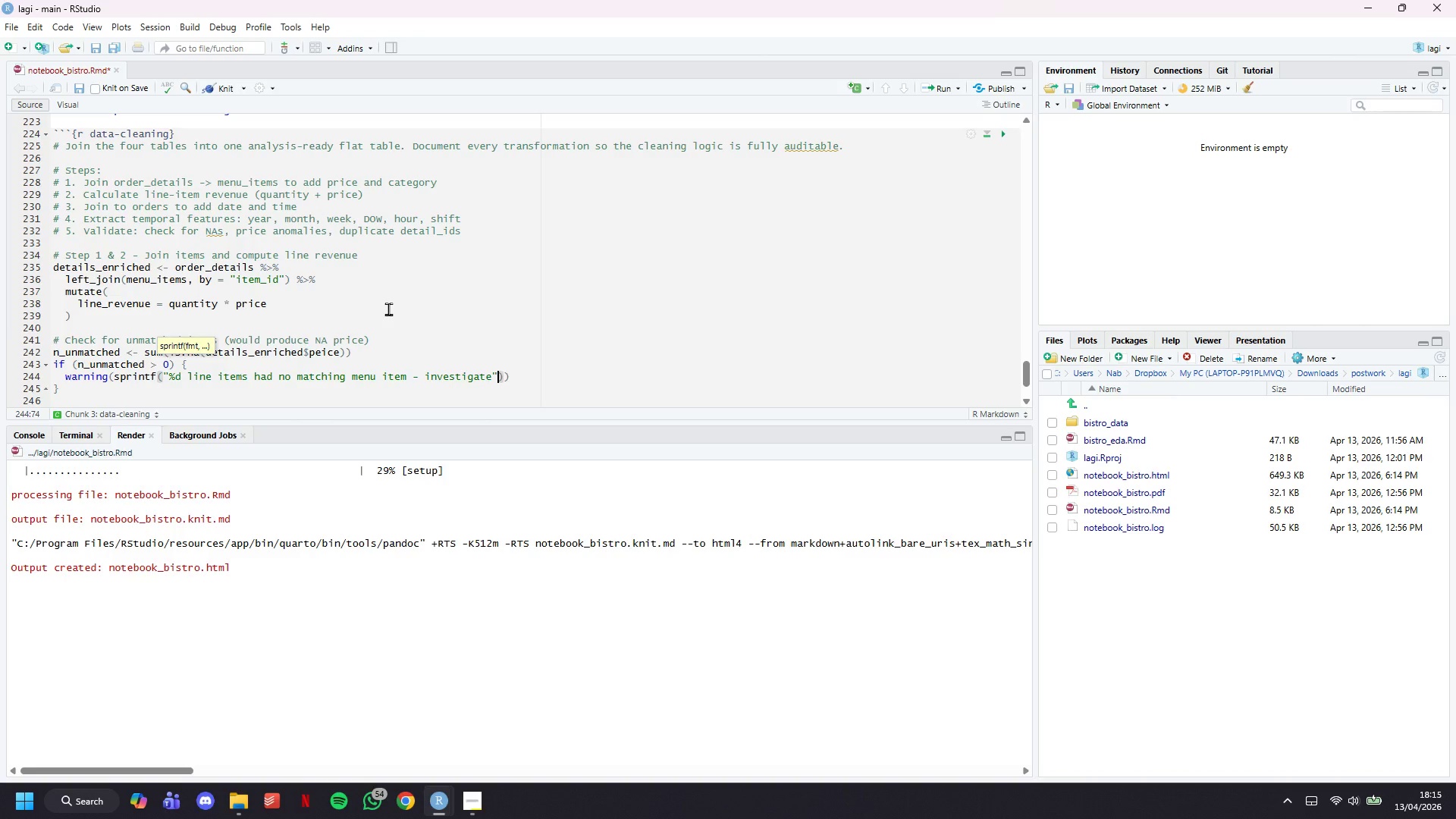 
type(, n_unmatcged)
 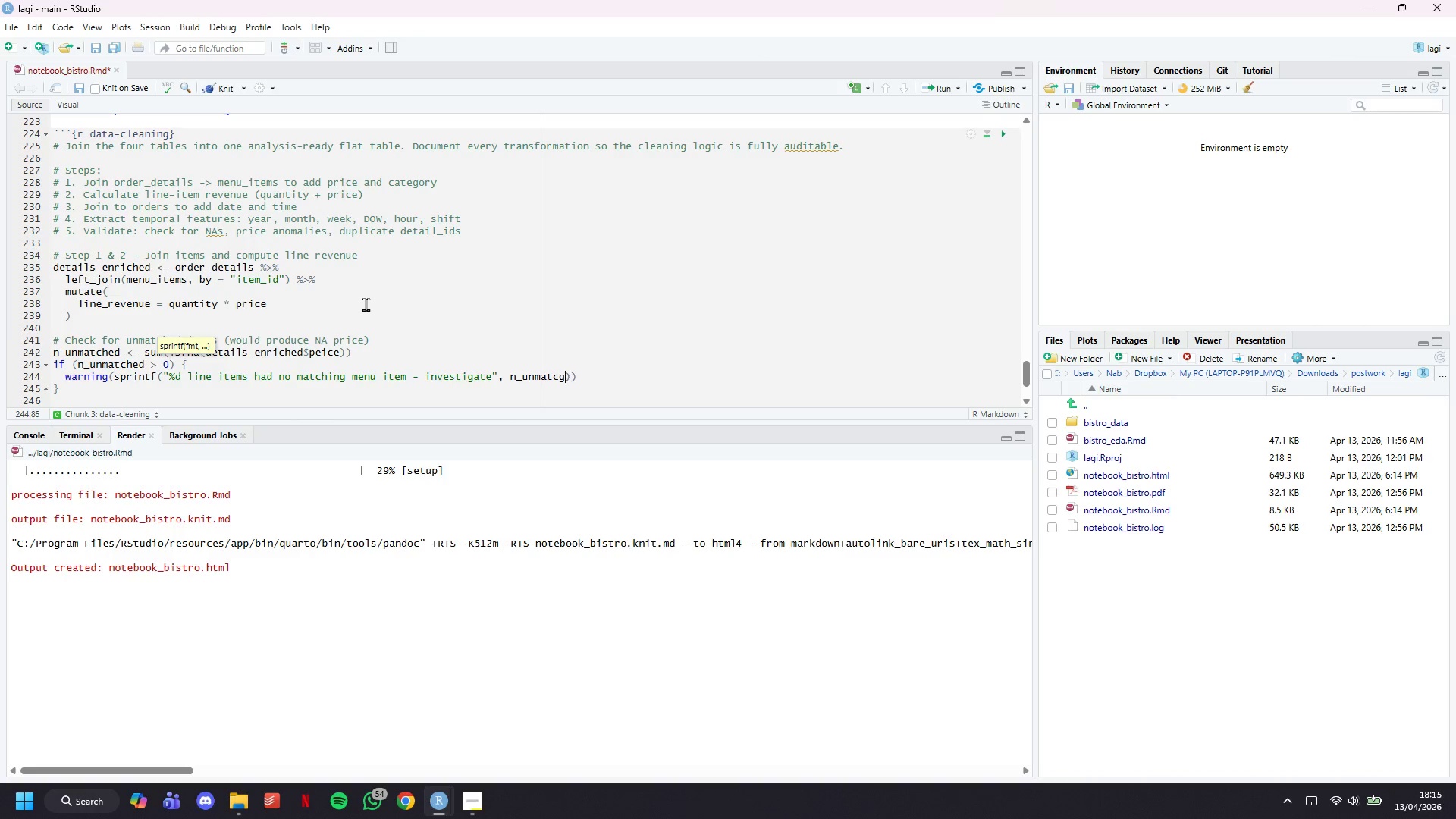 
 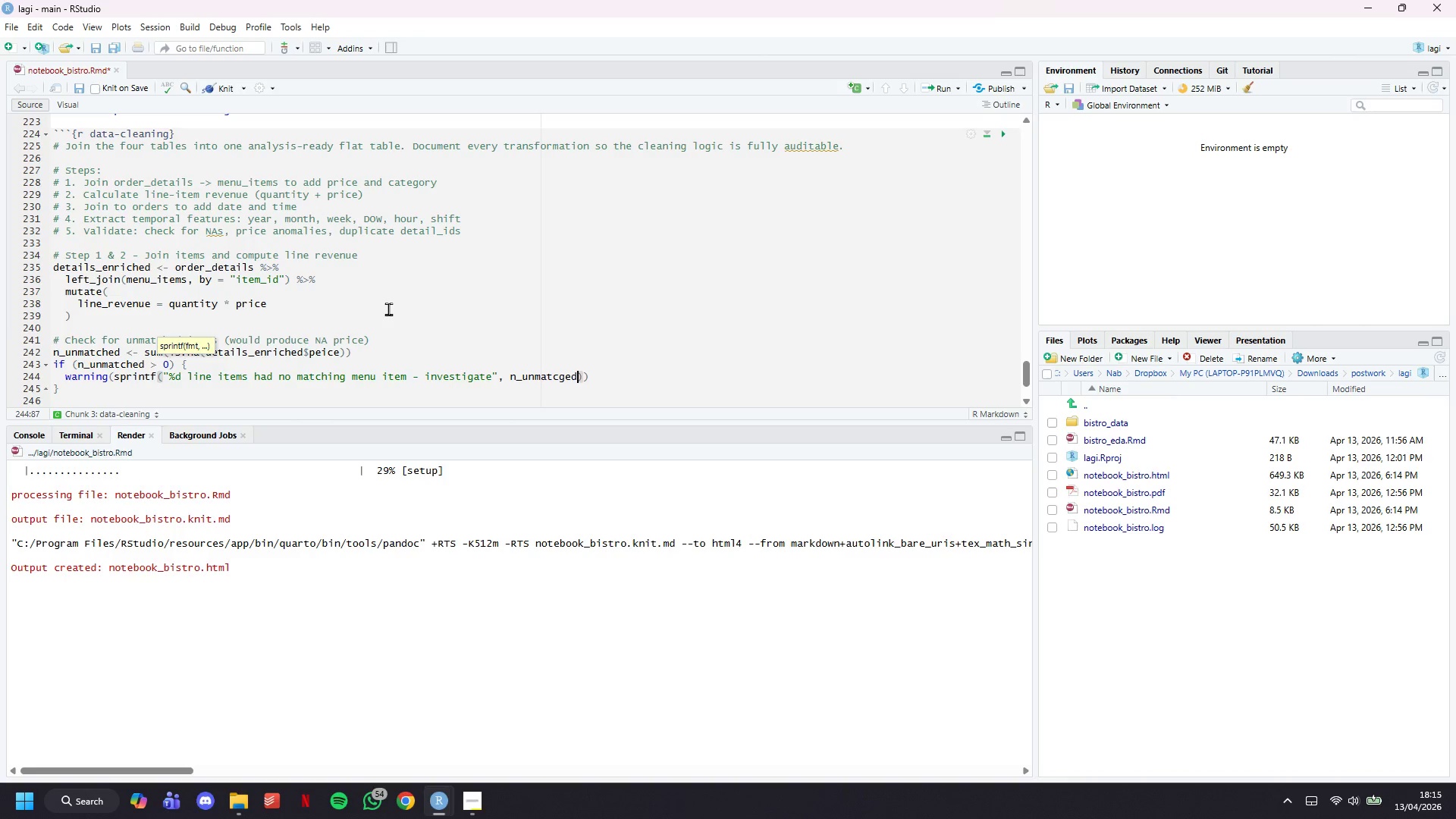 
key(Backspace)
key(Backspace)
key(Backspace)
type(hed)
 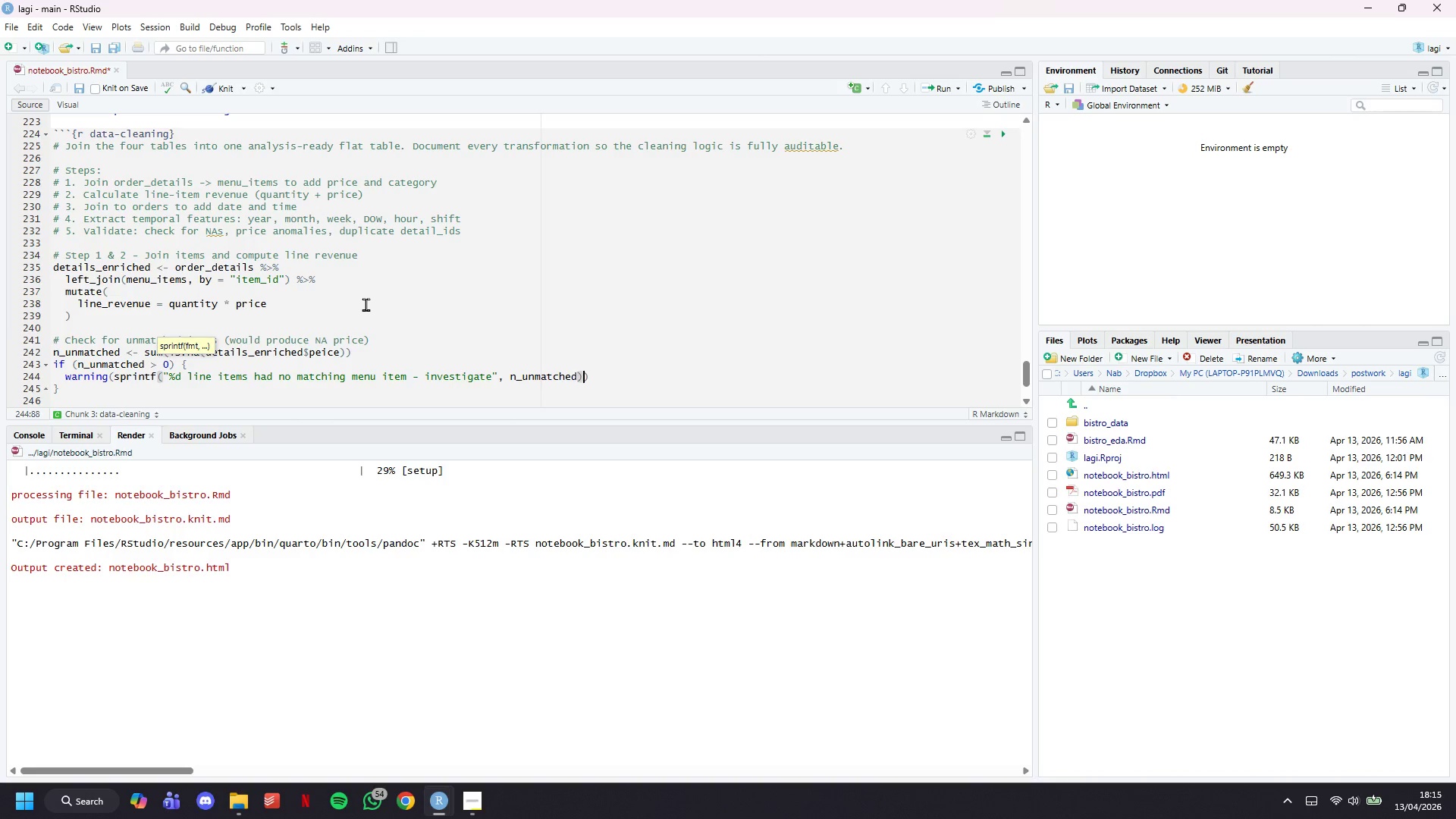 
key(ArrowRight)
 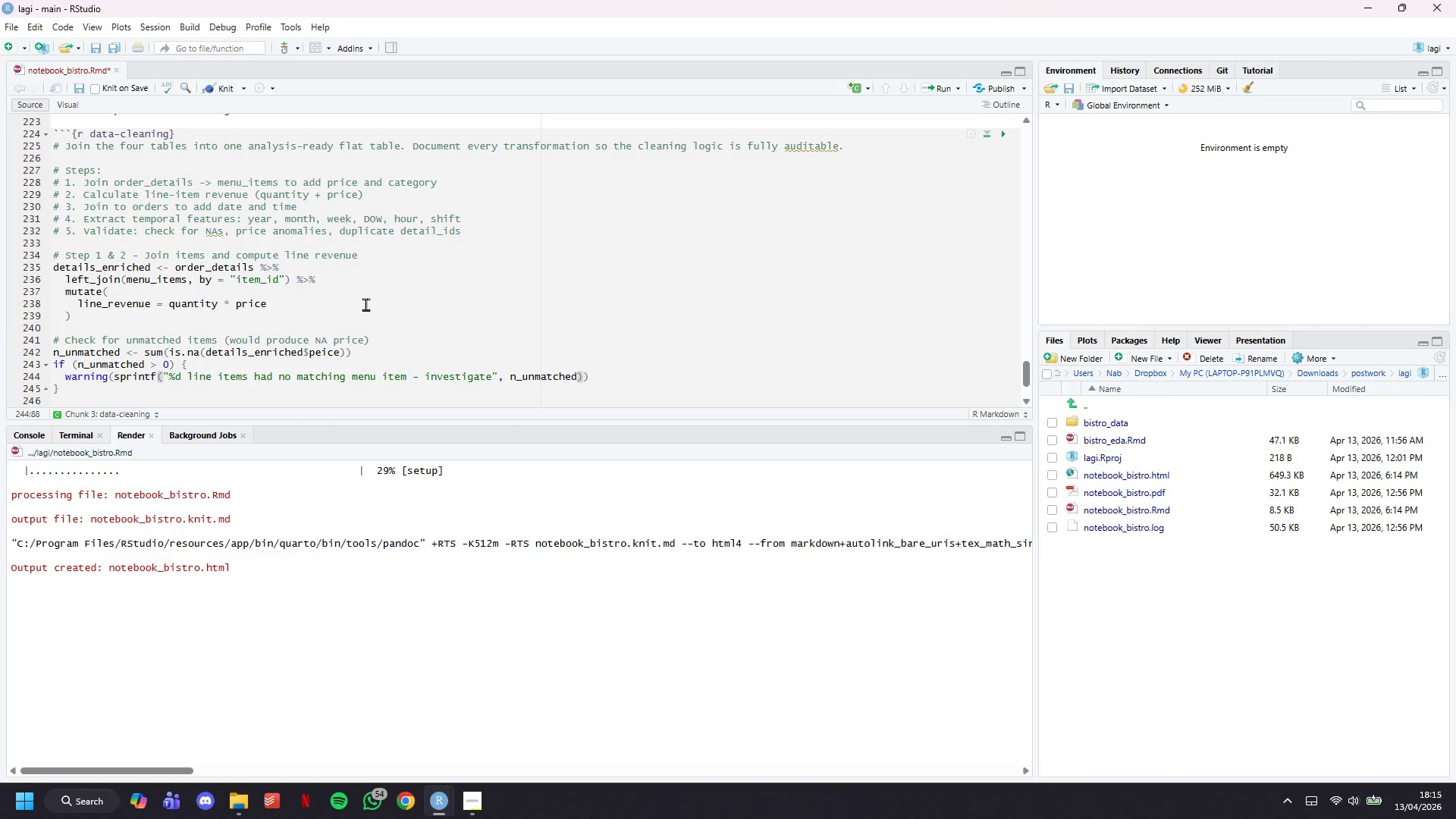 
key(ArrowRight)
 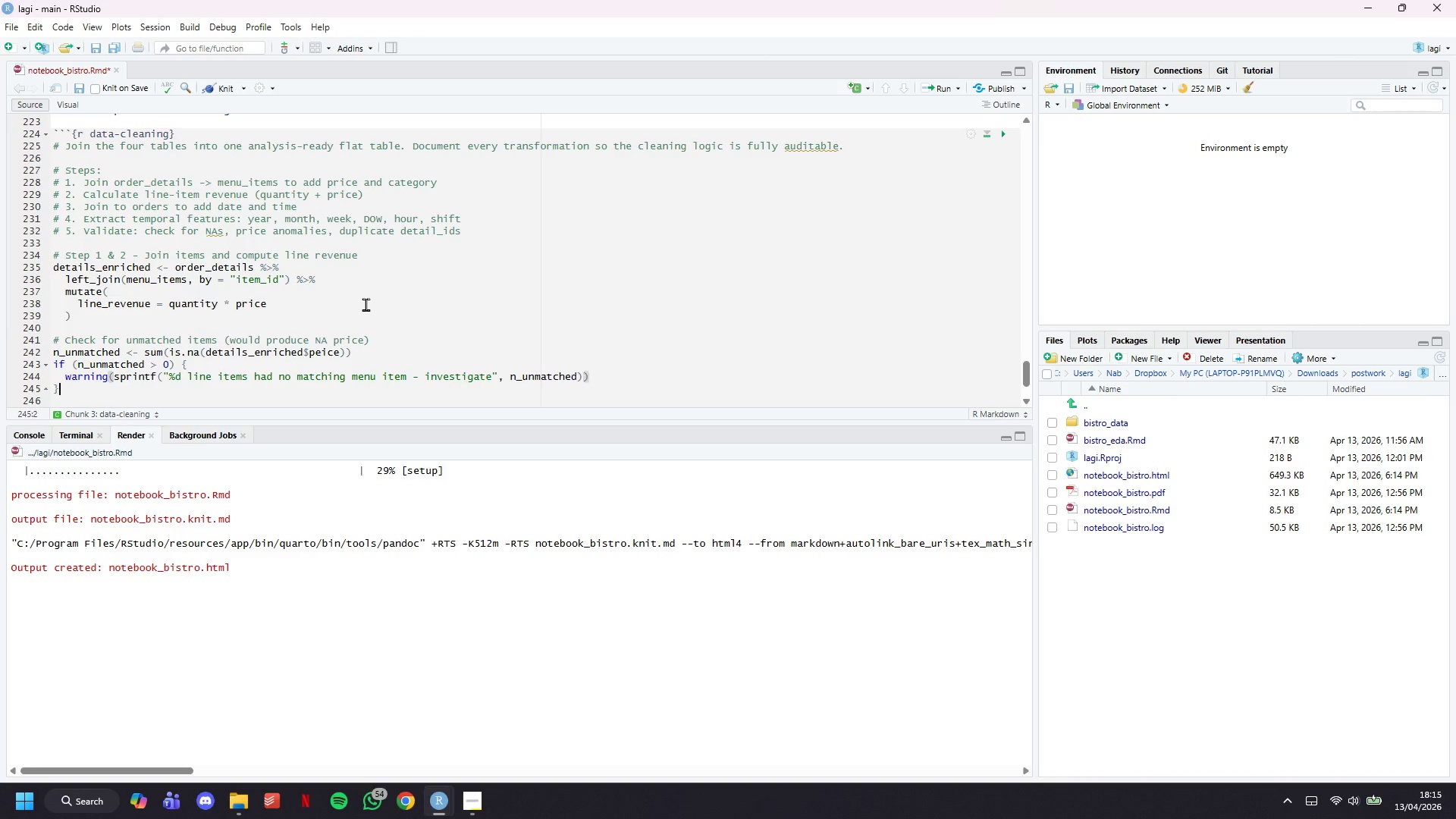 
key(ArrowDown)
 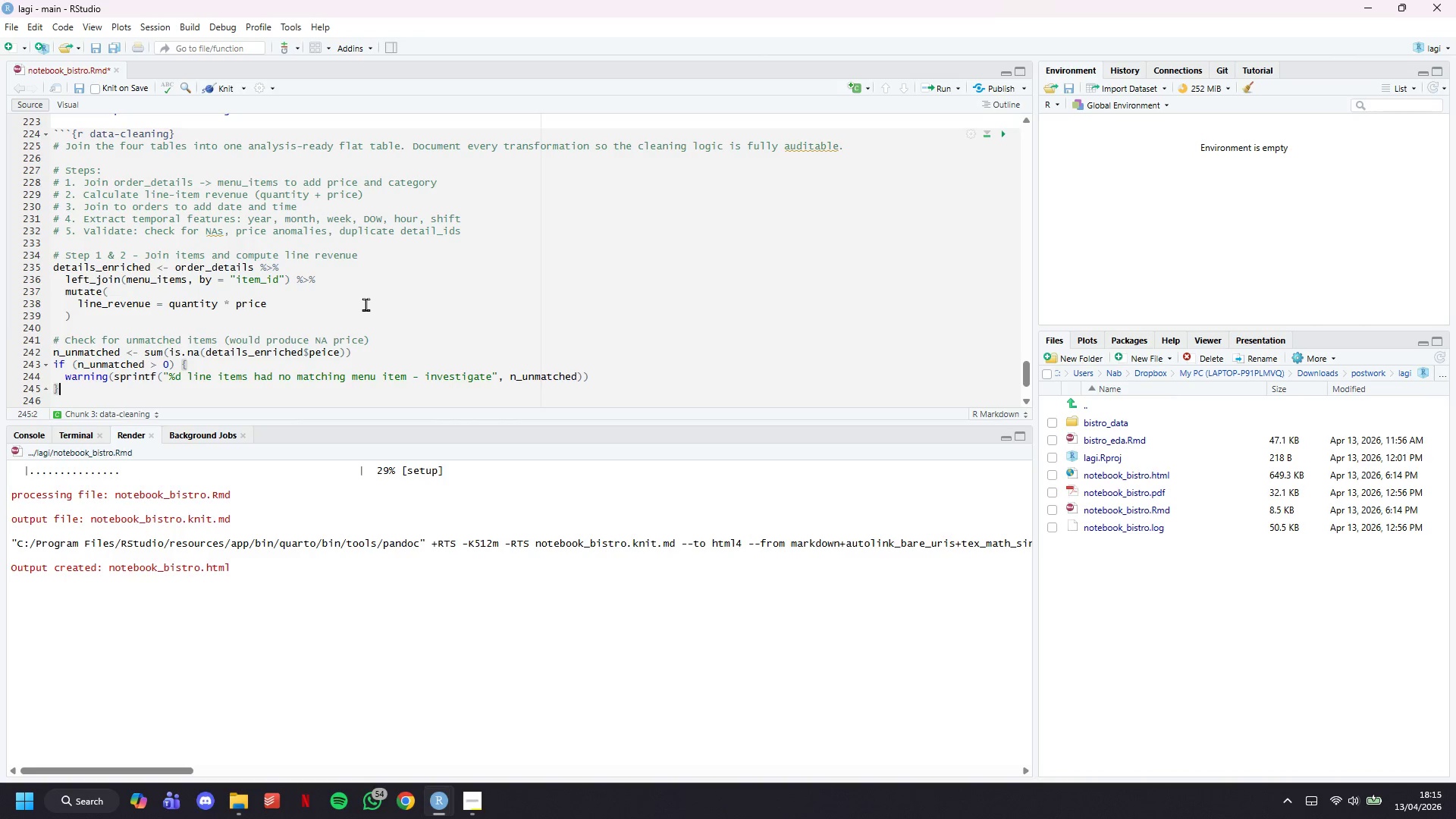 
type( else {)
 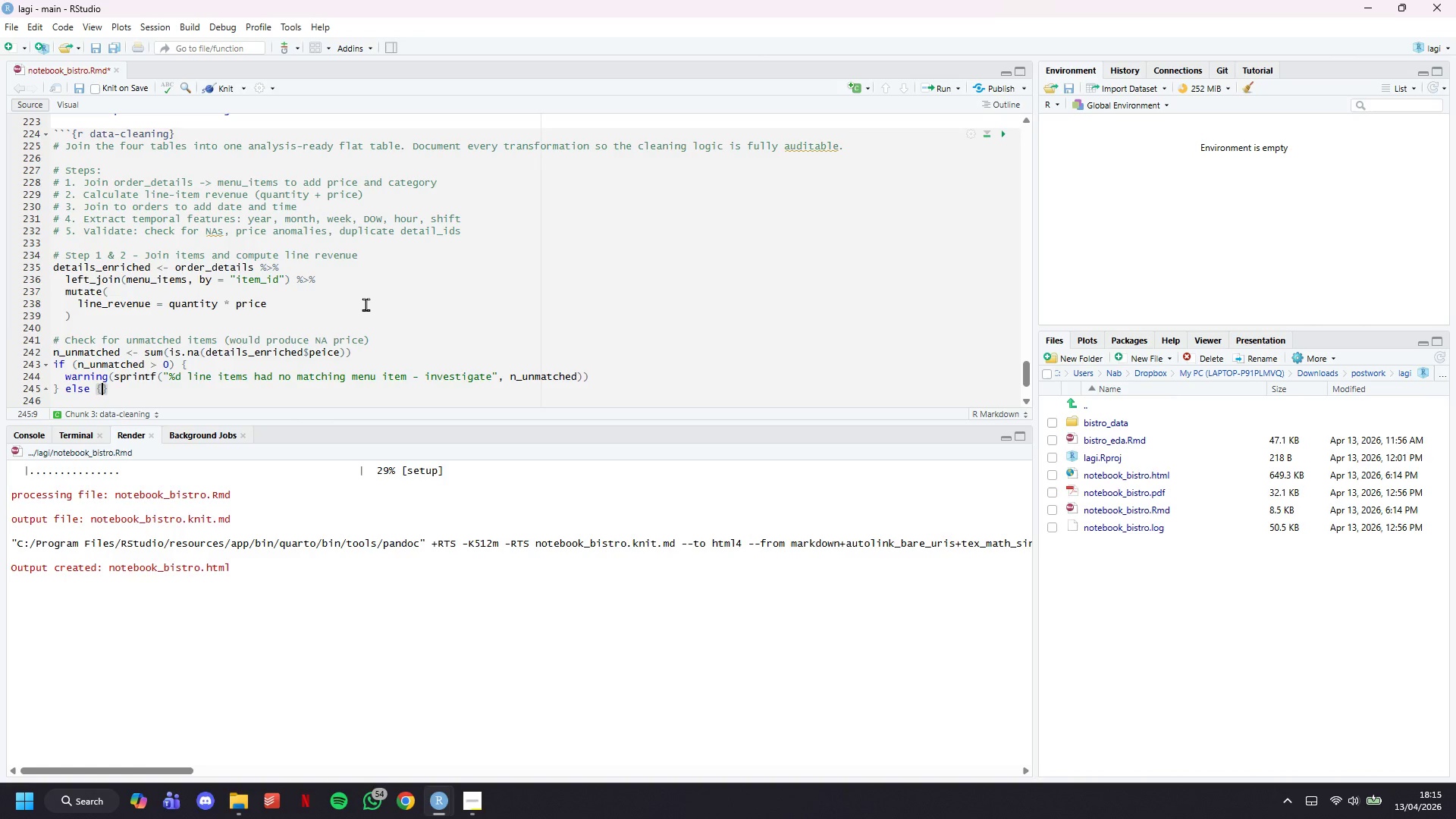 
 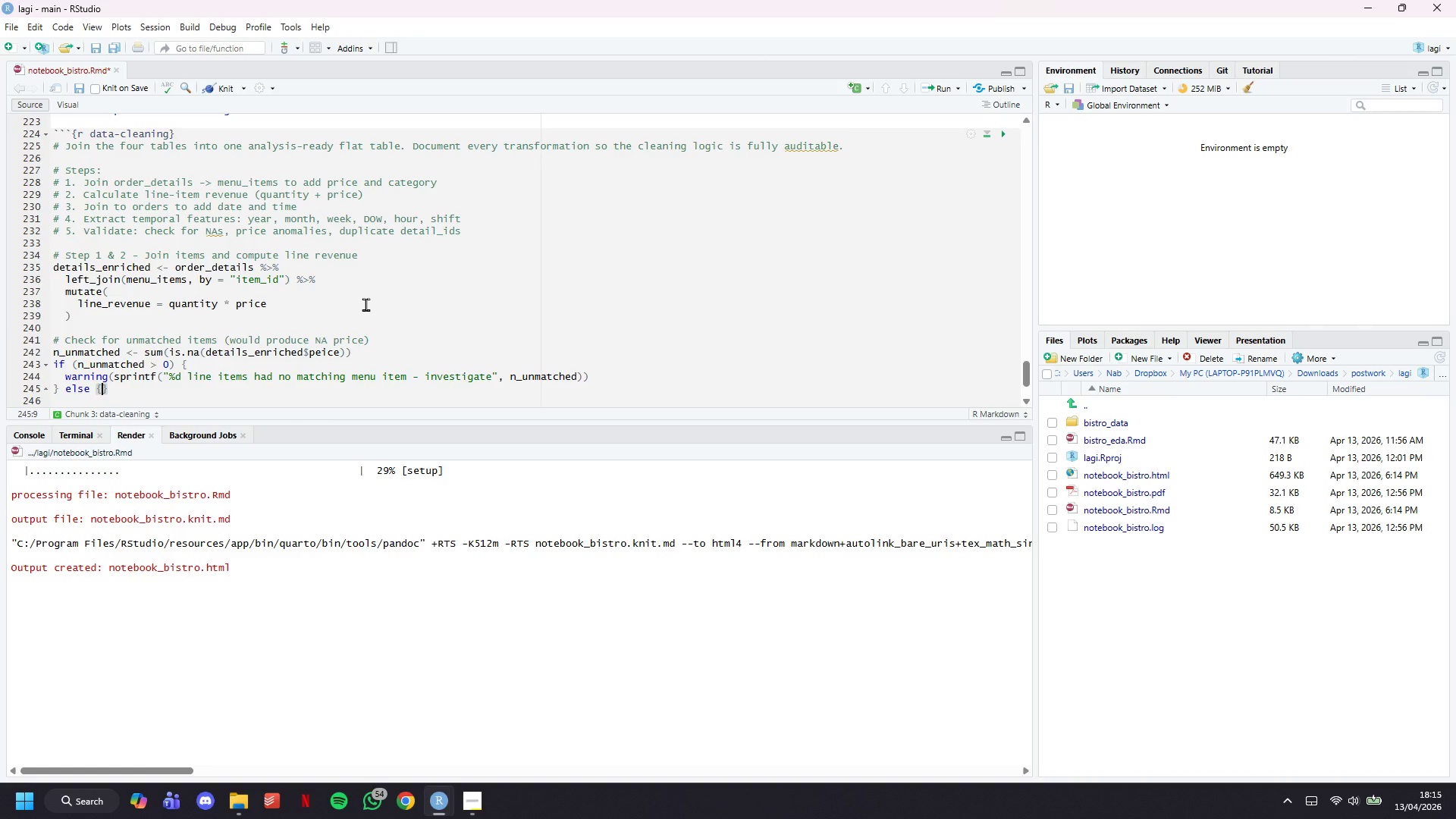 
key(Enter)
 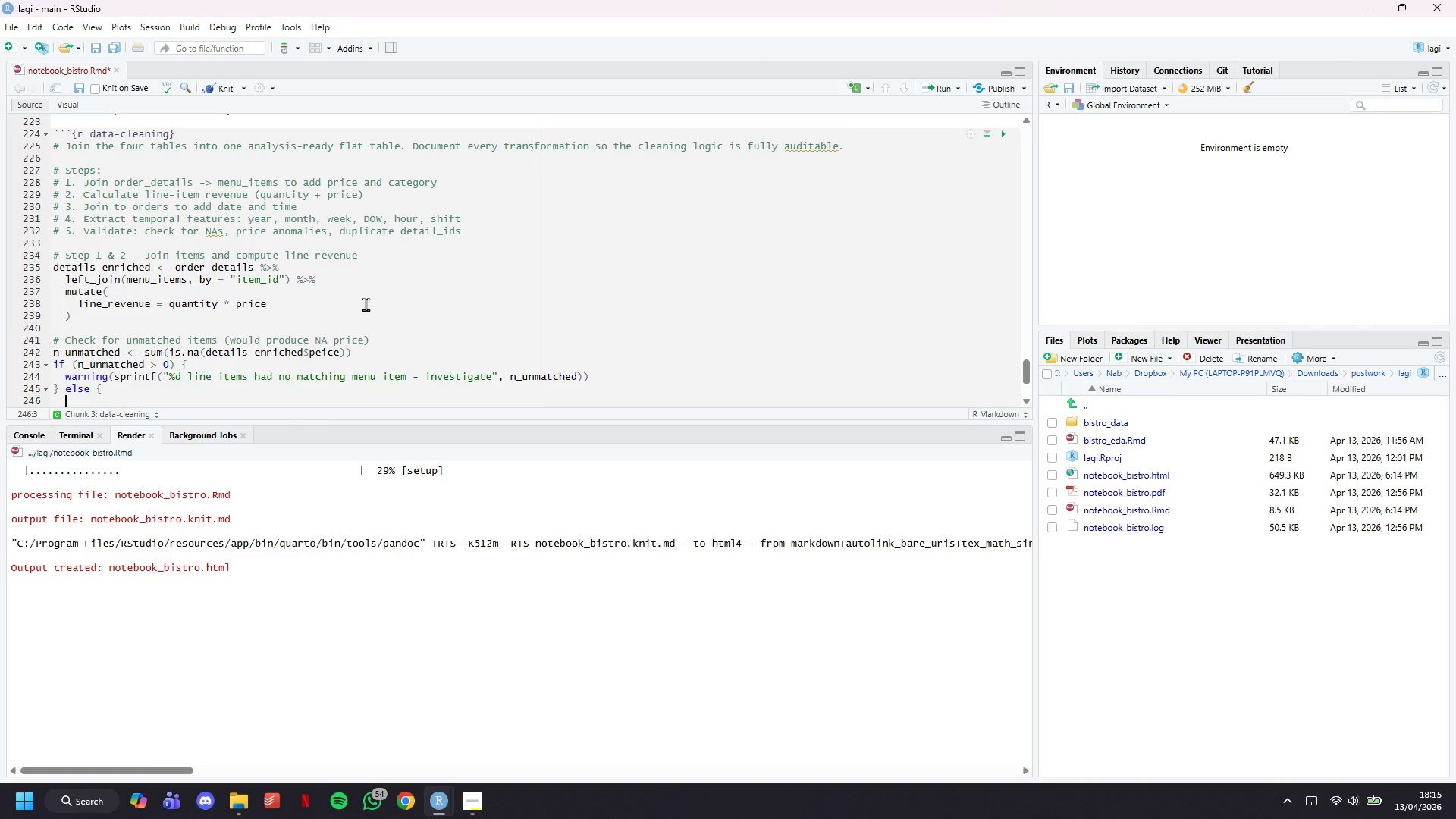 
scroll: coordinate [335, 294], scroll_direction: down, amount: 4.0
 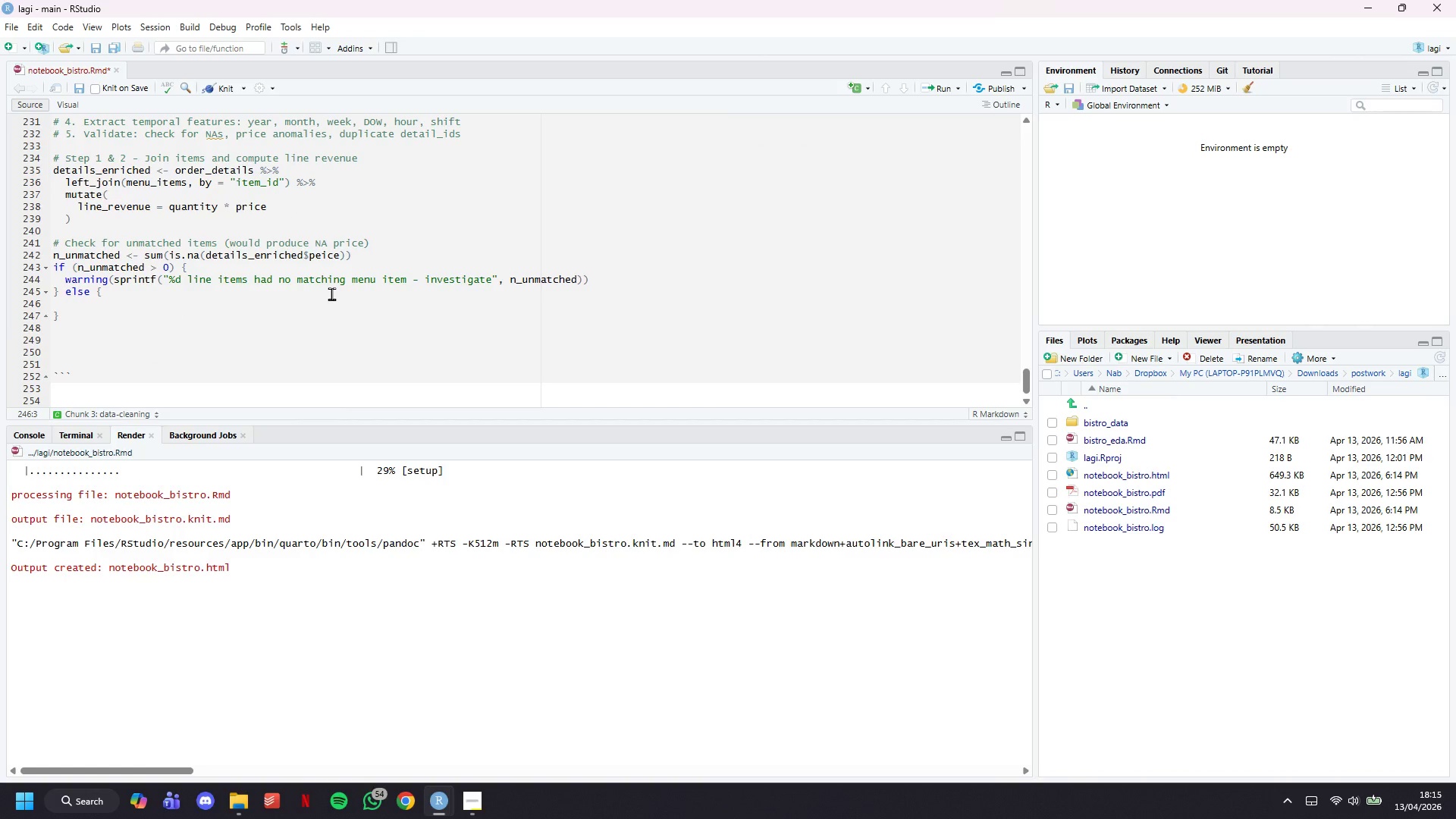 
type(message("All lin ei)
key(Backspace)
key(Backspace)
key(Backspace)
type(e items matched to menu master)
 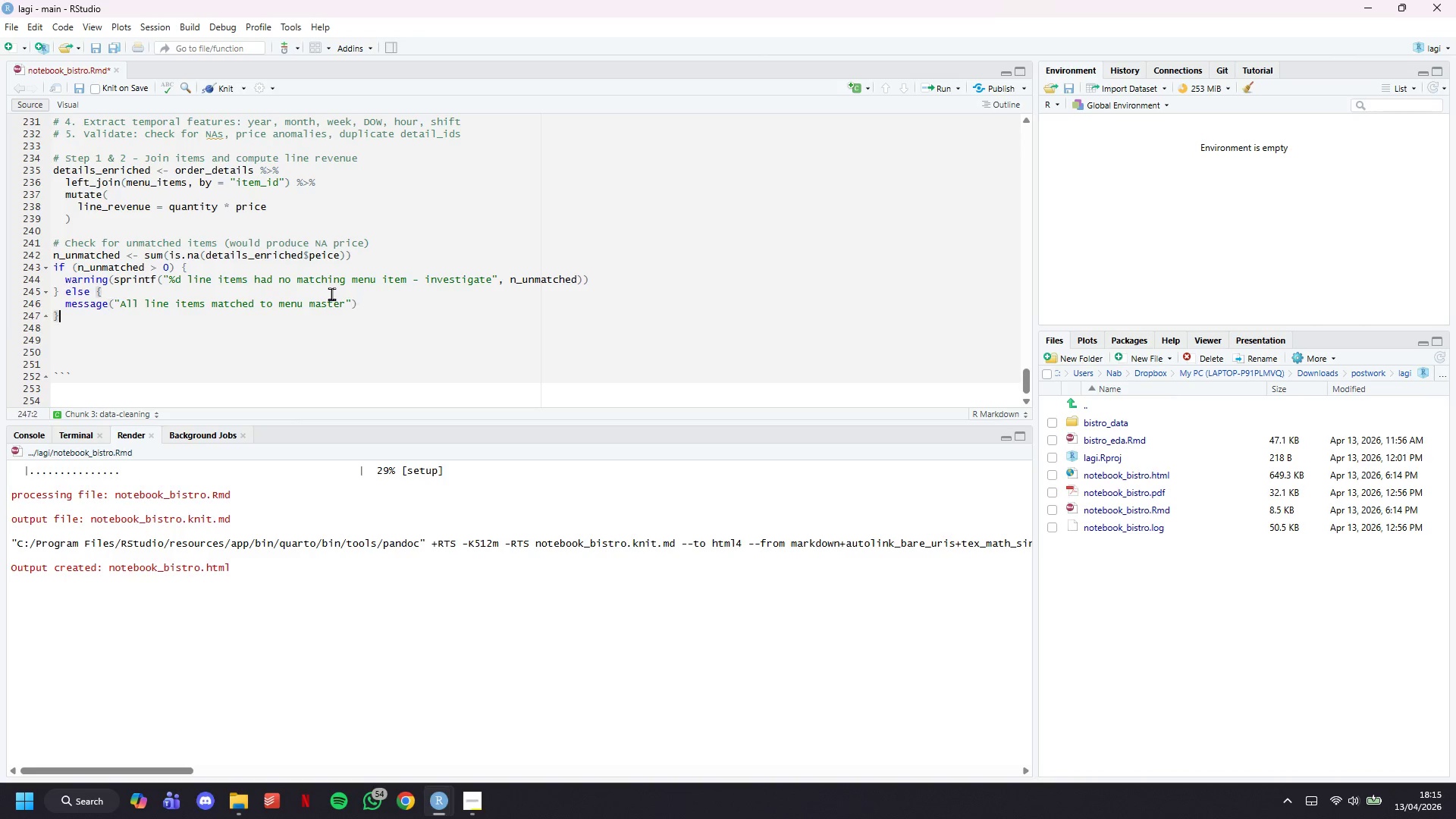 
 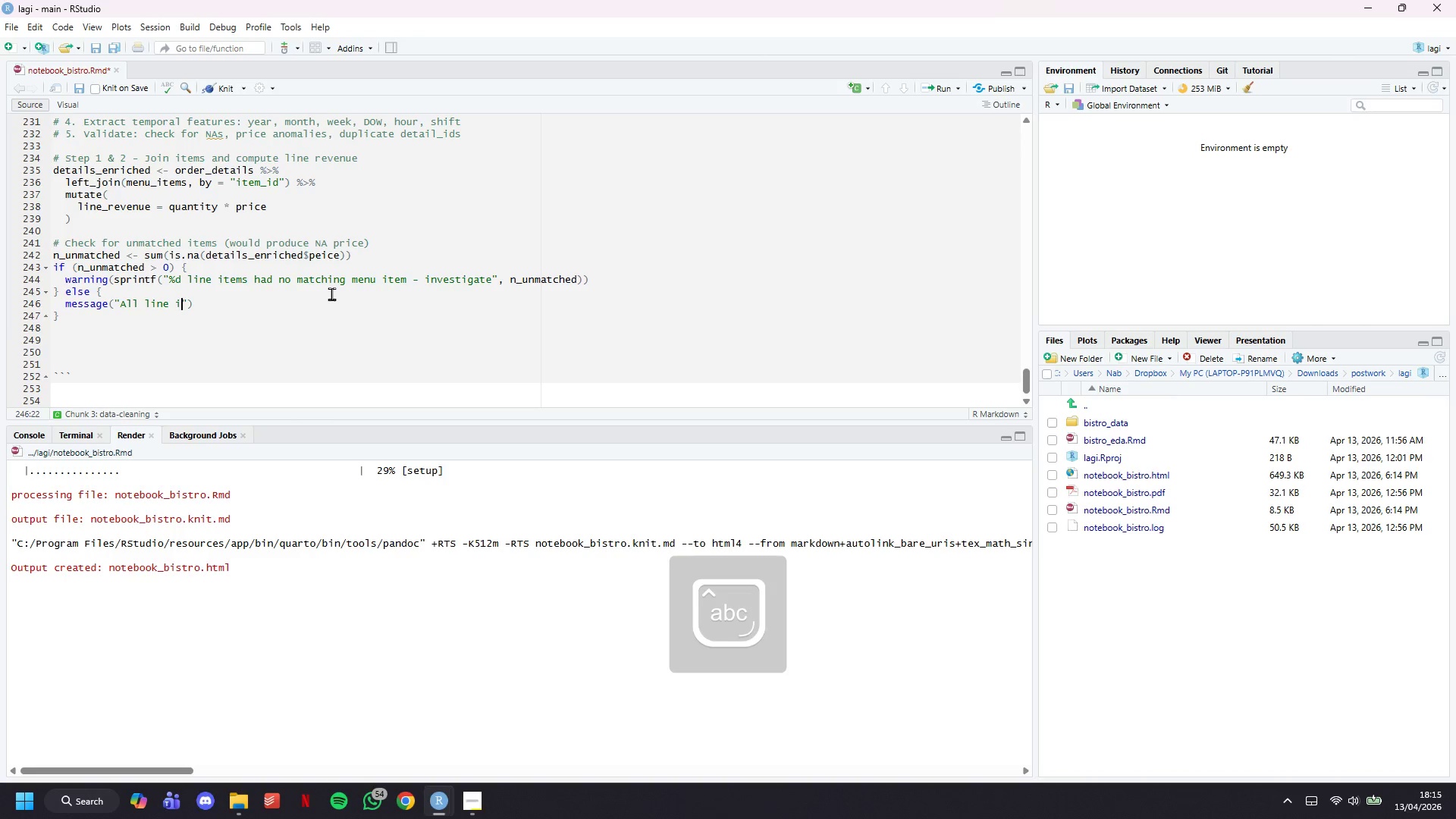 
key(ArrowRight)
 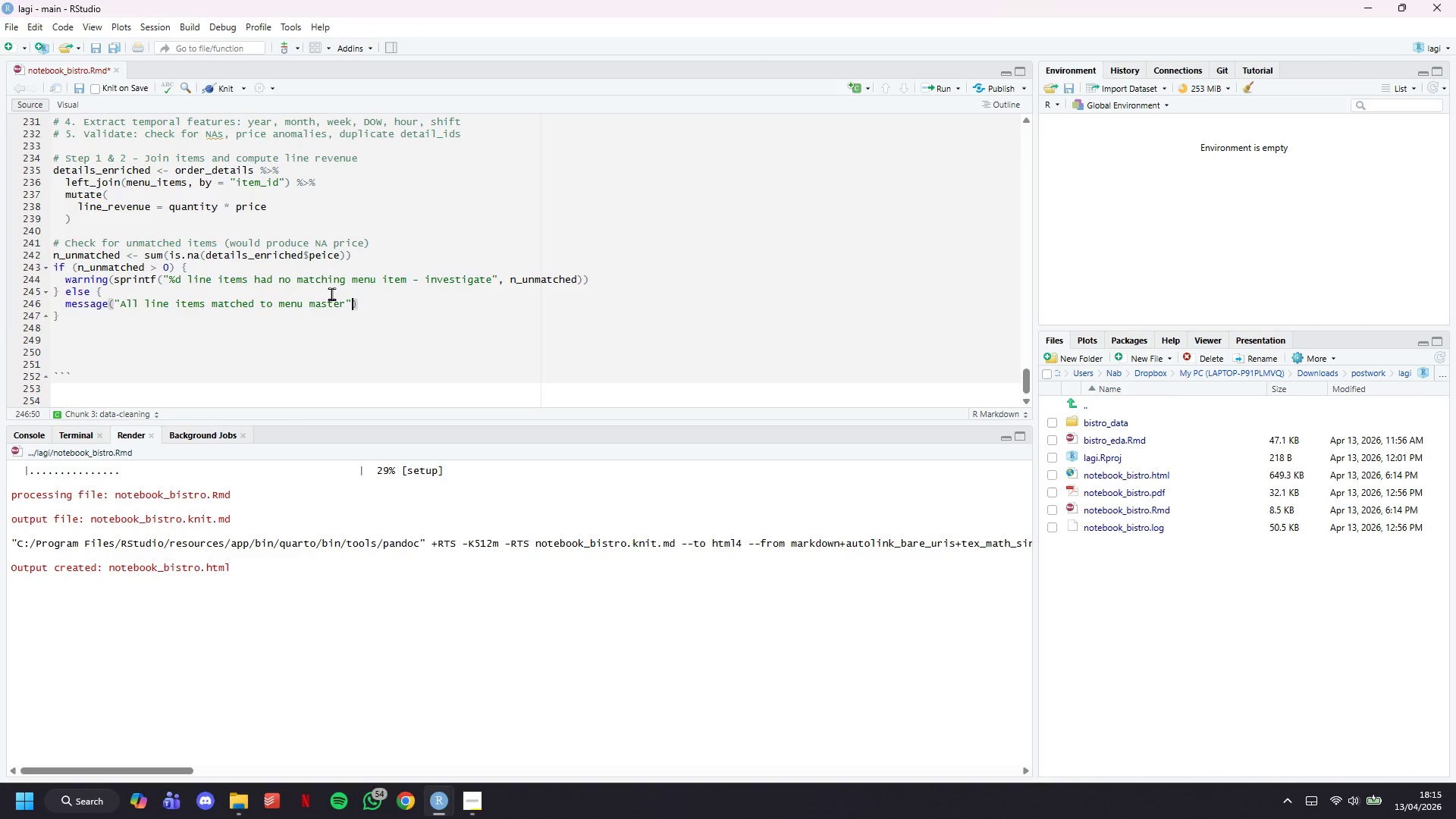 
key(ArrowDown)
 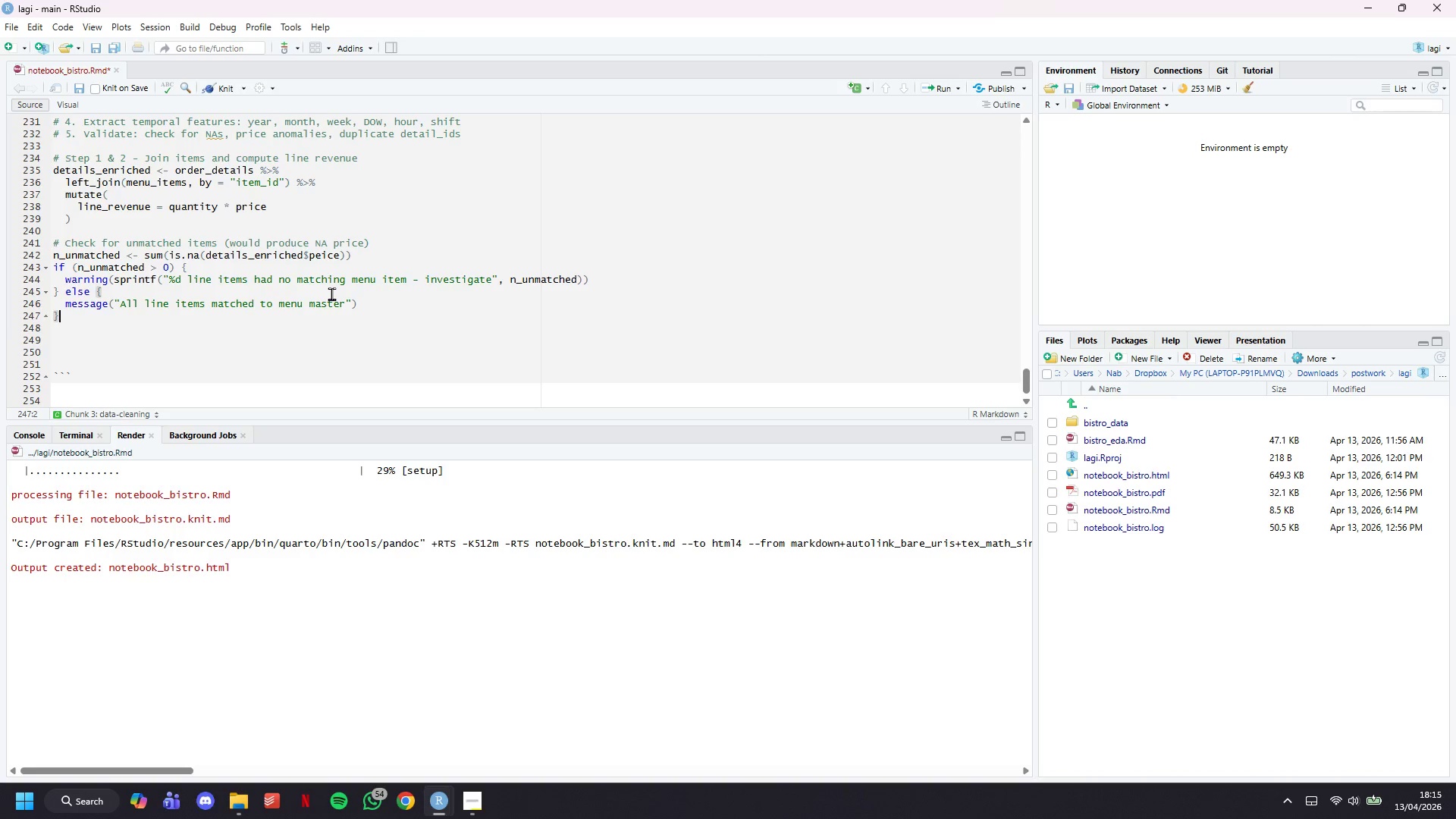 
key(ArrowDown)
 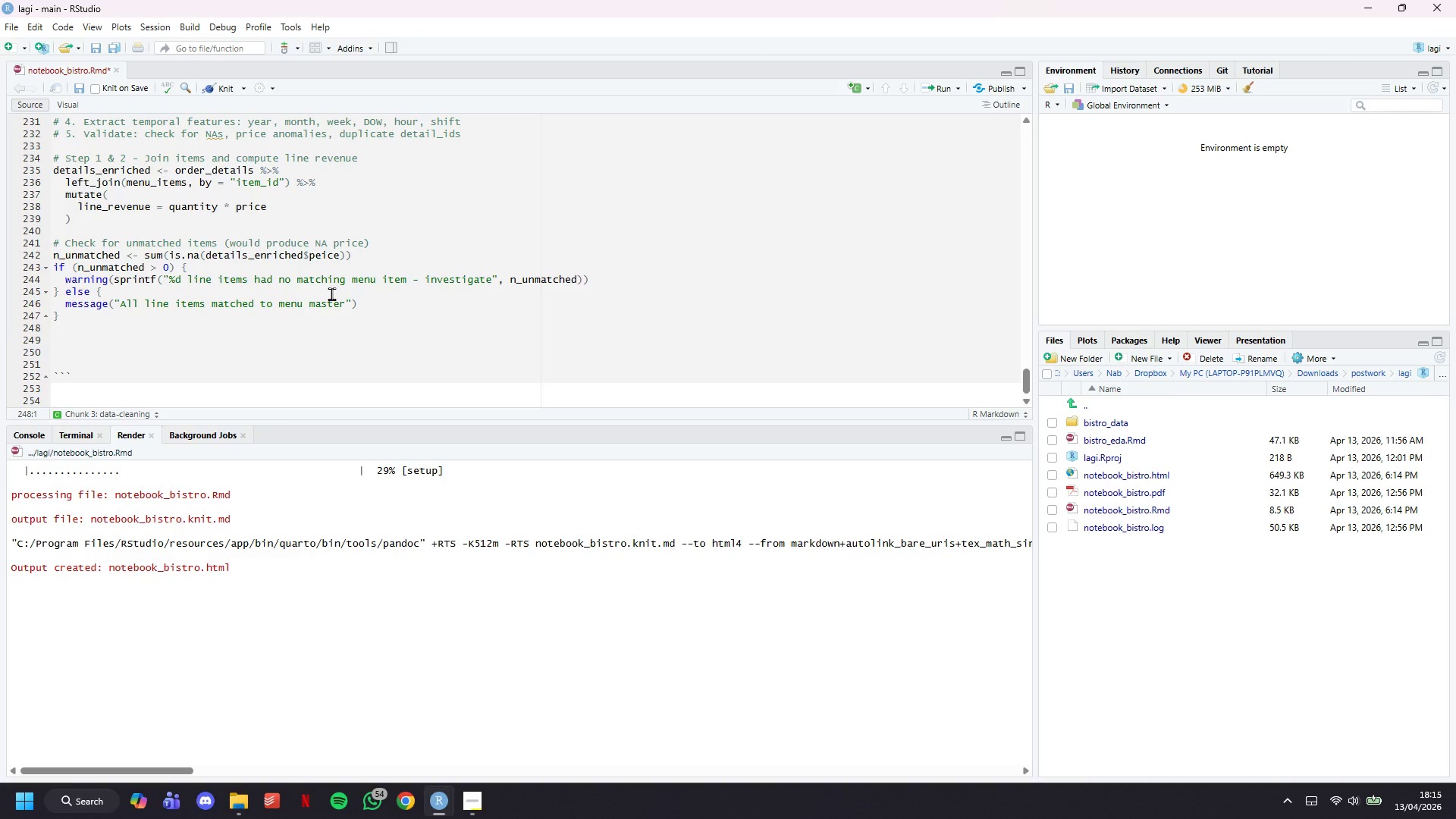 
key(Enter)
 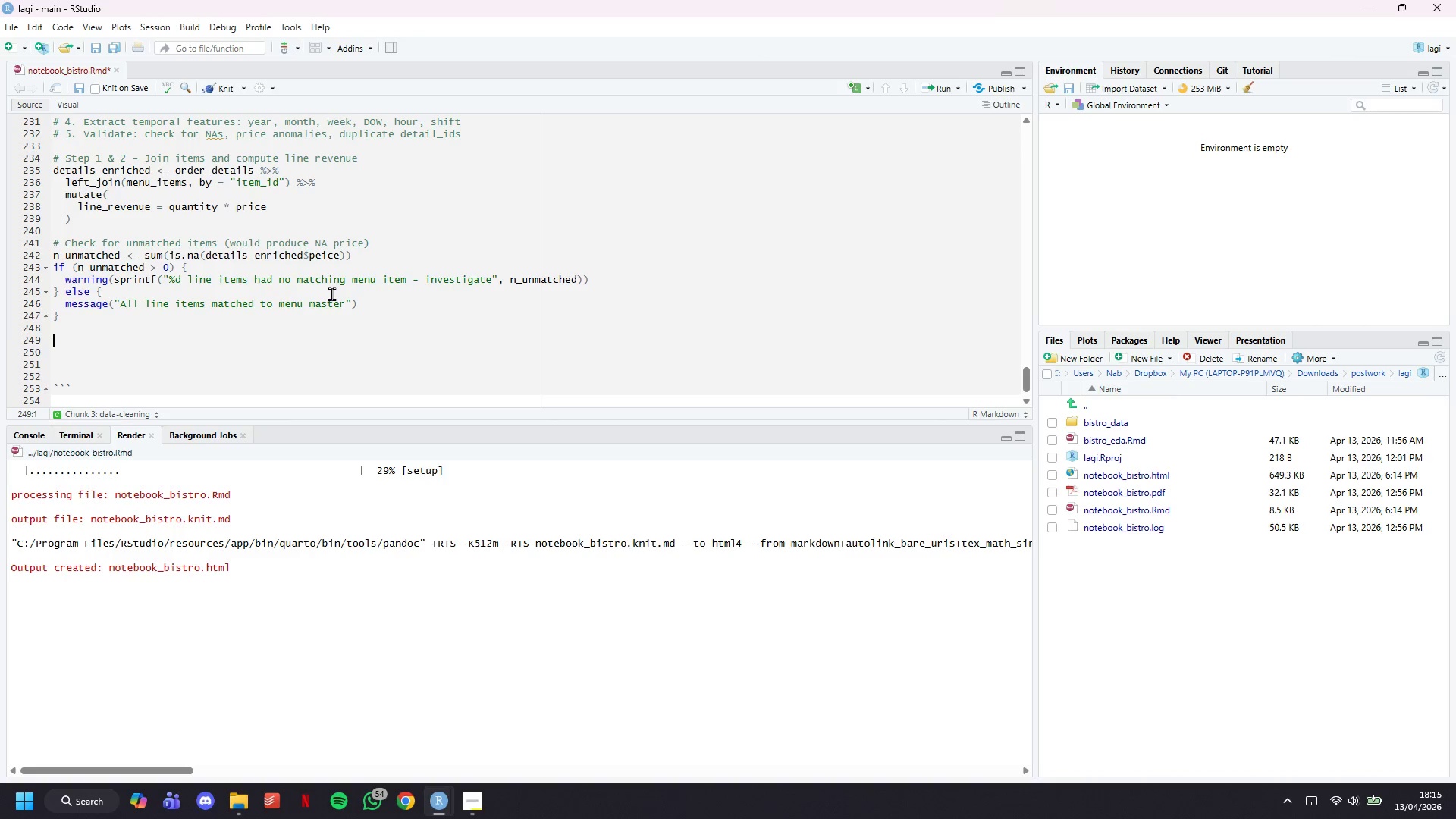 
key(Control+S)
 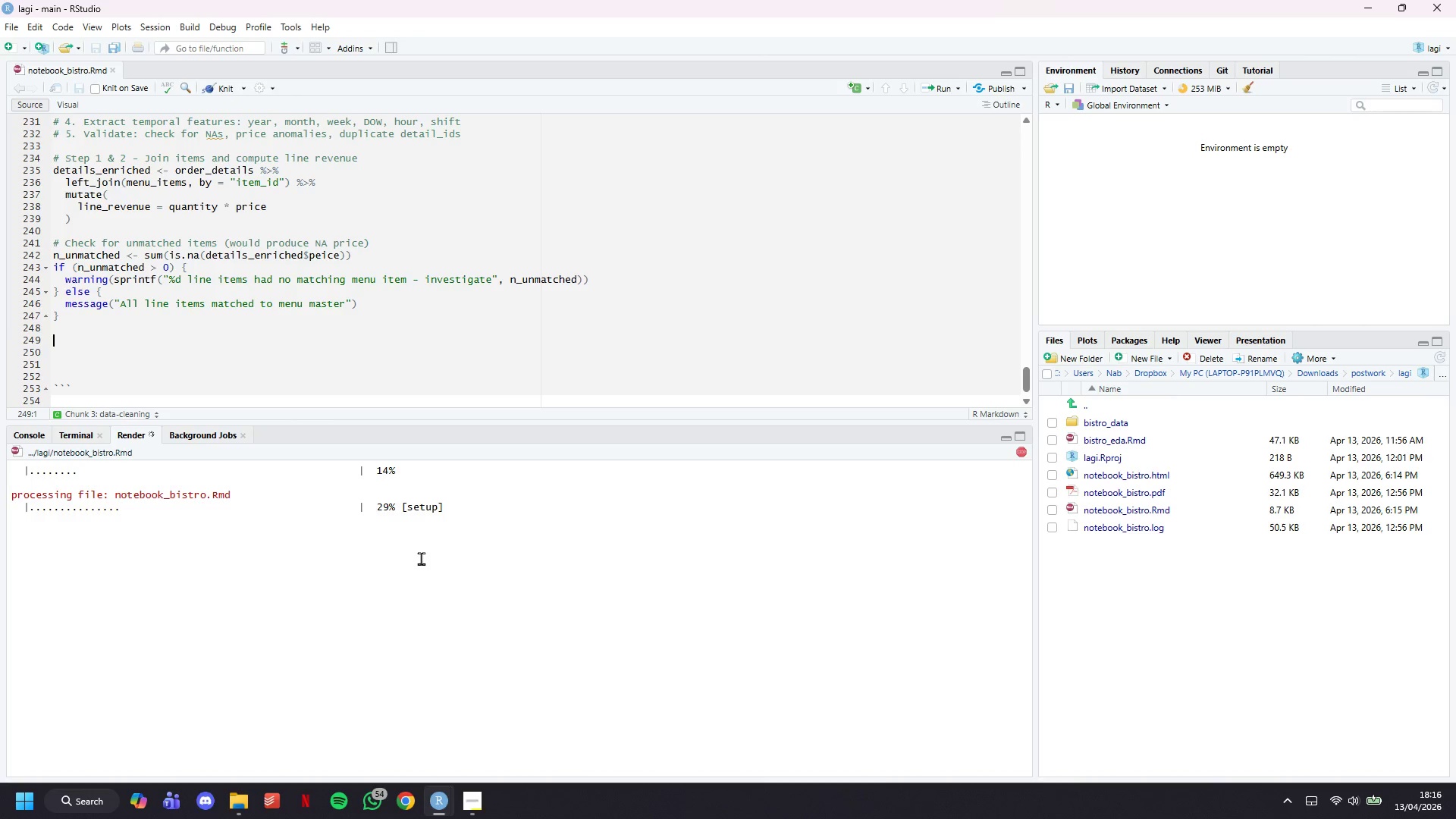 
wait(10.97)
 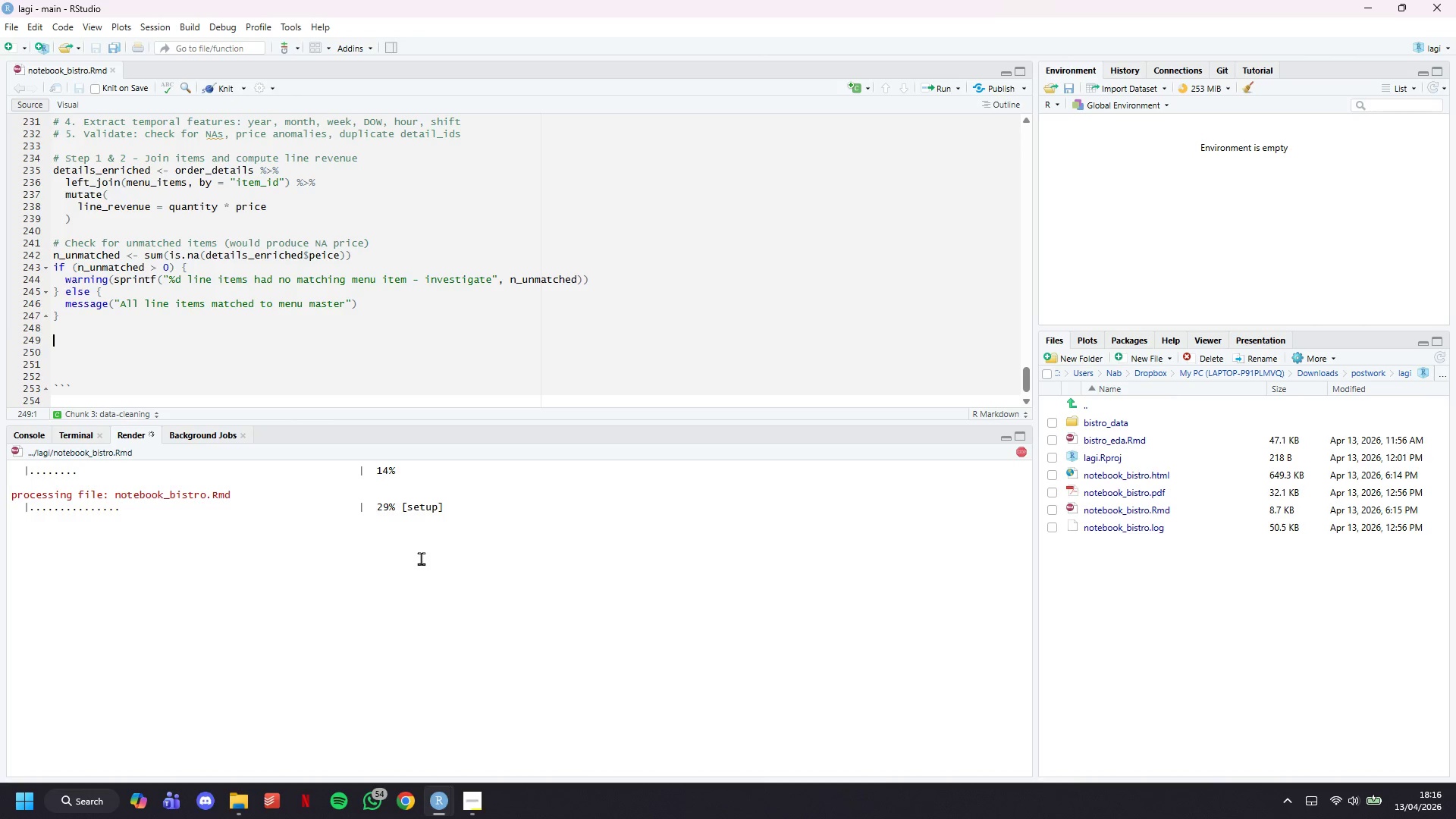 
scroll: coordinate [1125, 540], scroll_direction: down, amount: 32.0
 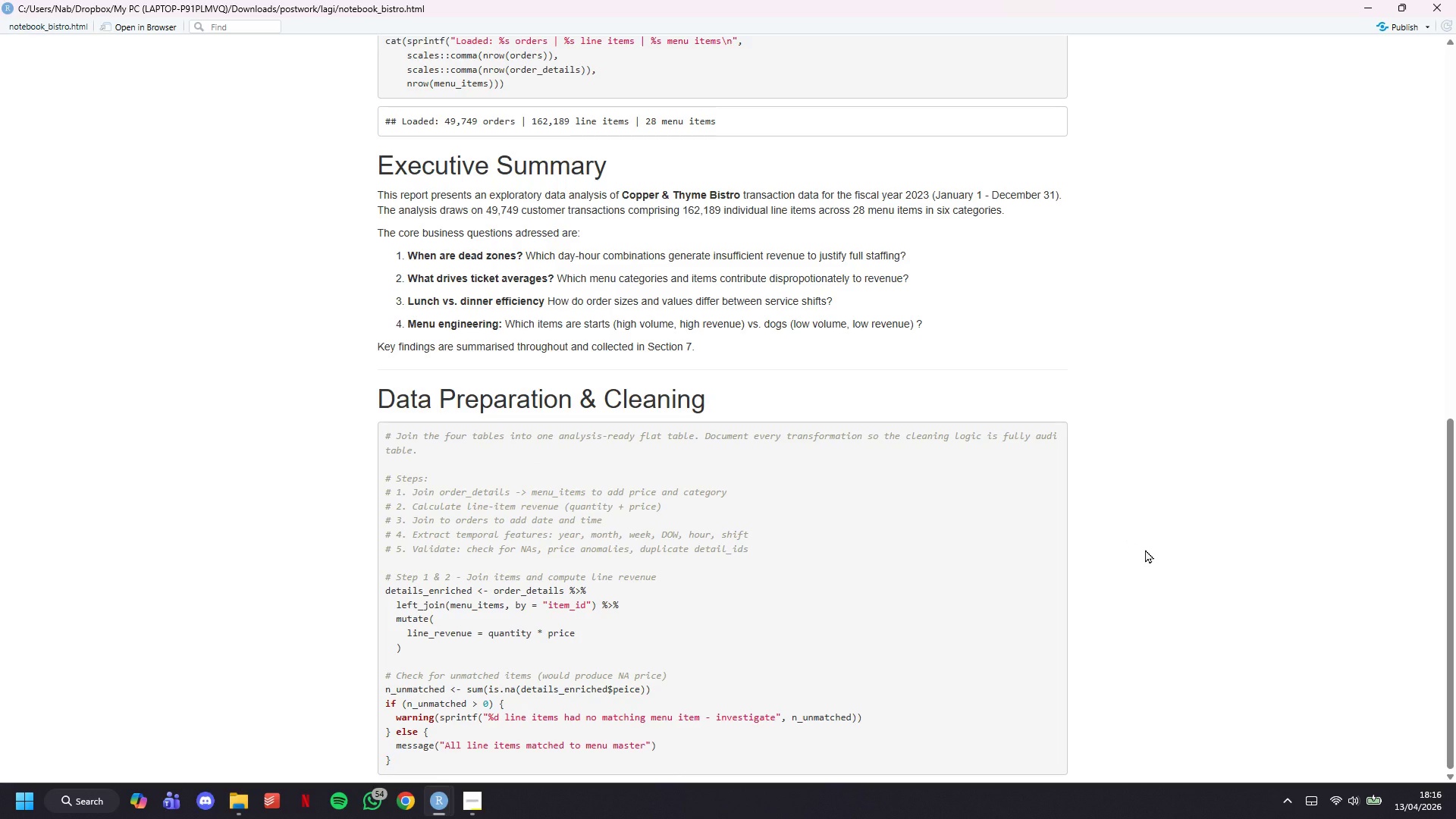 
wait(20.88)
 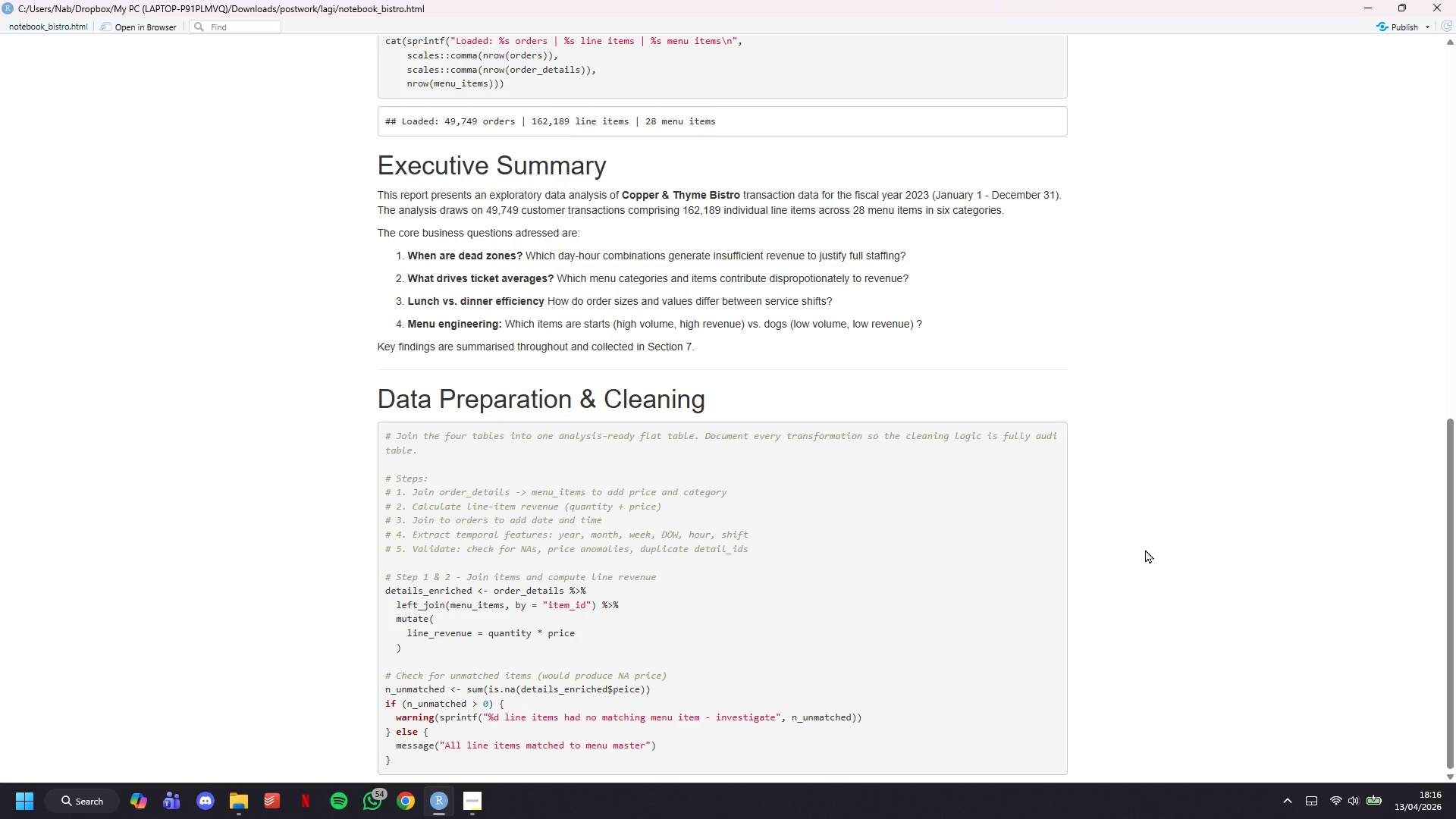 
left_click([1363, 6])
 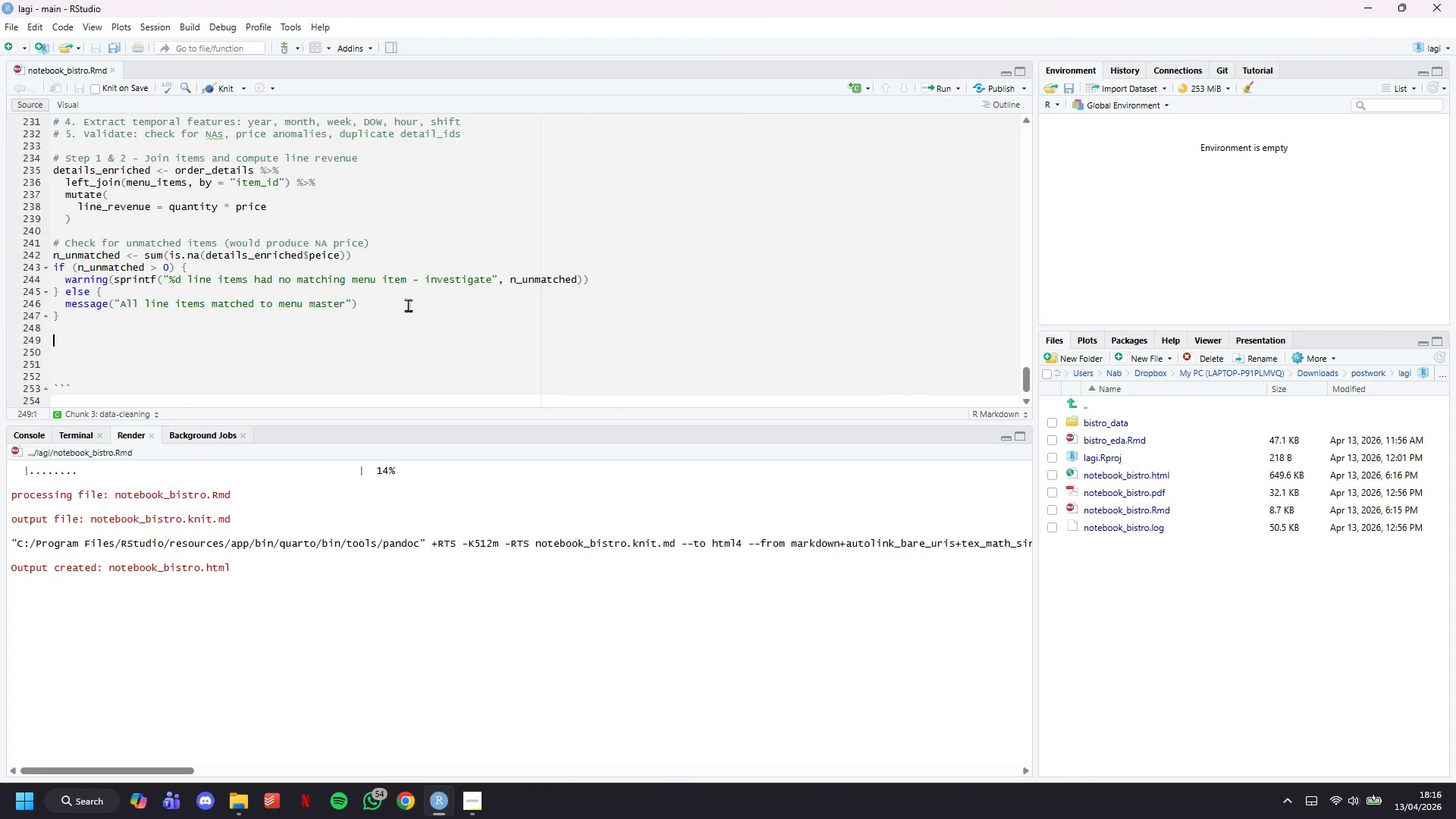 
scroll: coordinate [397, 305], scroll_direction: down, amount: 4.0
 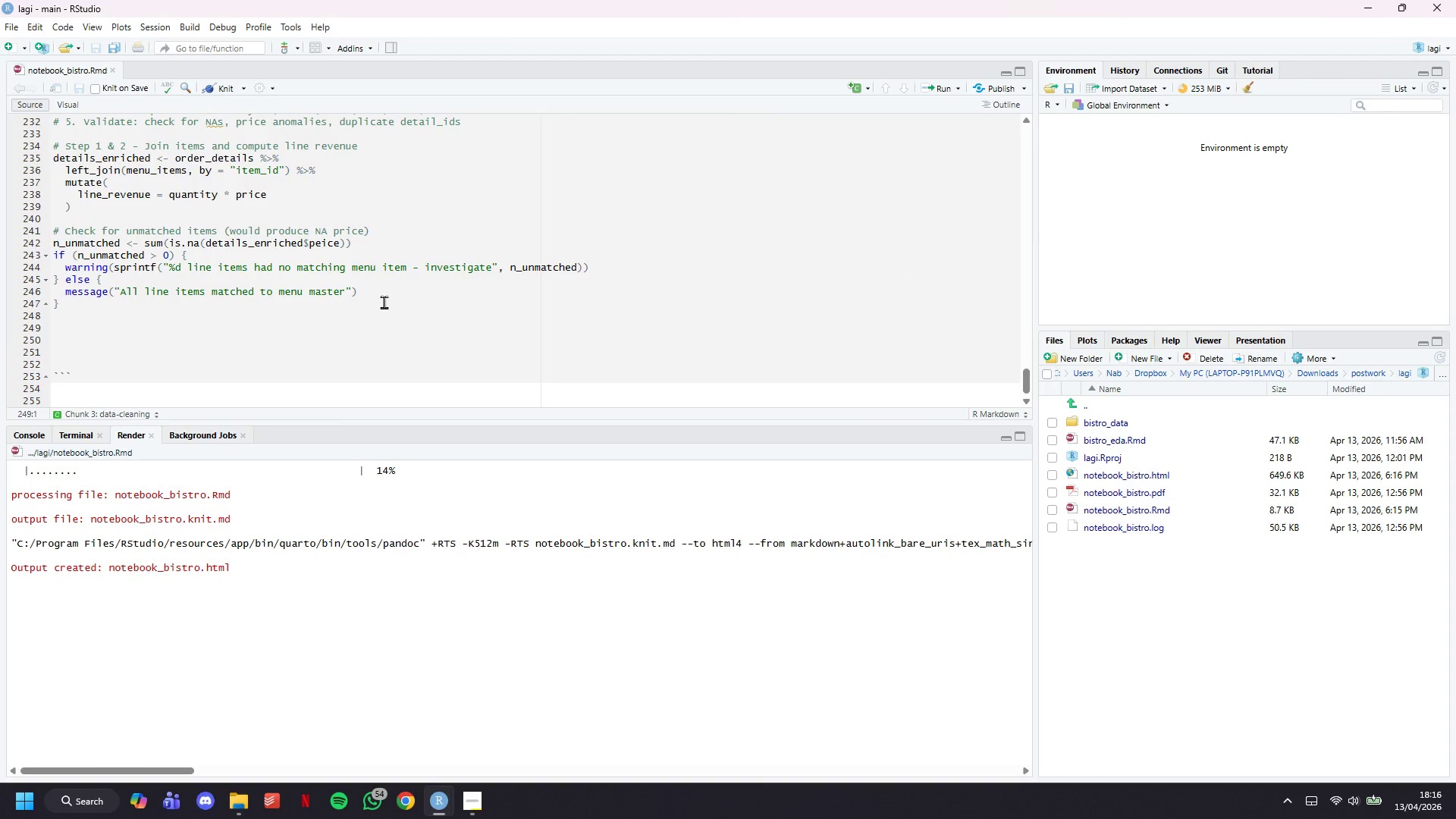 
type(# Step 3 - Join to orders for full flat table)
 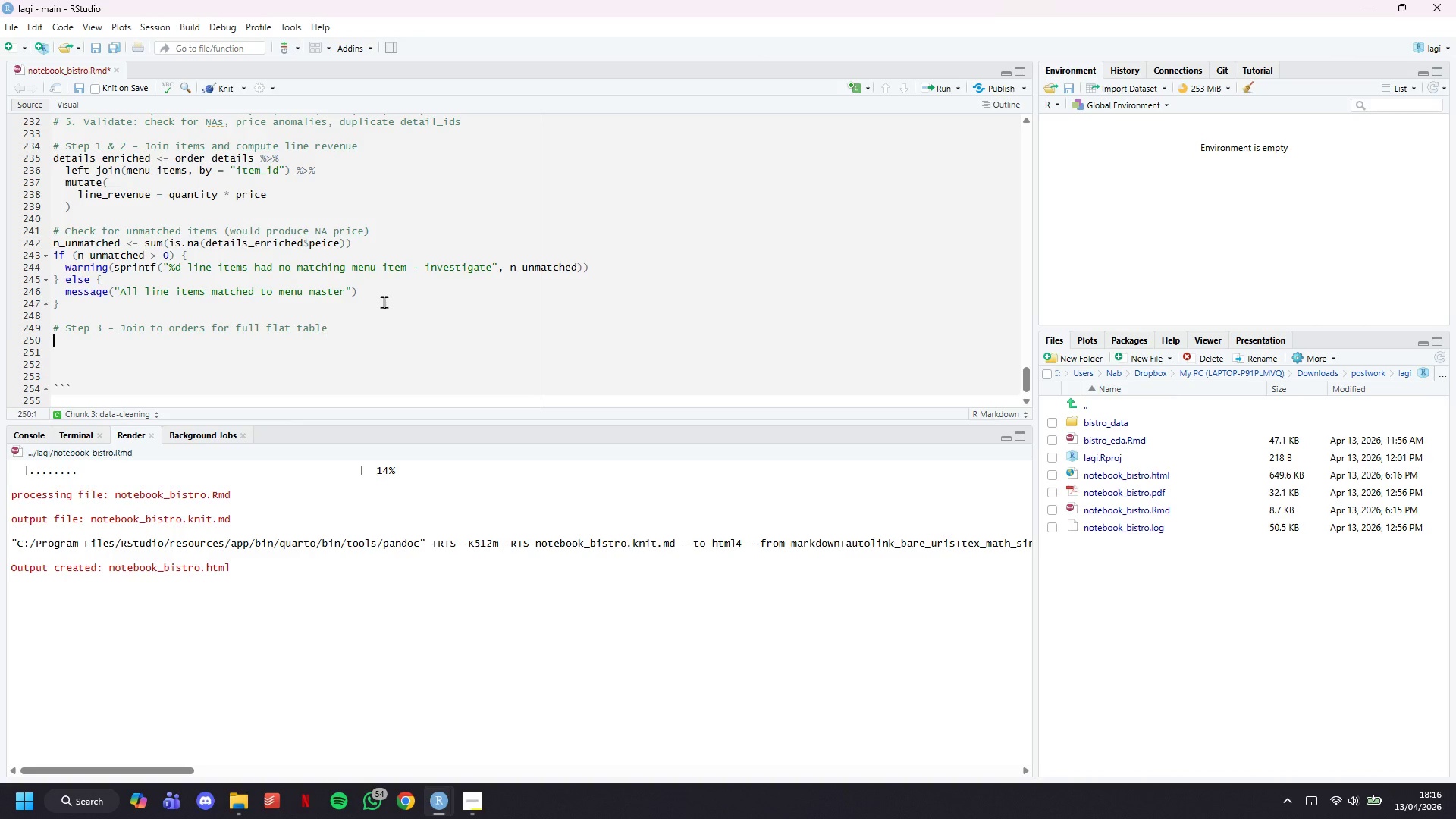 
key(Enter)
 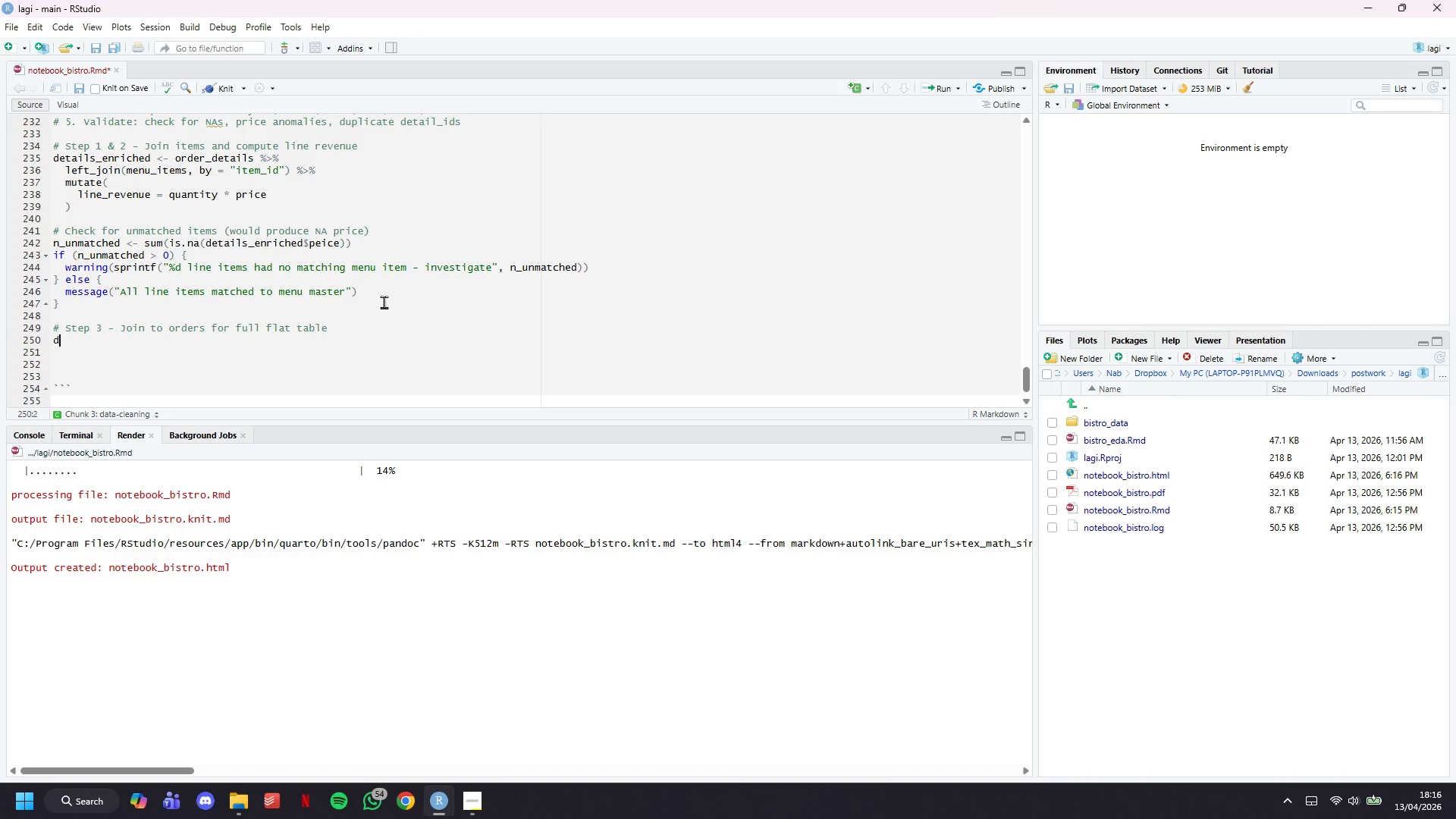 
type(df <- details _en)
key(Backspace)
key(Backspace)
key(Backspace)
key(Backspace)
type(_enriched %>%)
 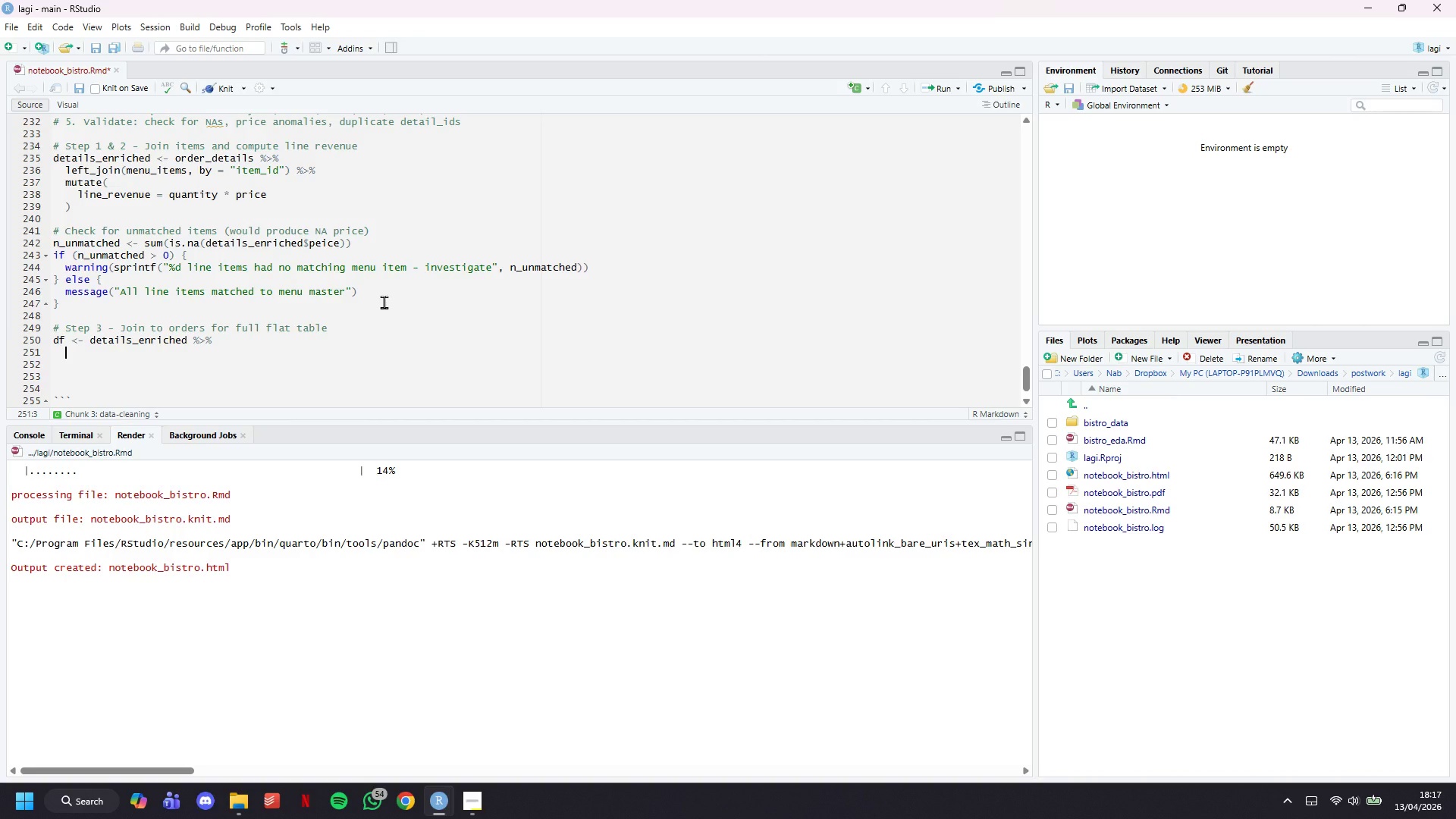 
 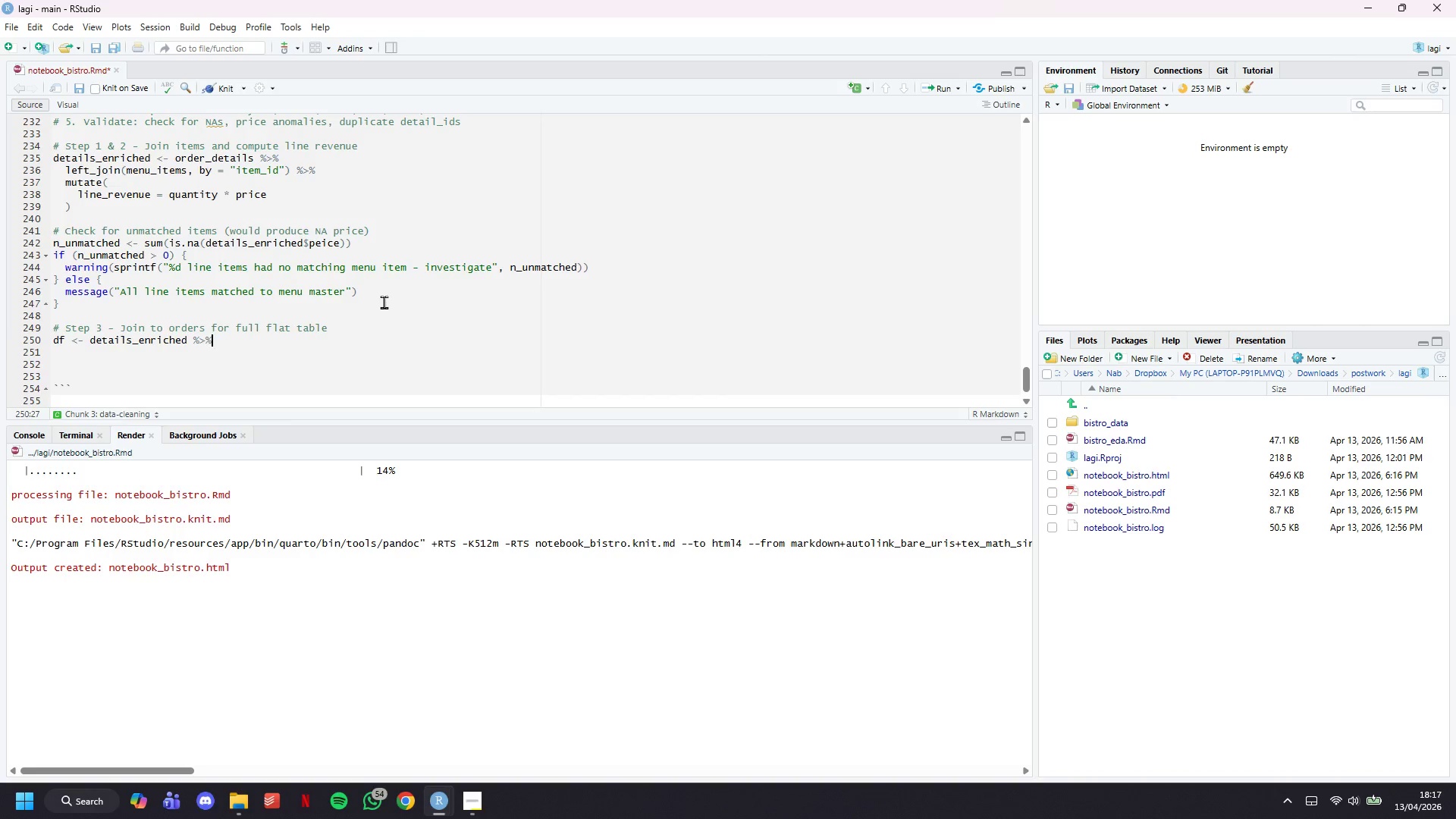 
key(Enter)
 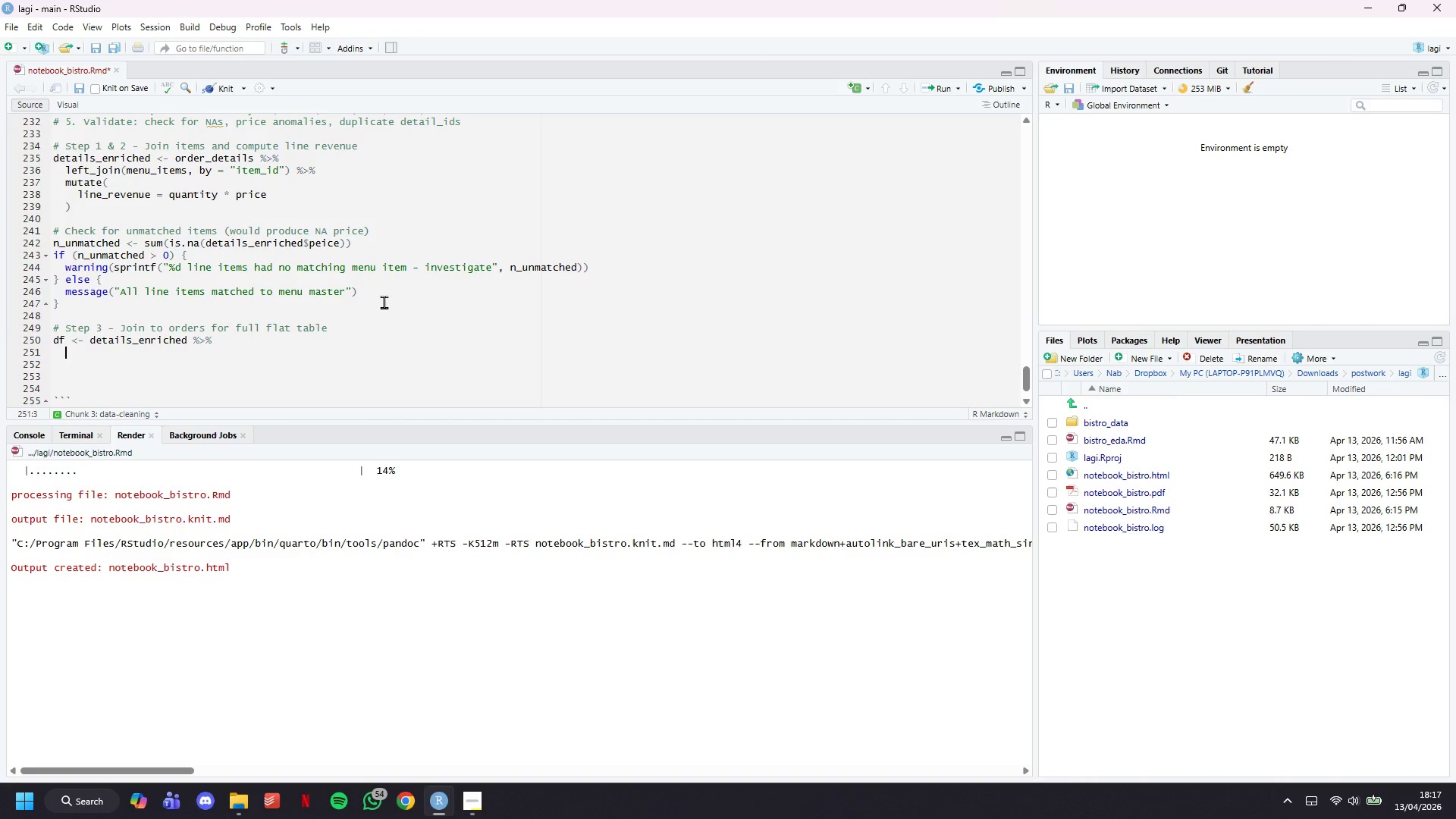 
type(left_join(orders, by = "order_id)
 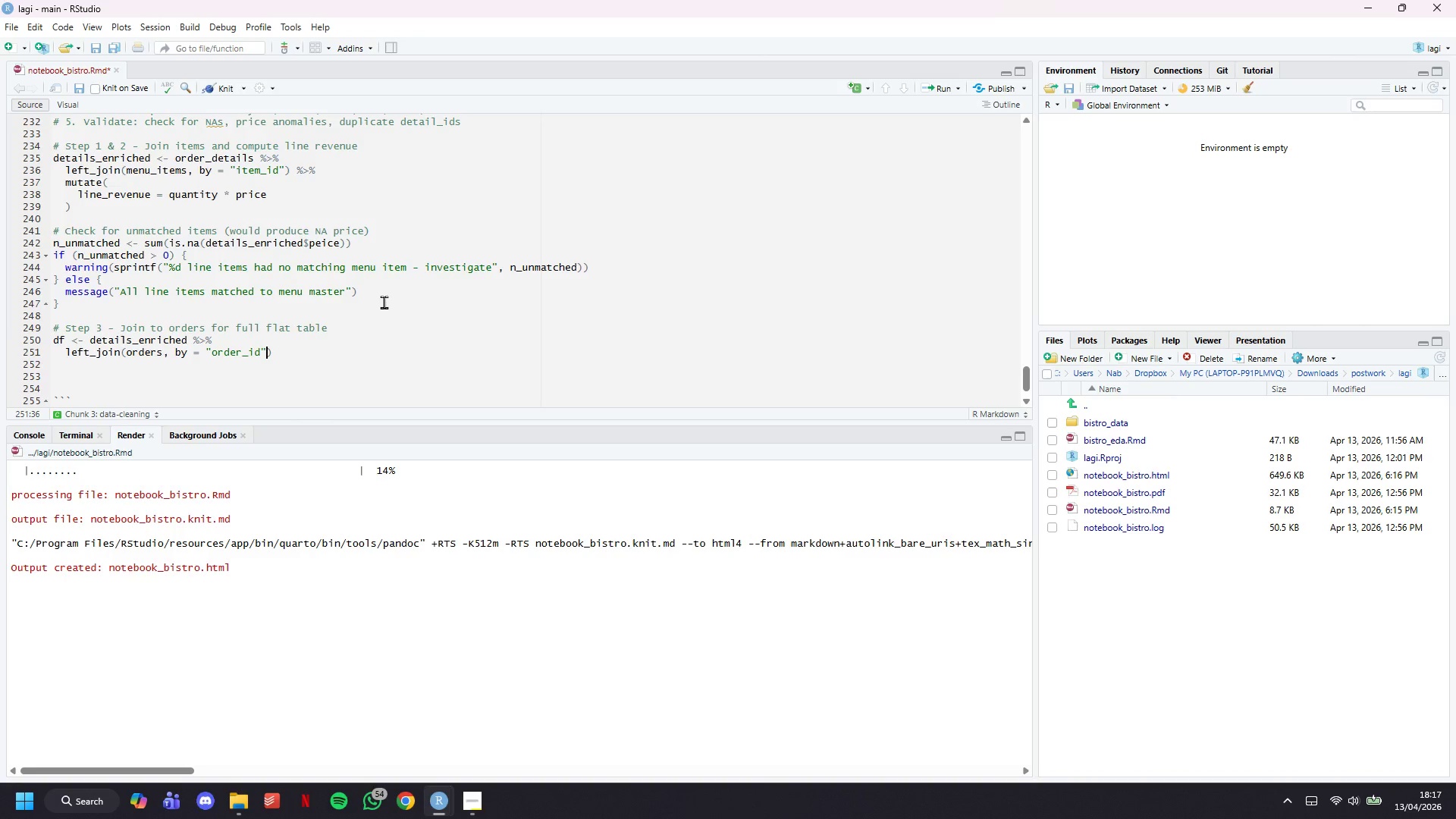 
key(ArrowRight)
 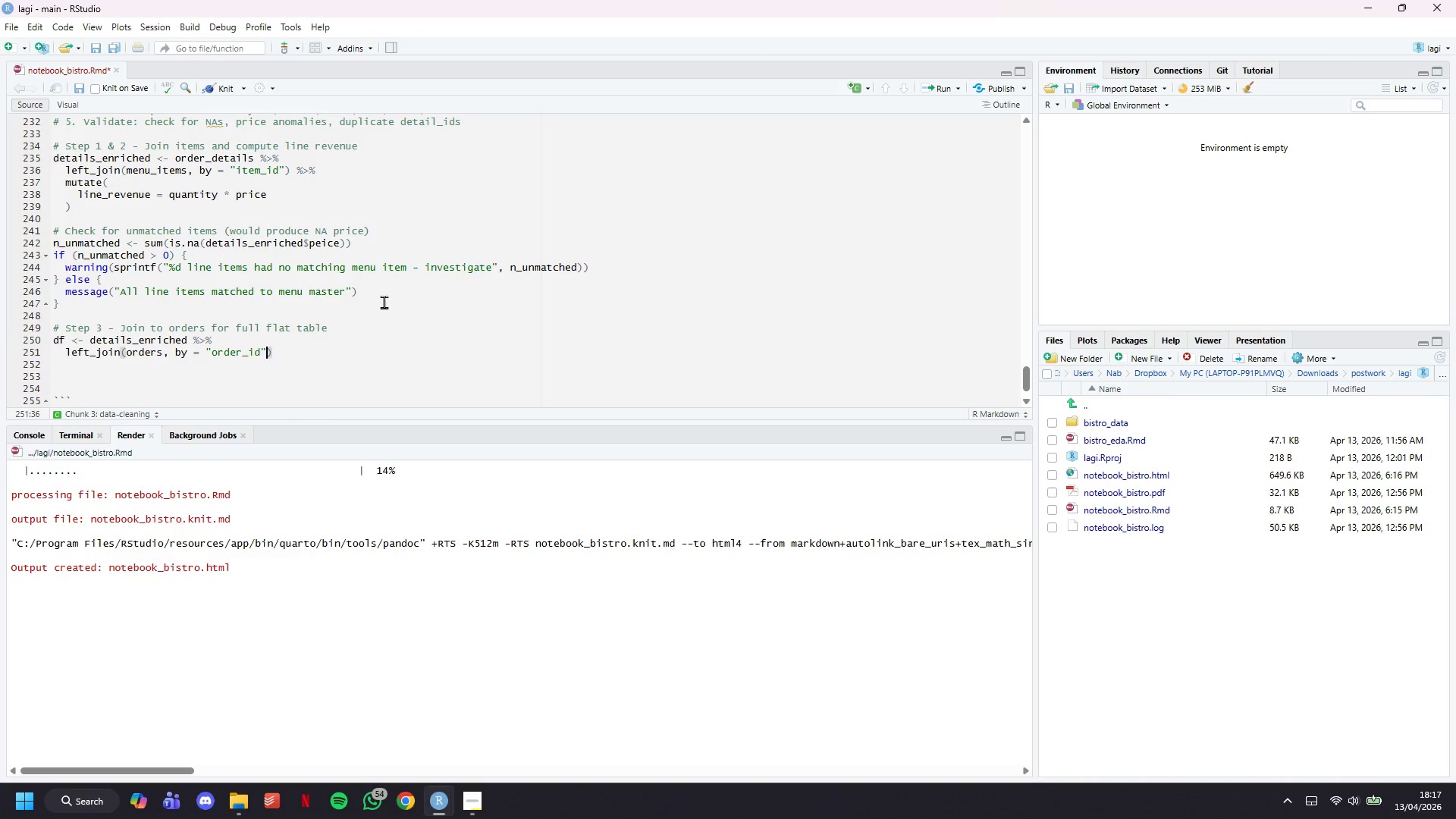 
key(ArrowRight)
 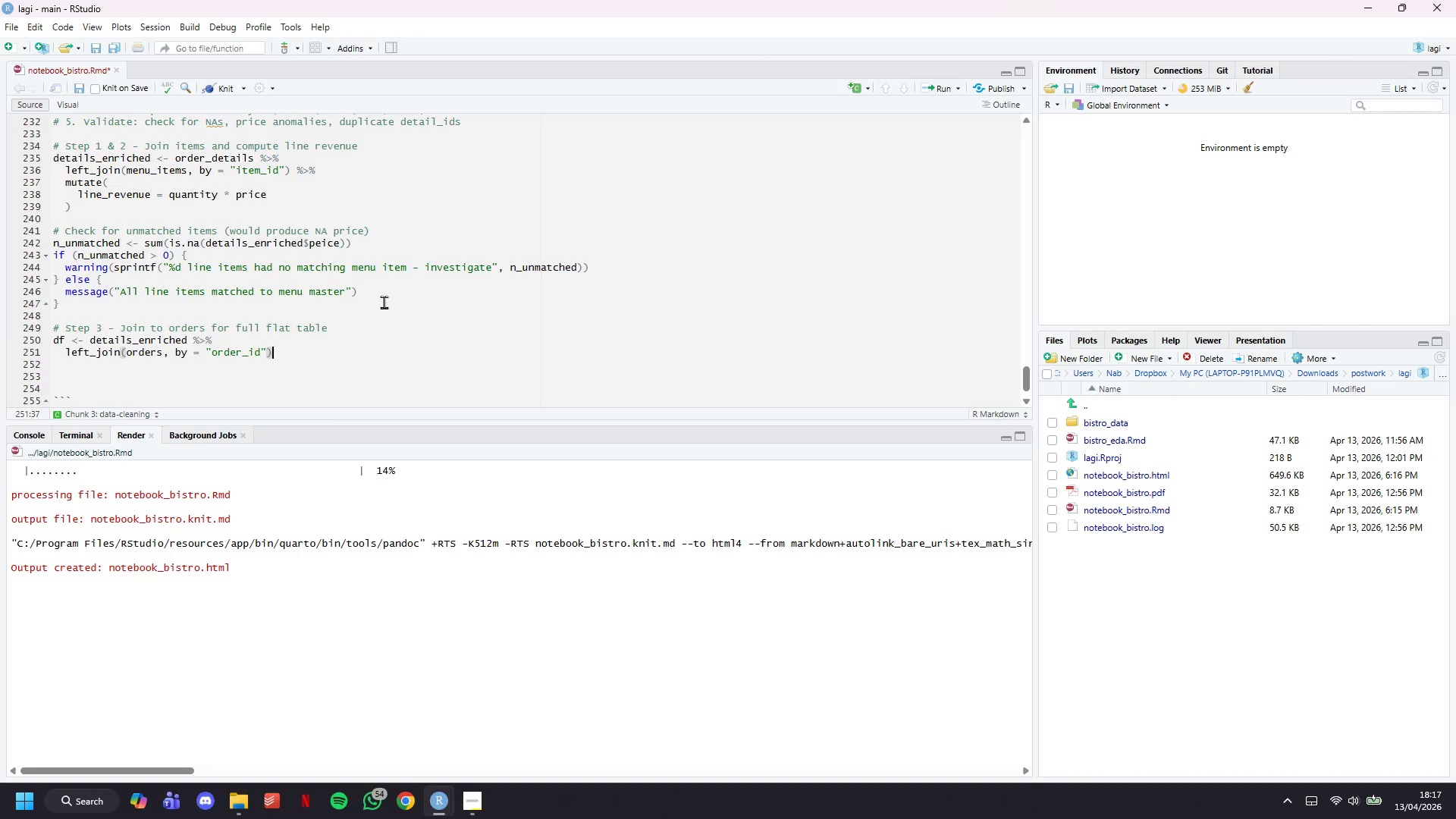 
key(Space)
 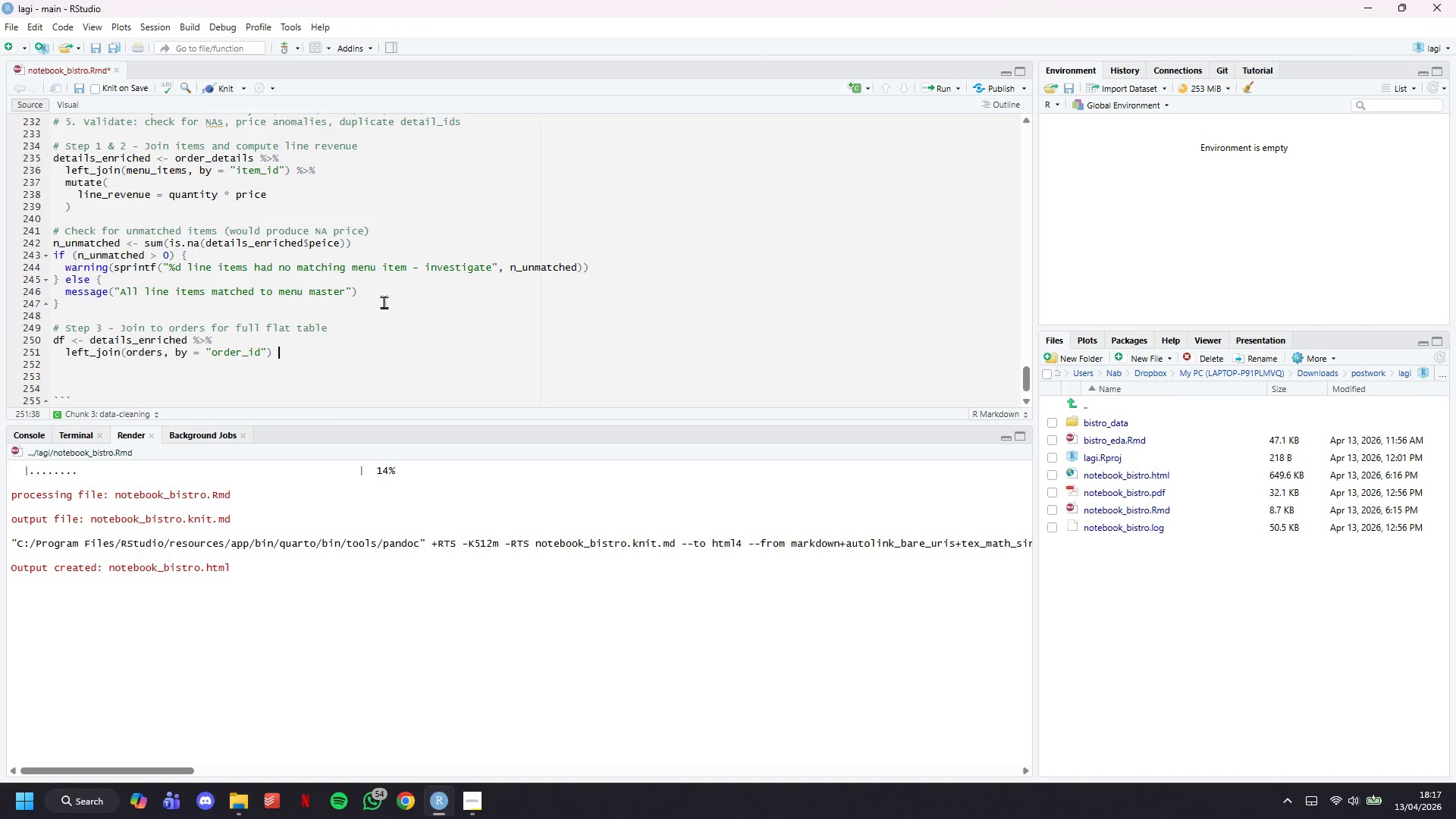 
key(Shift+5)
 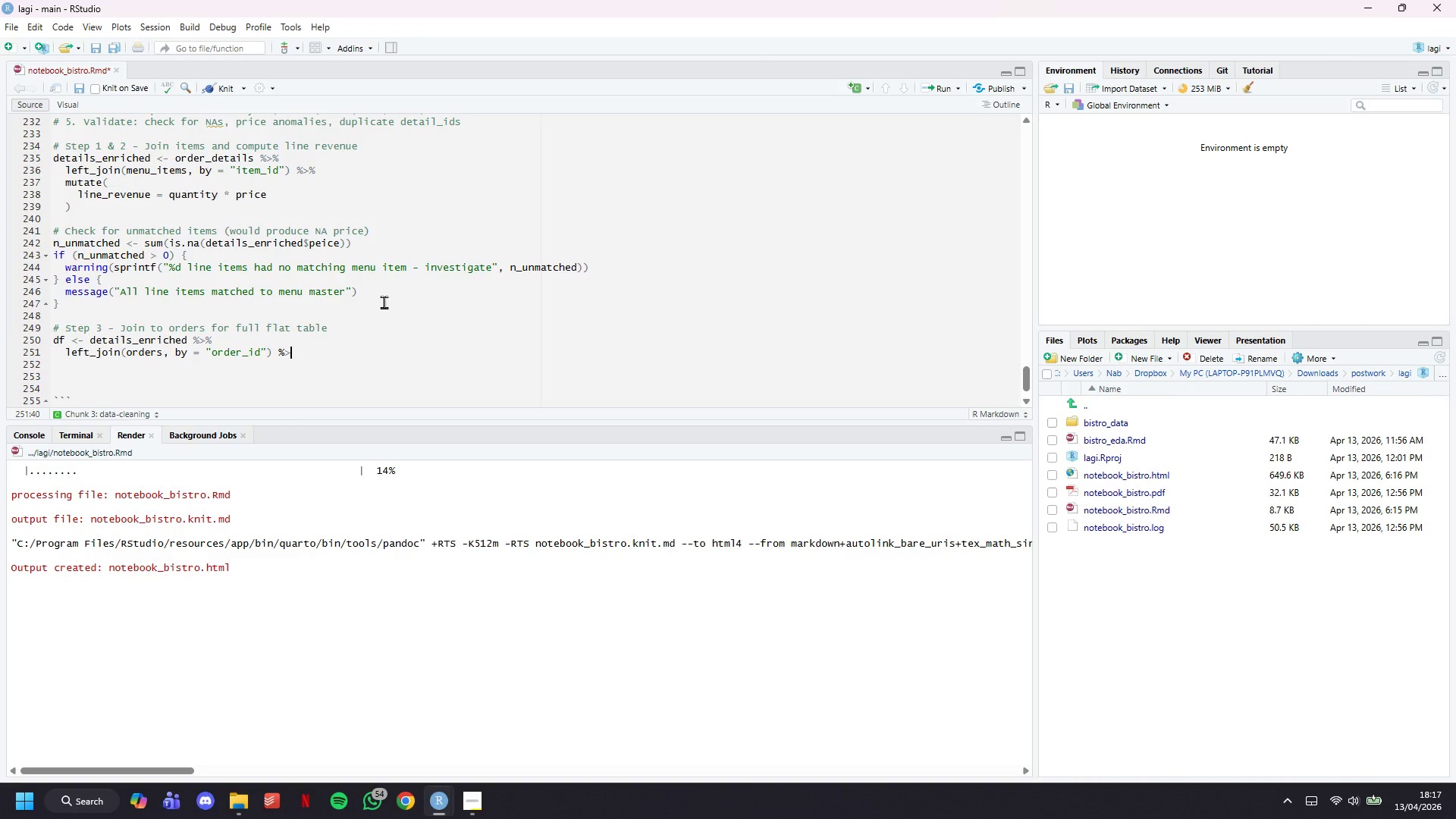 
key(Shift+Period)
 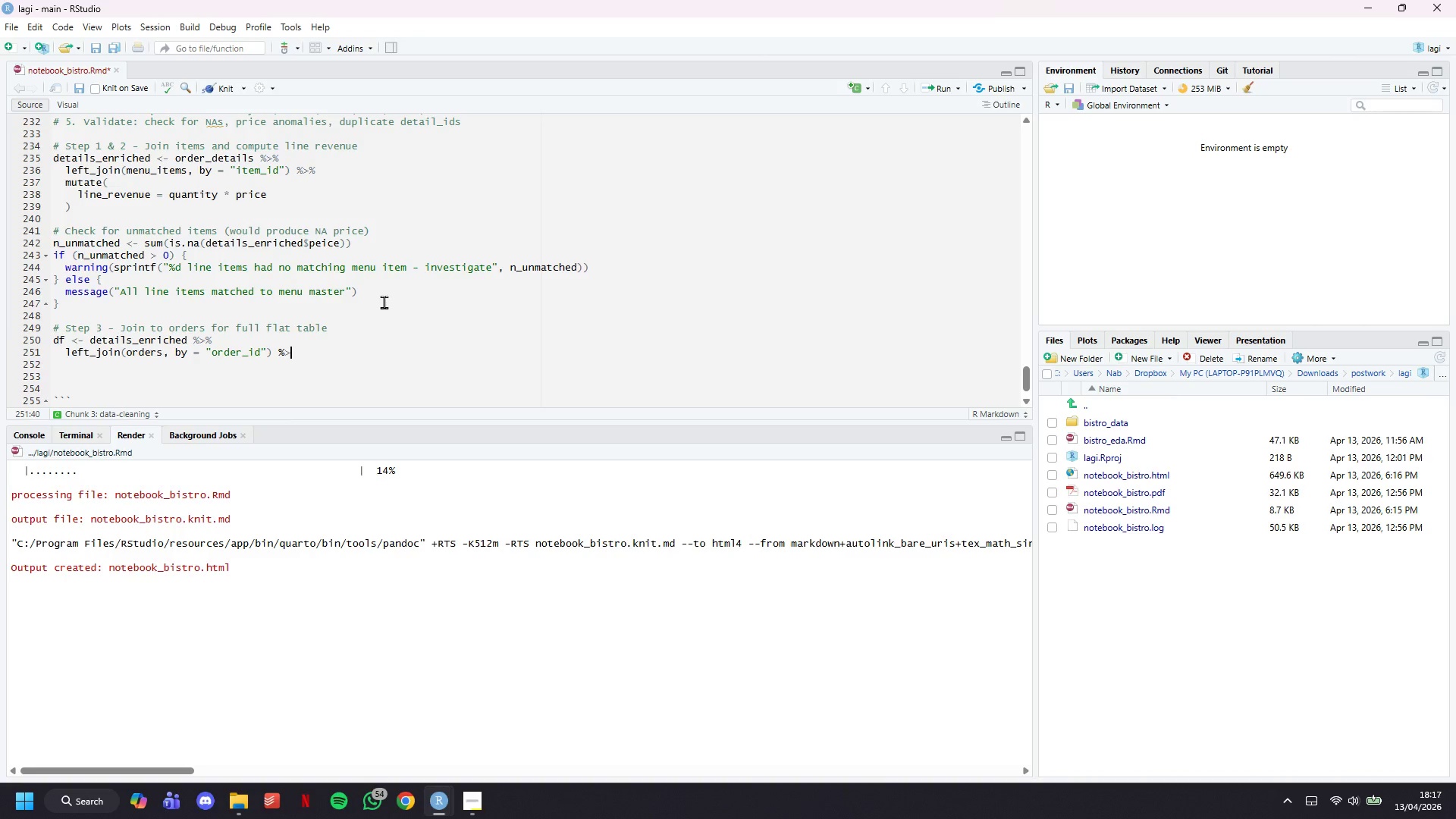 
key(Shift+5)
 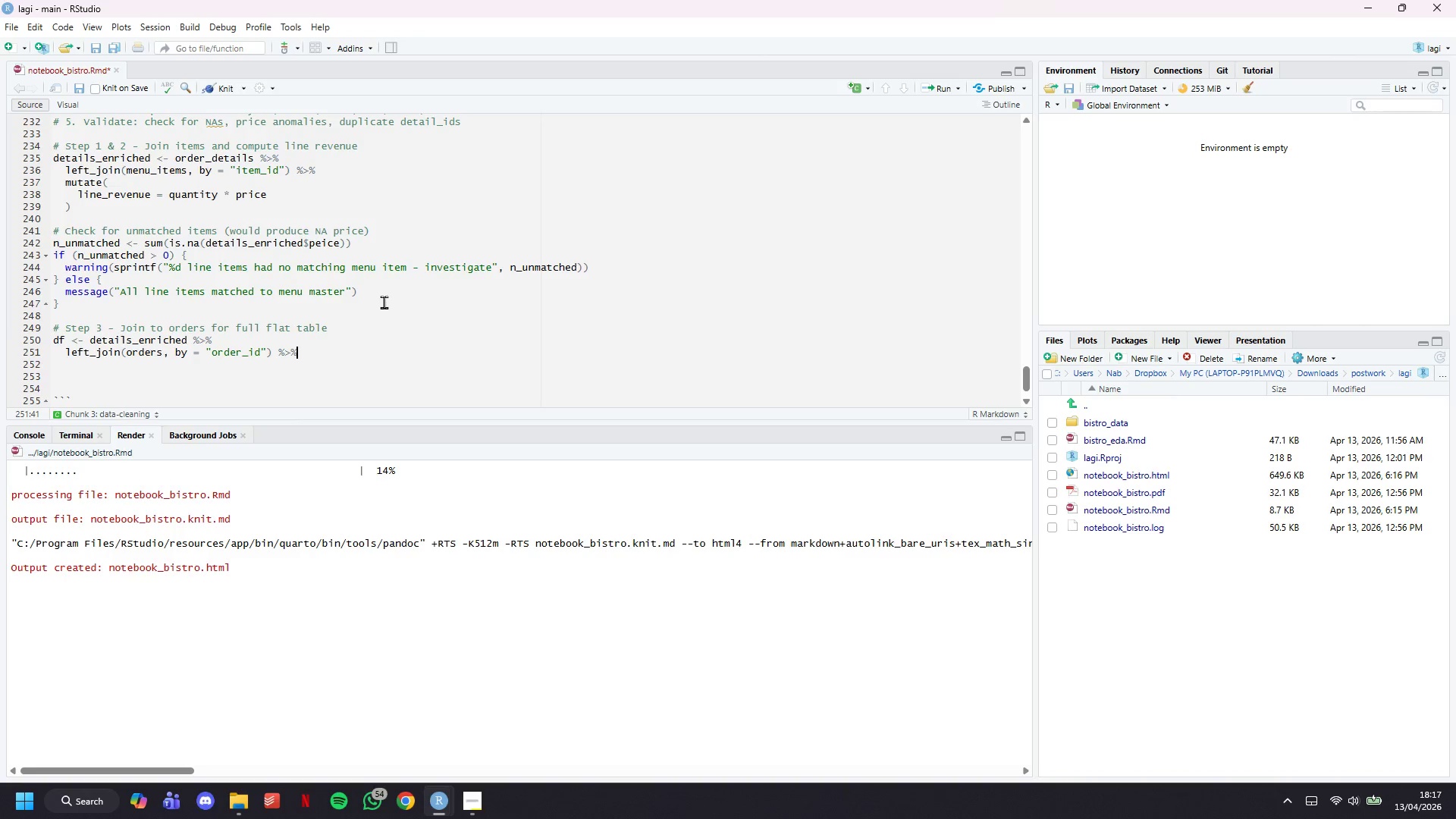 
key(Enter)
 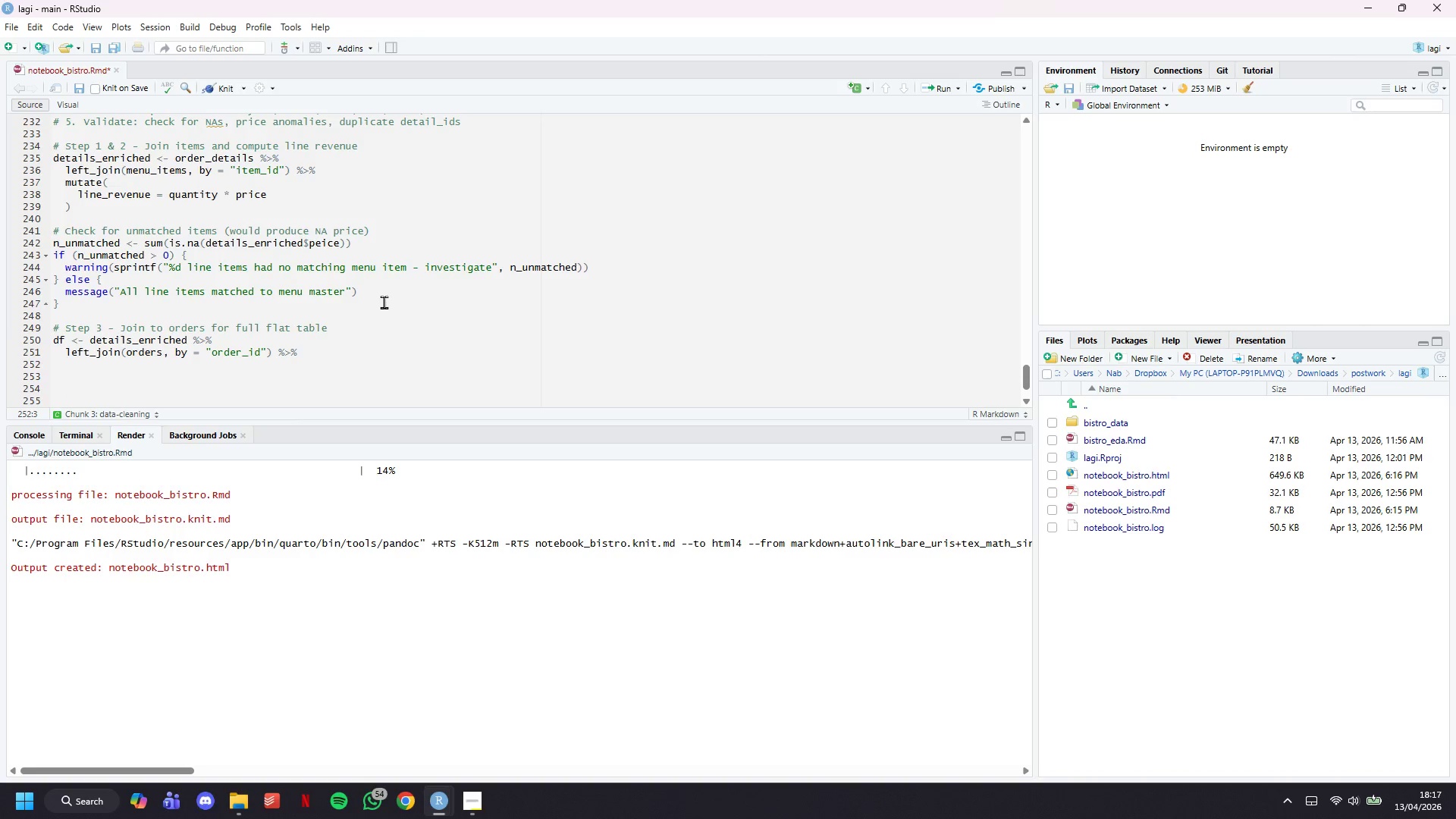 
key(Enter)
 